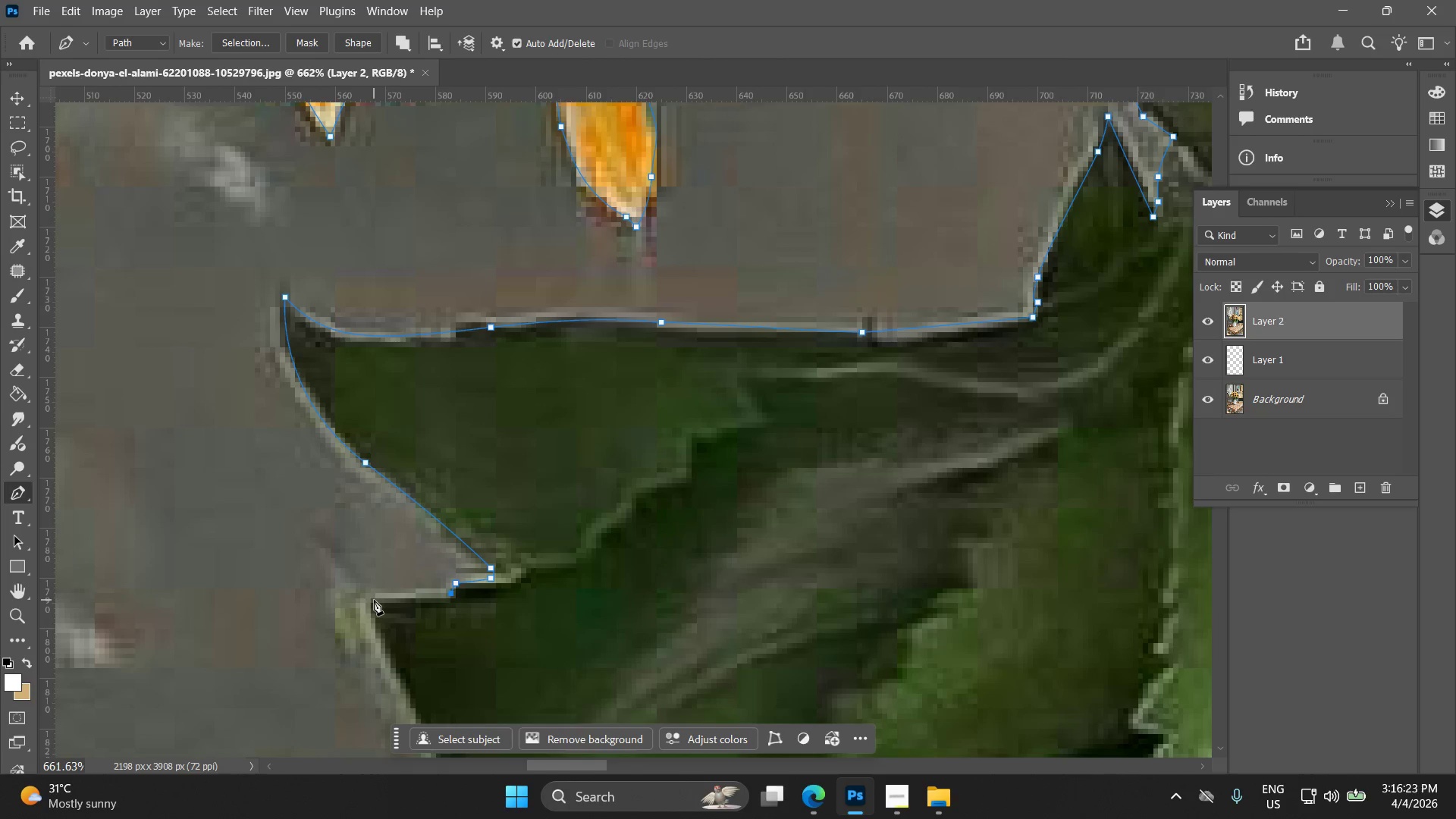 
left_click([368, 602])
 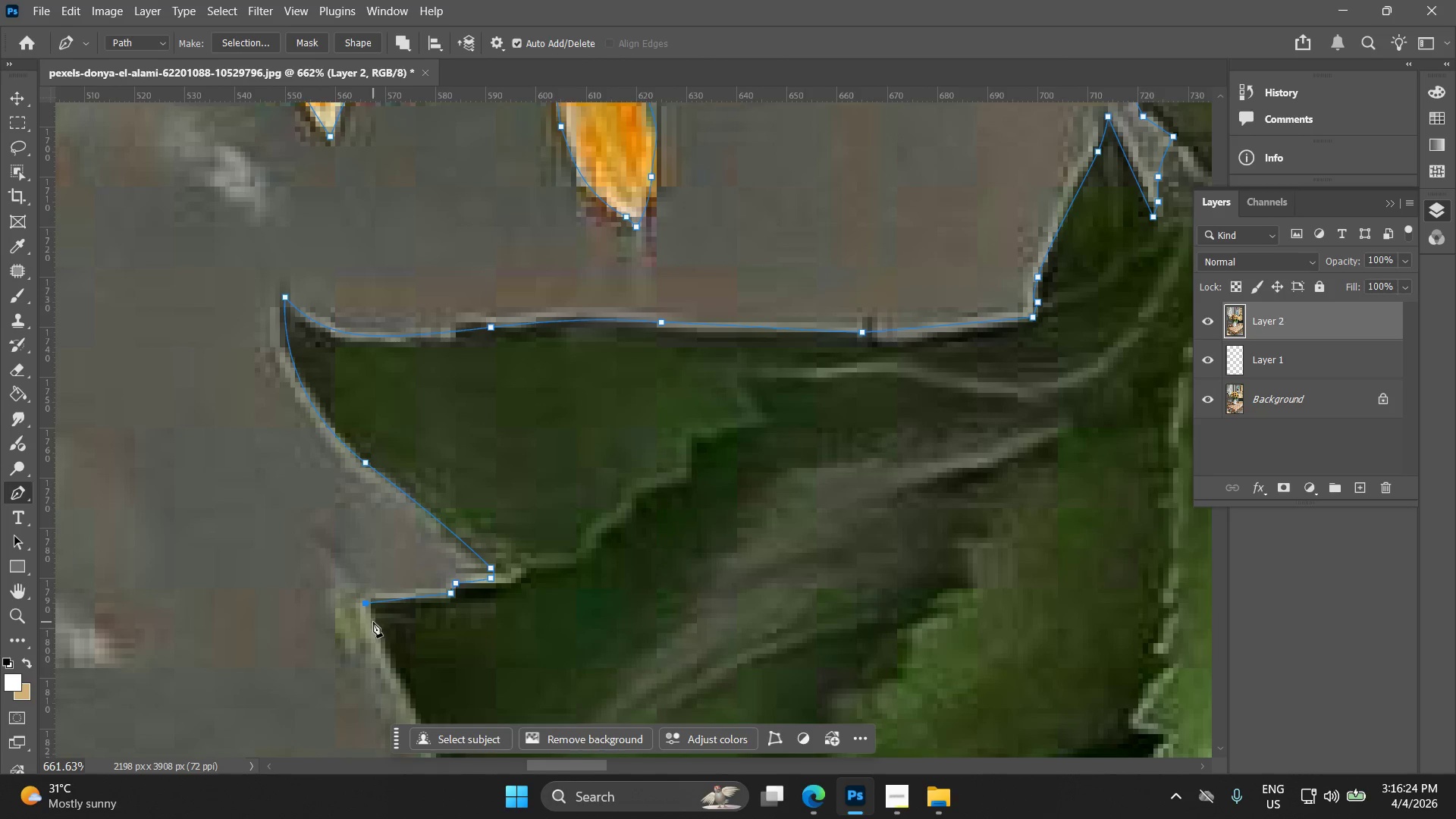 
hold_key(key=Space, duration=0.58)
 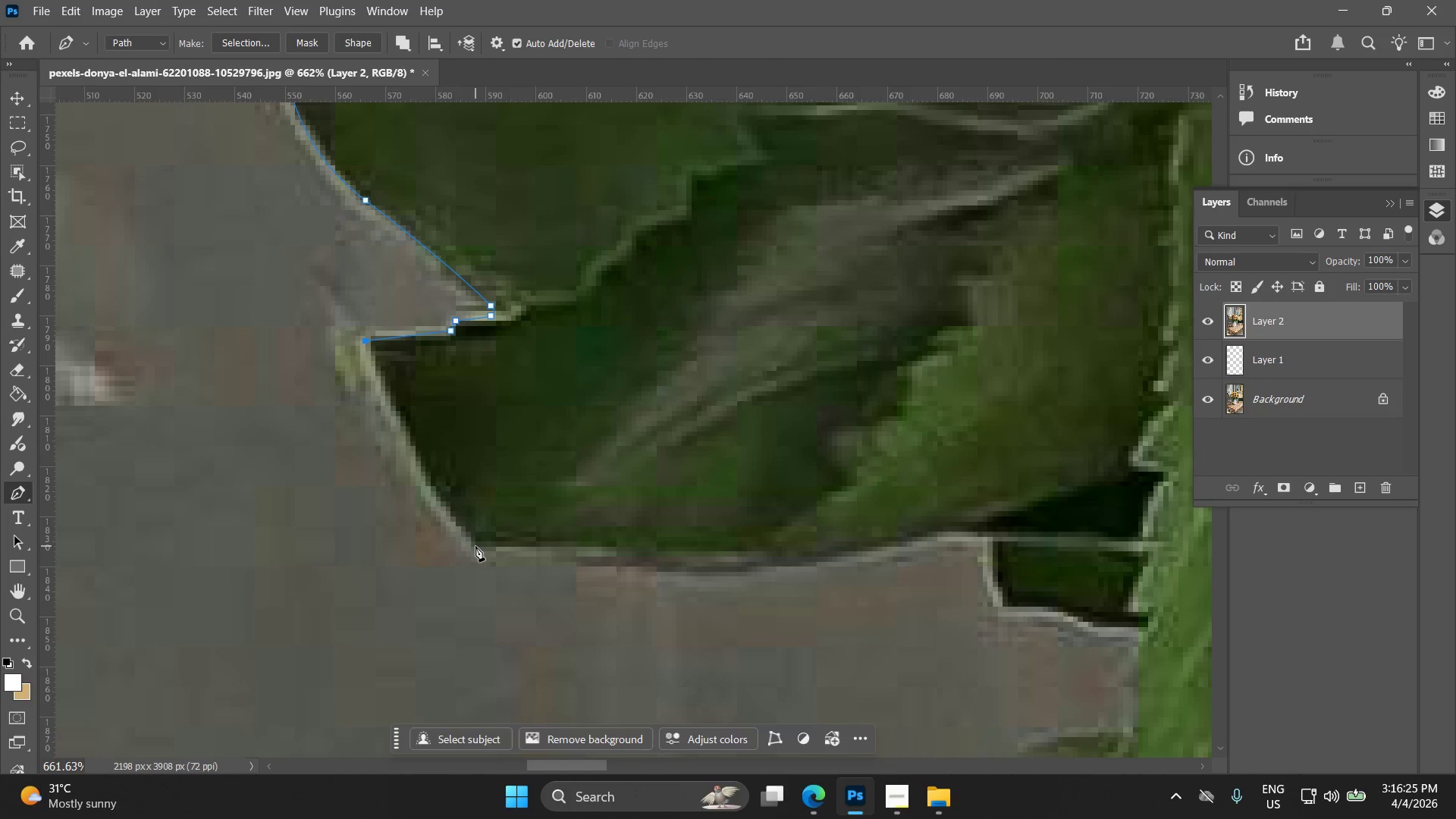 
left_click_drag(start_coordinate=[373, 592], to_coordinate=[373, 329])
 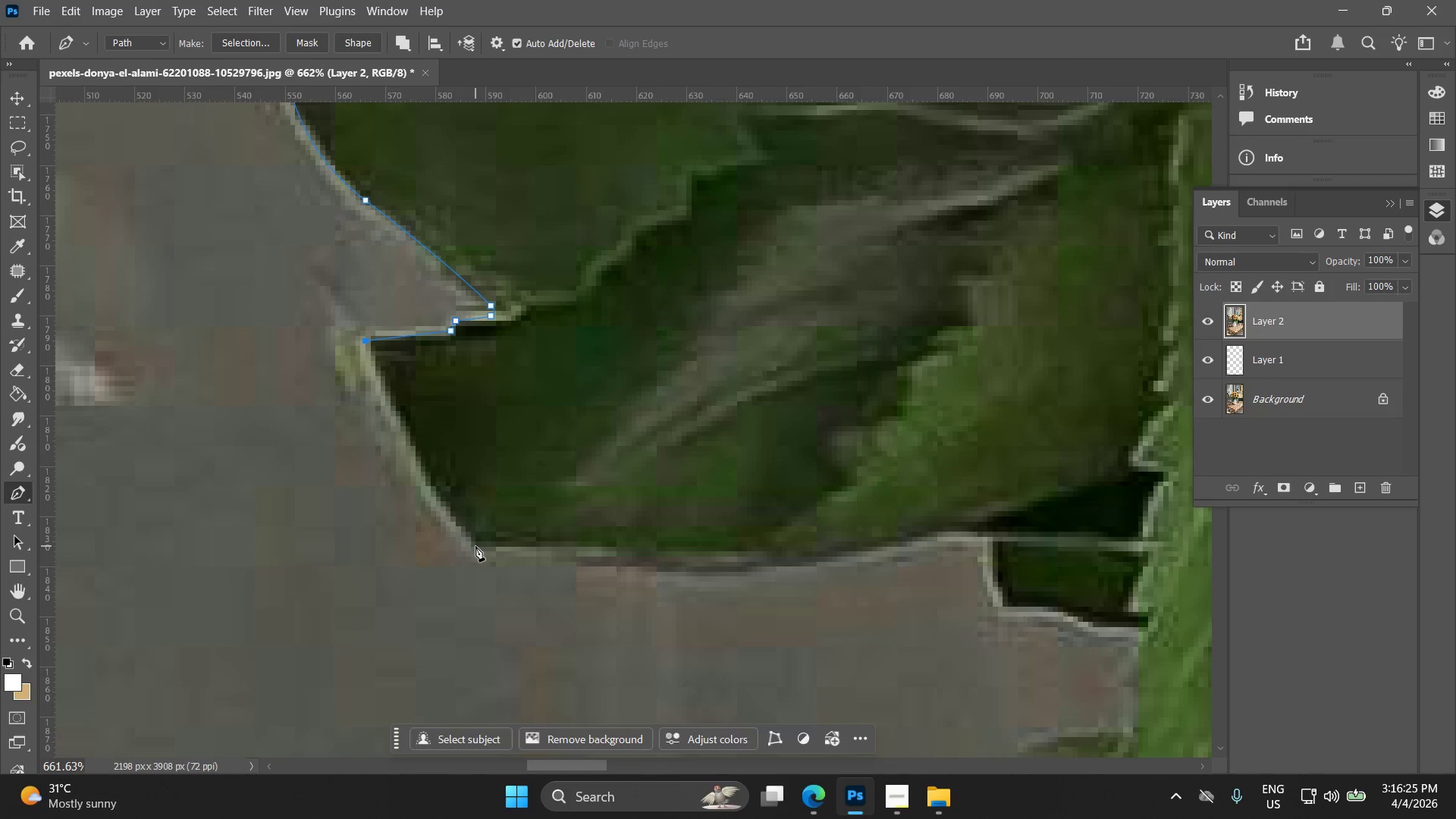 
left_click_drag(start_coordinate=[475, 546], to_coordinate=[522, 584])
 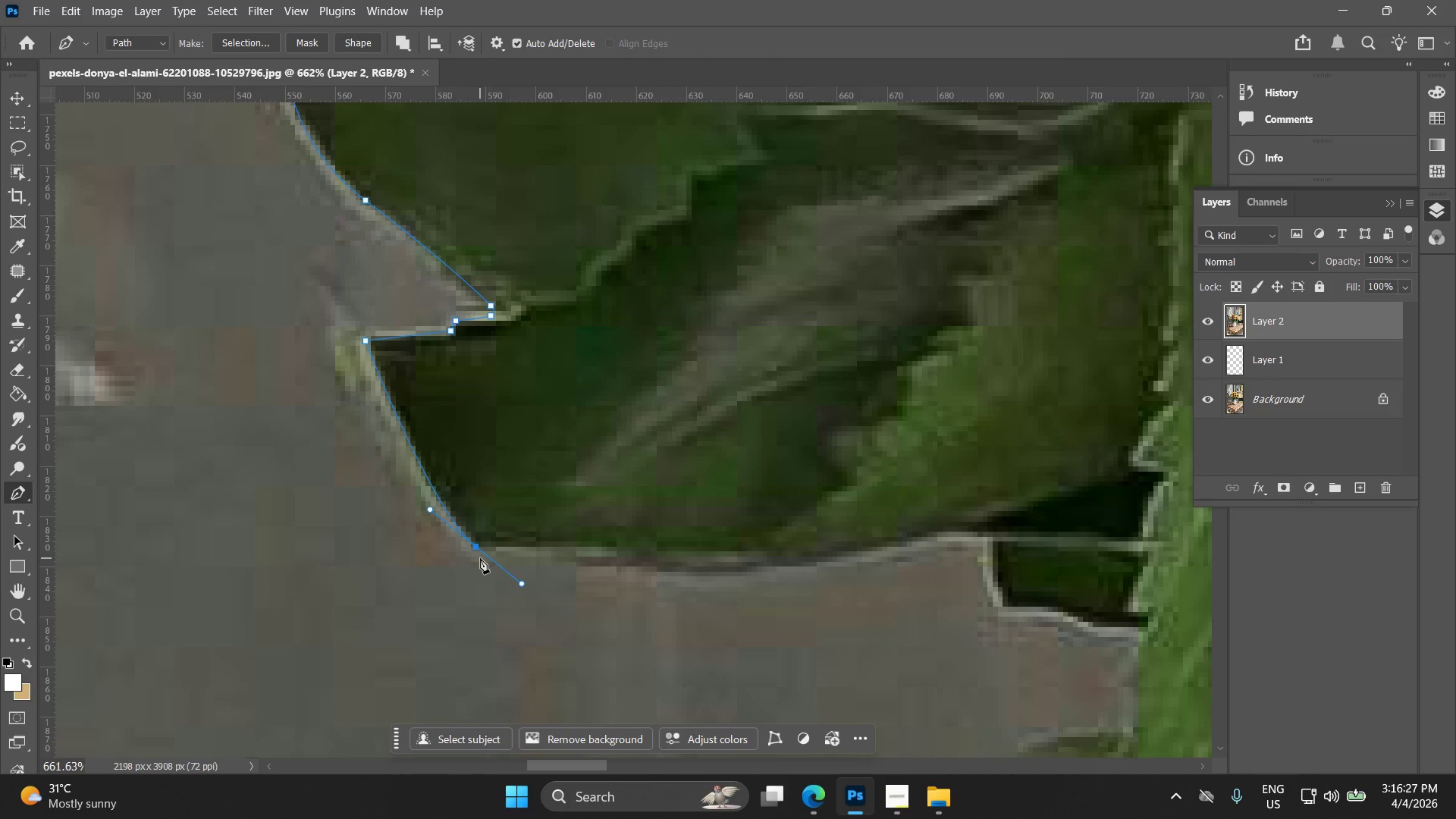 
hold_key(key=AltLeft, duration=0.88)
left_click([475, 546])
 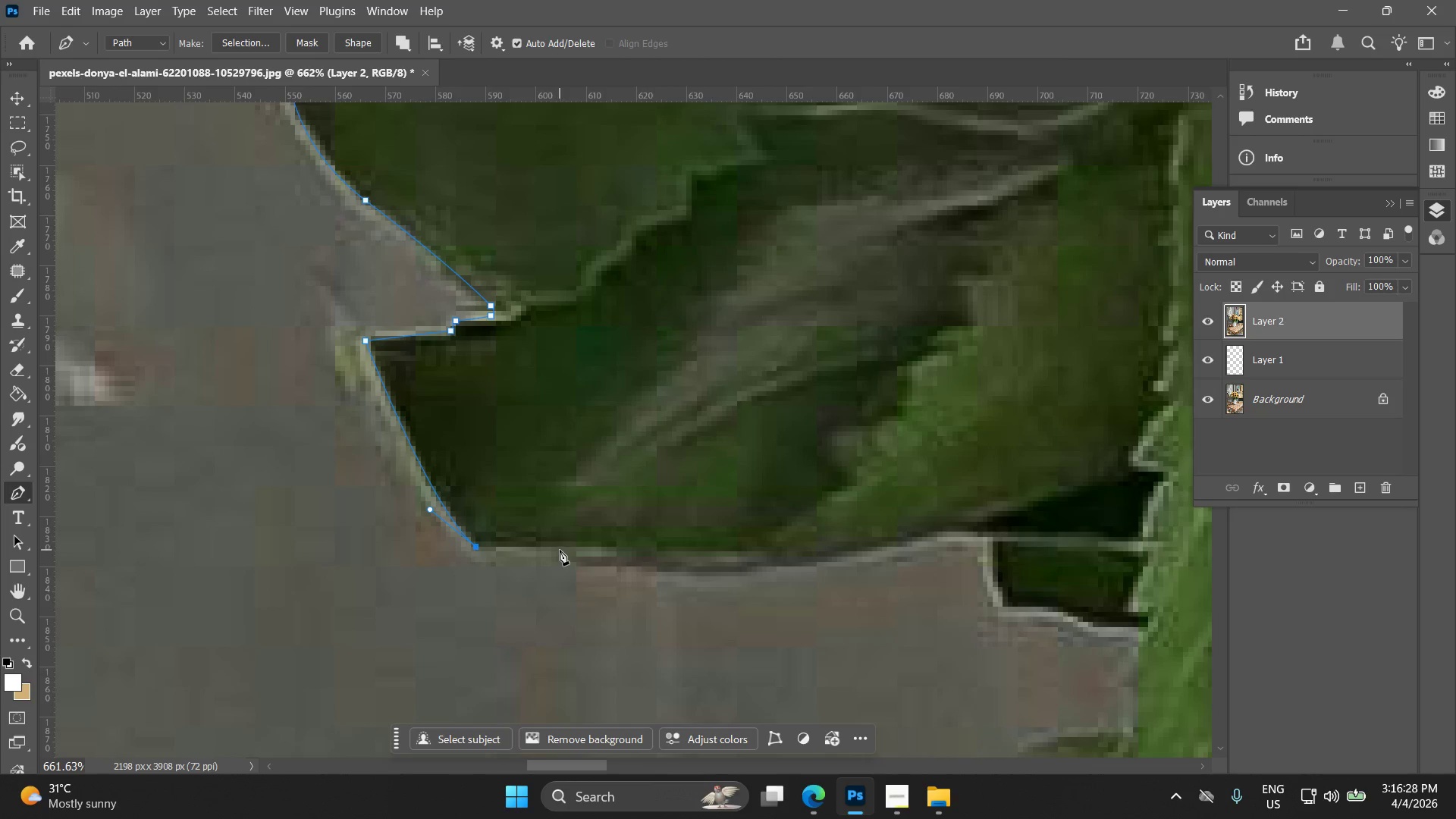 
left_click_drag(start_coordinate=[563, 546], to_coordinate=[585, 548])
 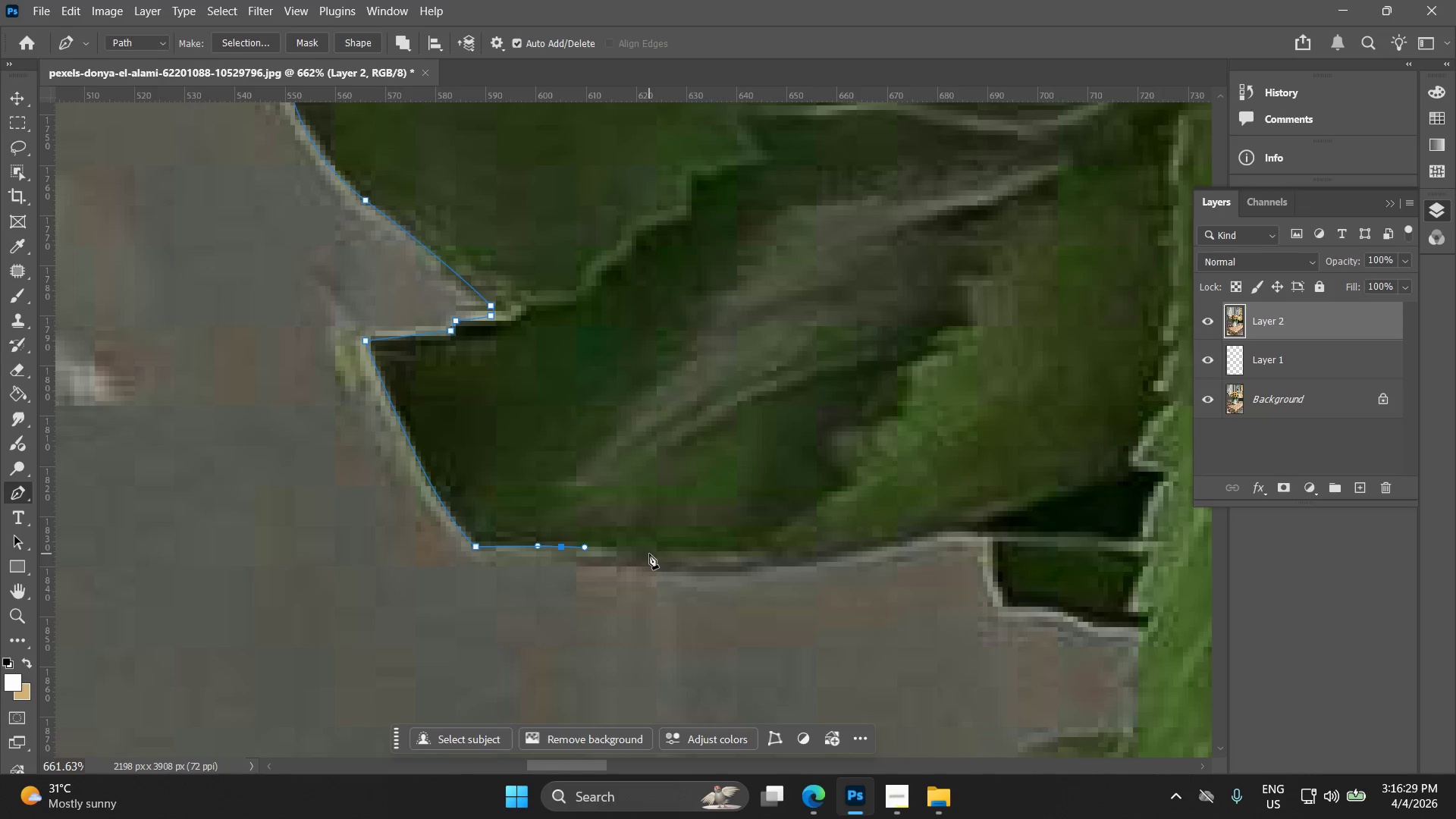 
left_click_drag(start_coordinate=[650, 554], to_coordinate=[676, 560])
 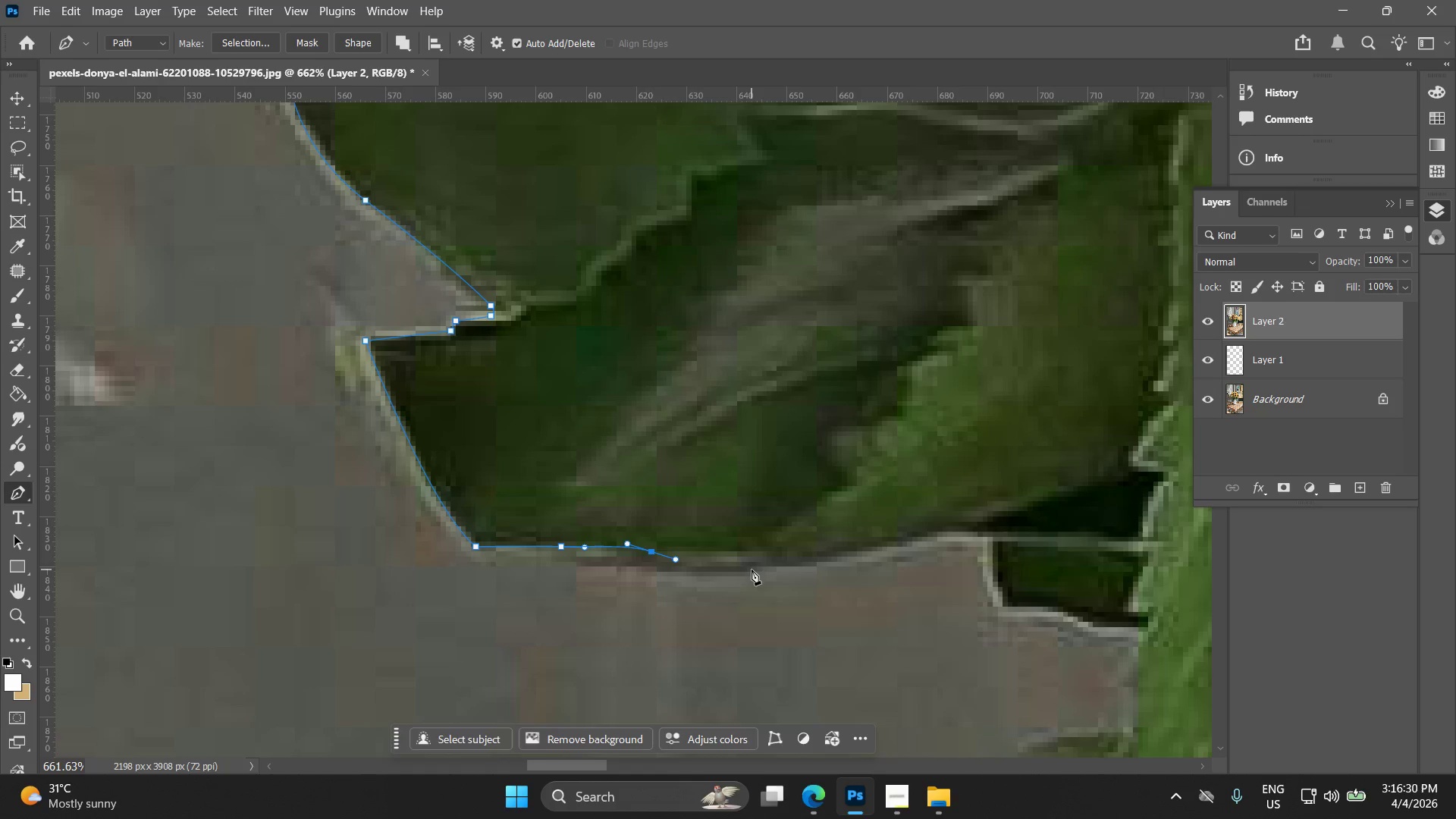 
left_click_drag(start_coordinate=[756, 570], to_coordinate=[772, 570])
 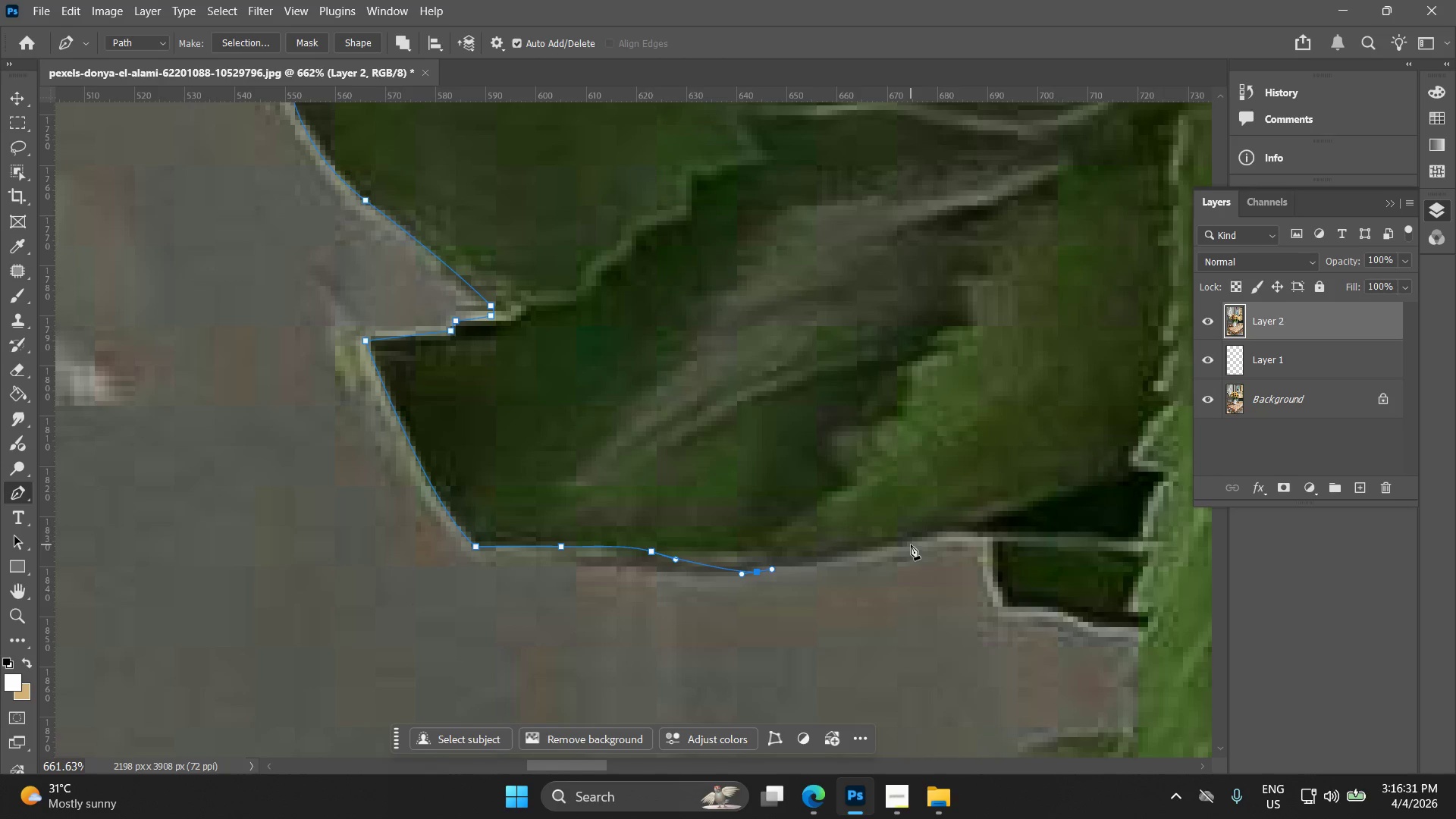 
left_click_drag(start_coordinate=[911, 544], to_coordinate=[937, 539])
 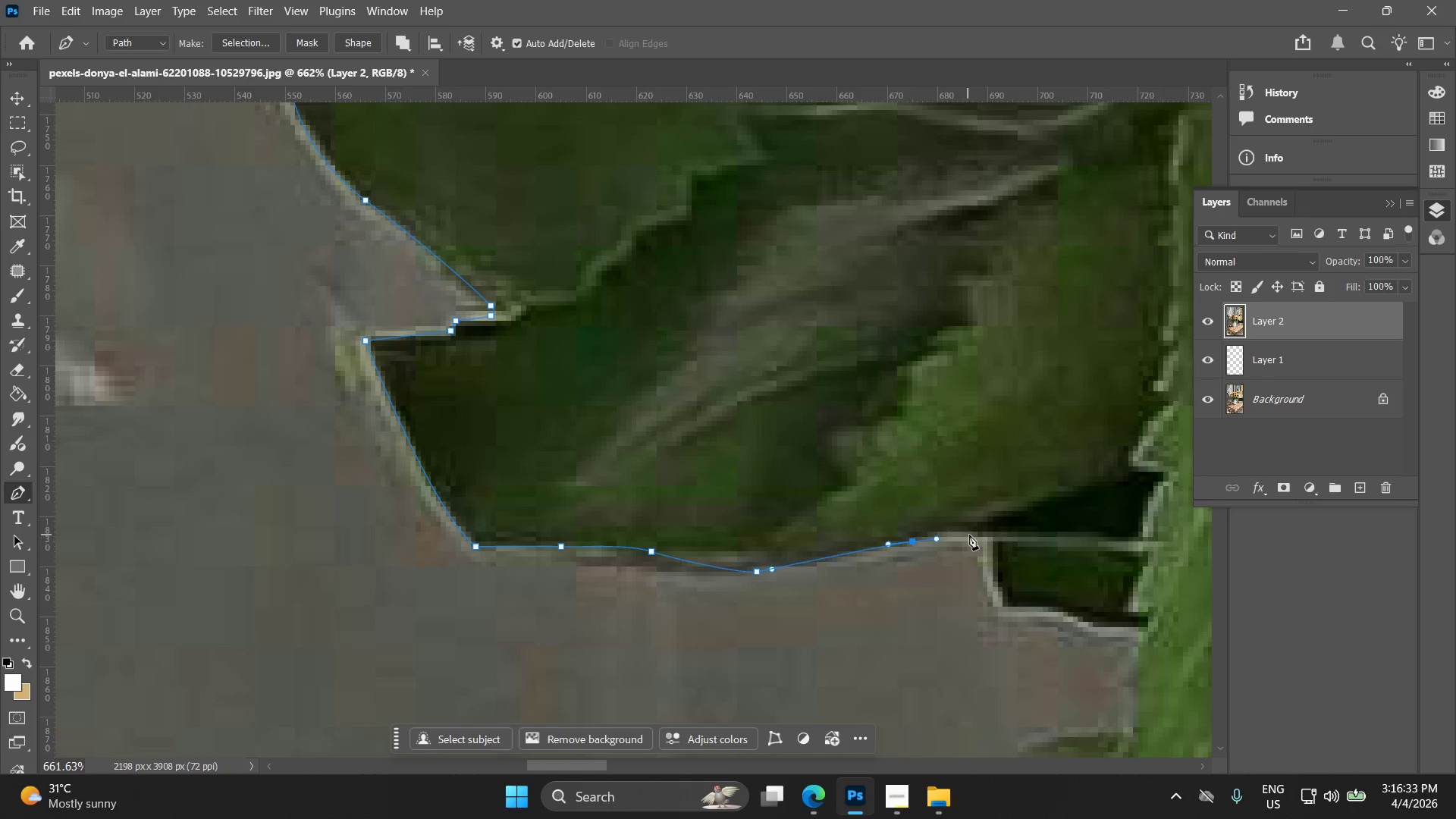 
left_click([981, 538])
 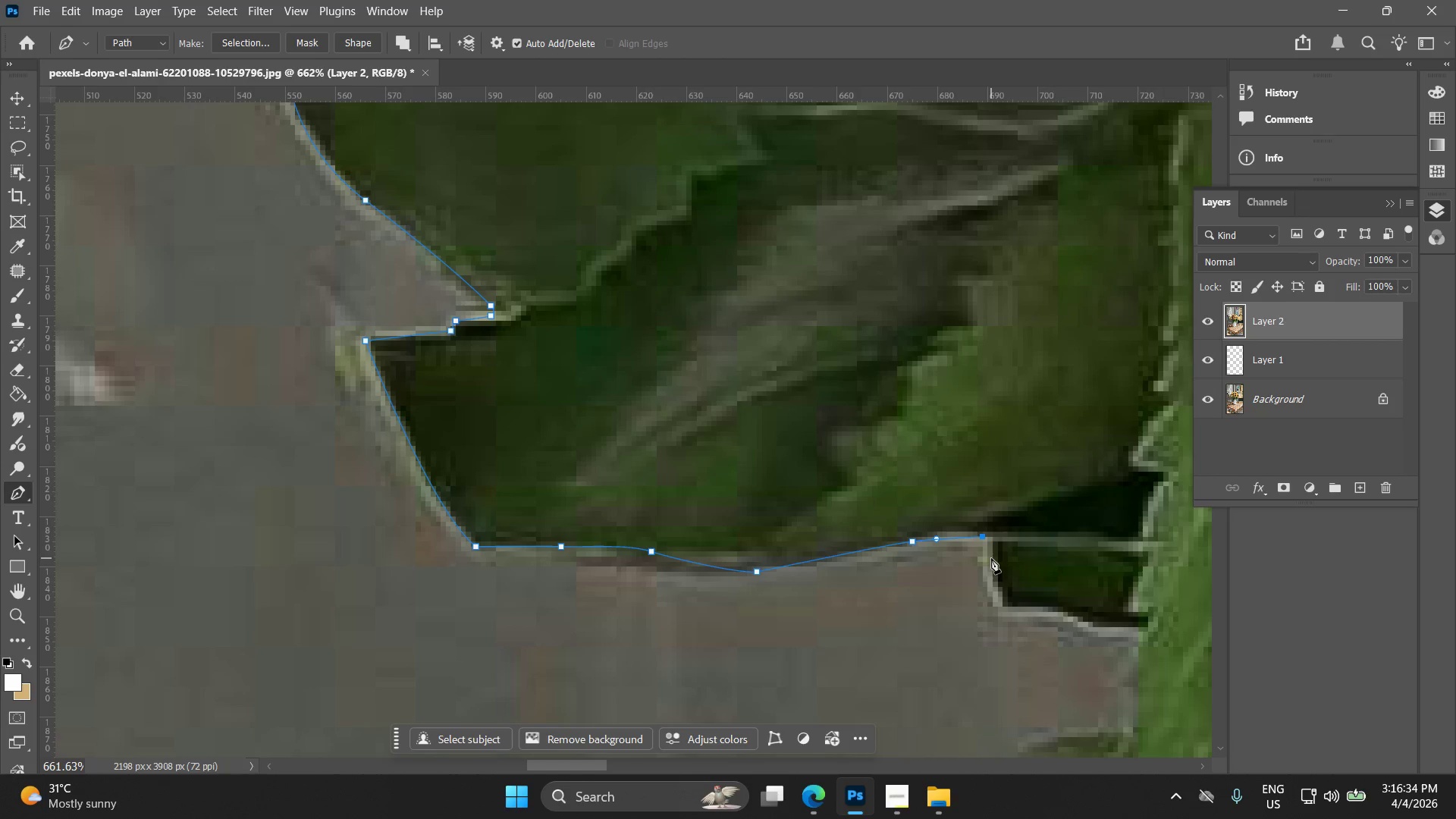 
left_click([990, 537])
 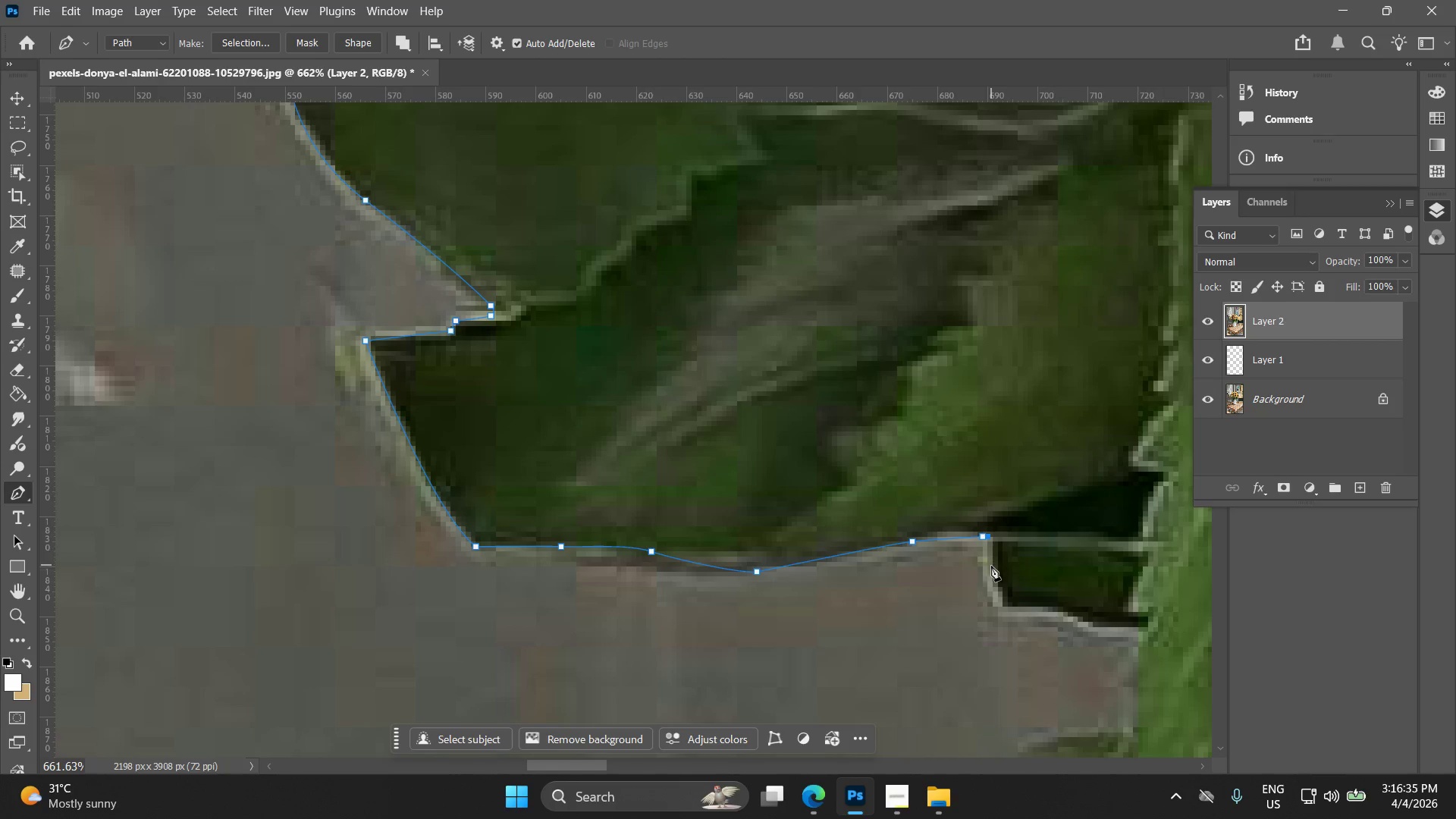 
left_click_drag(start_coordinate=[994, 575], to_coordinate=[998, 592])
 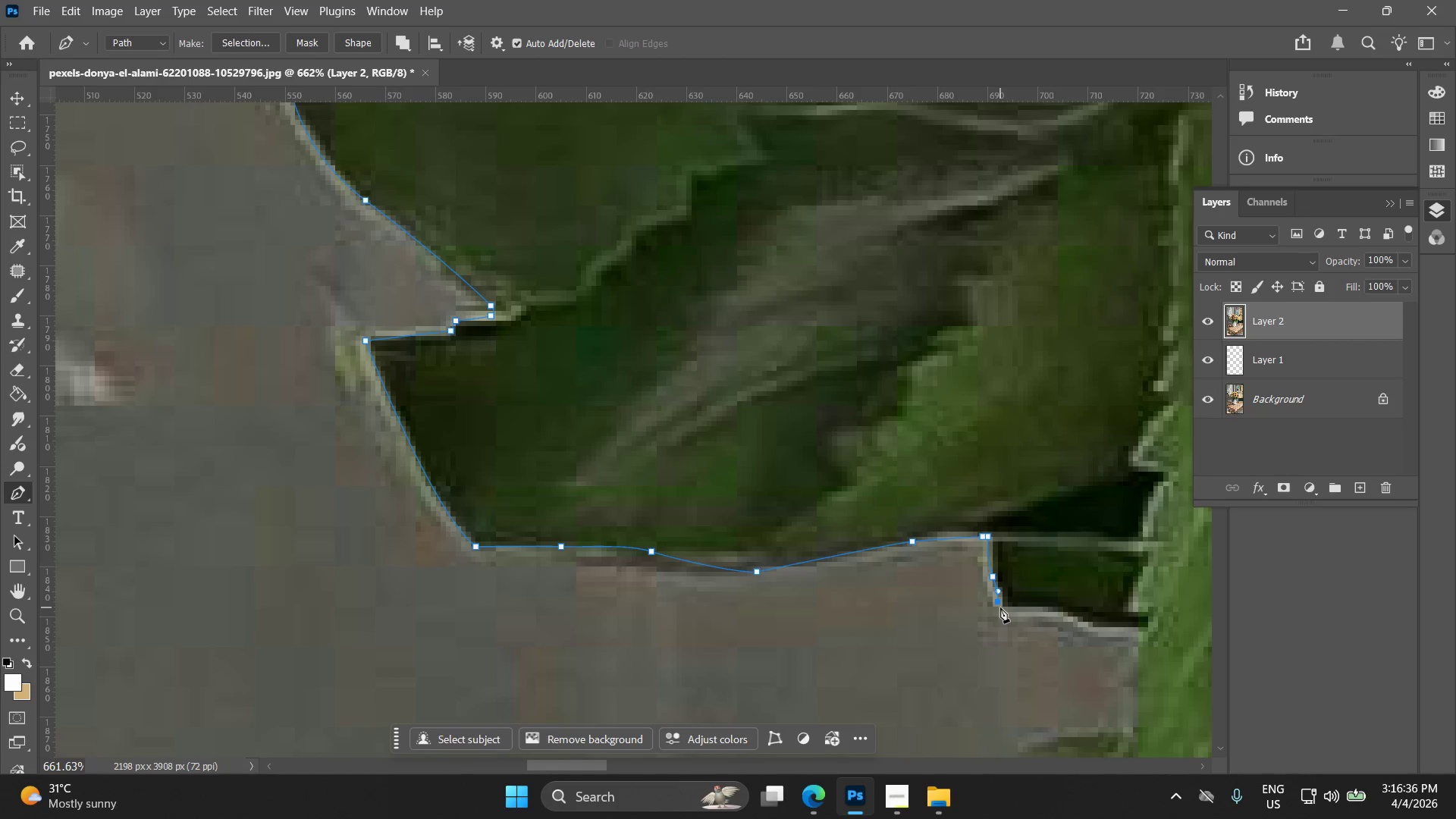 
left_click([1002, 607])
 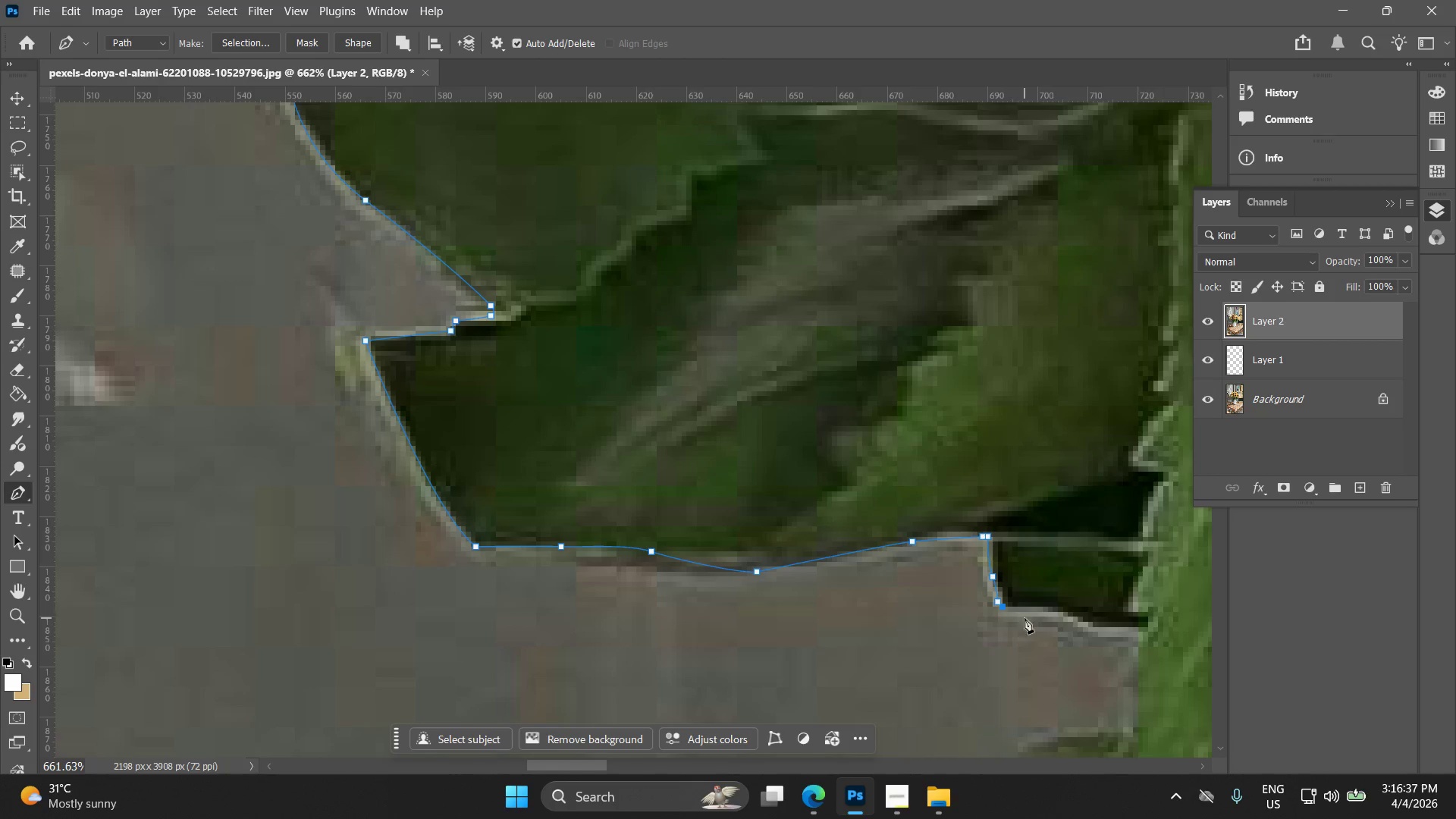 
hold_key(key=Space, duration=0.55)
 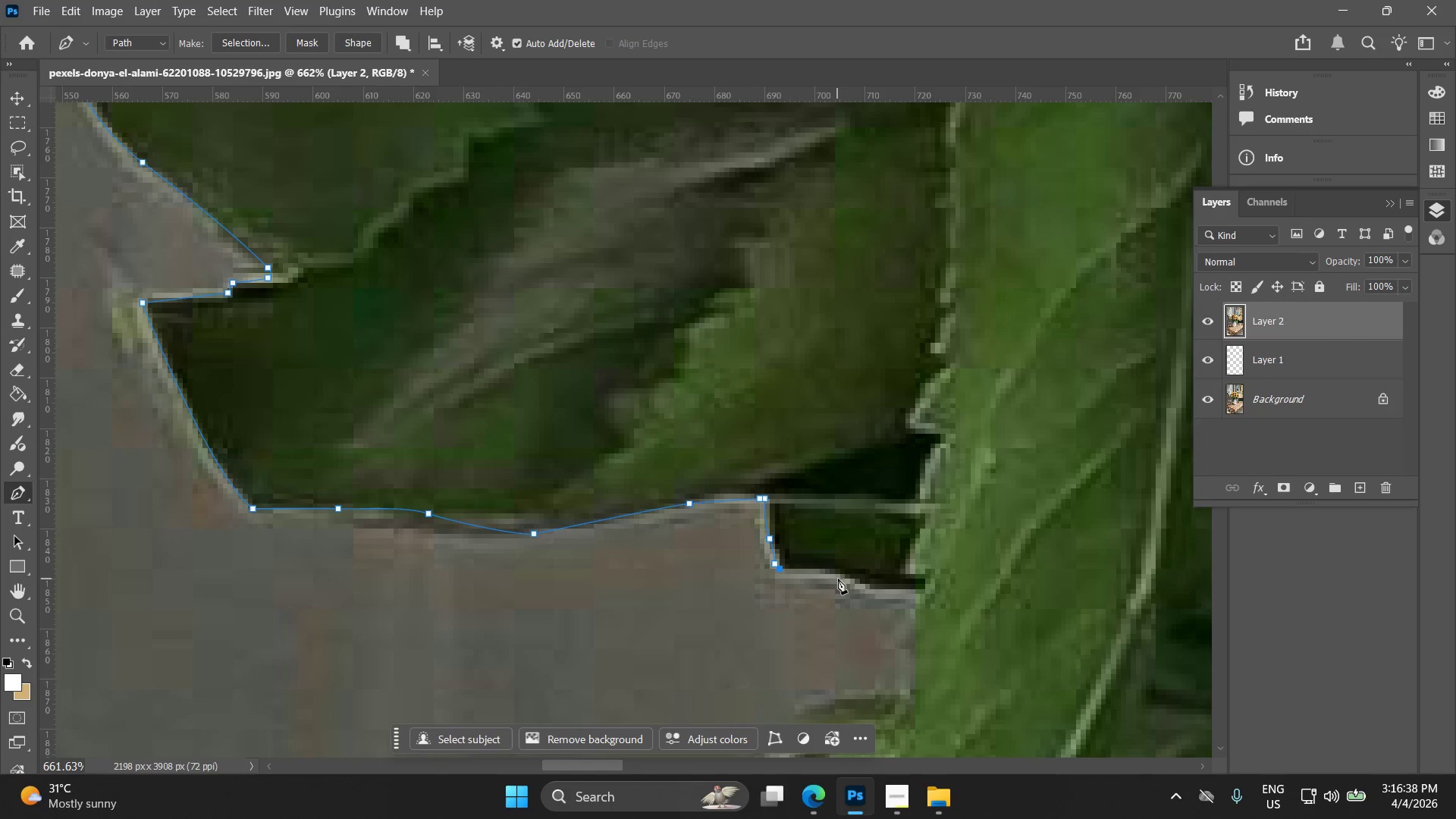 
left_click_drag(start_coordinate=[1010, 612], to_coordinate=[787, 574])
 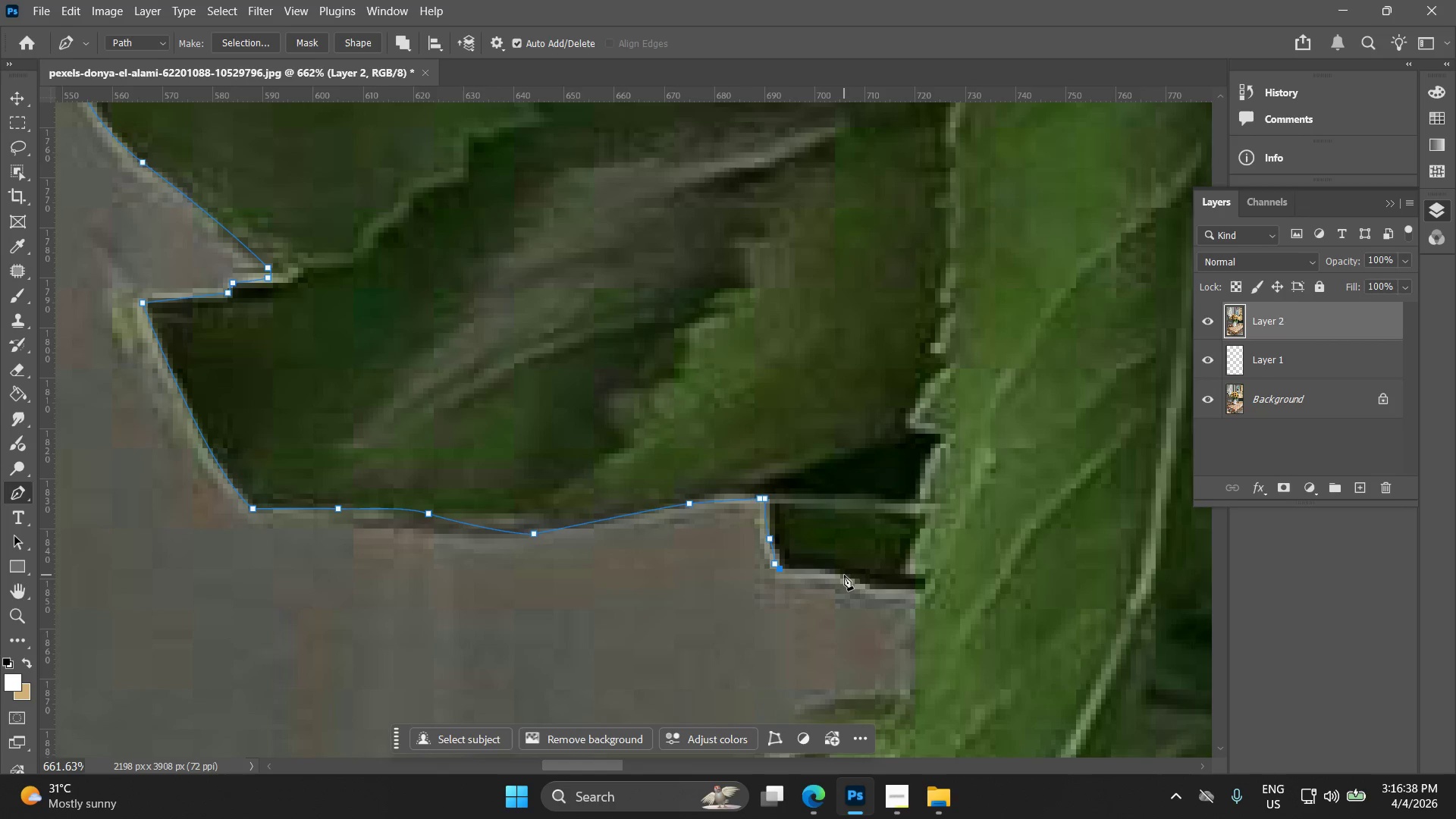 
left_click_drag(start_coordinate=[847, 576], to_coordinate=[854, 582])
 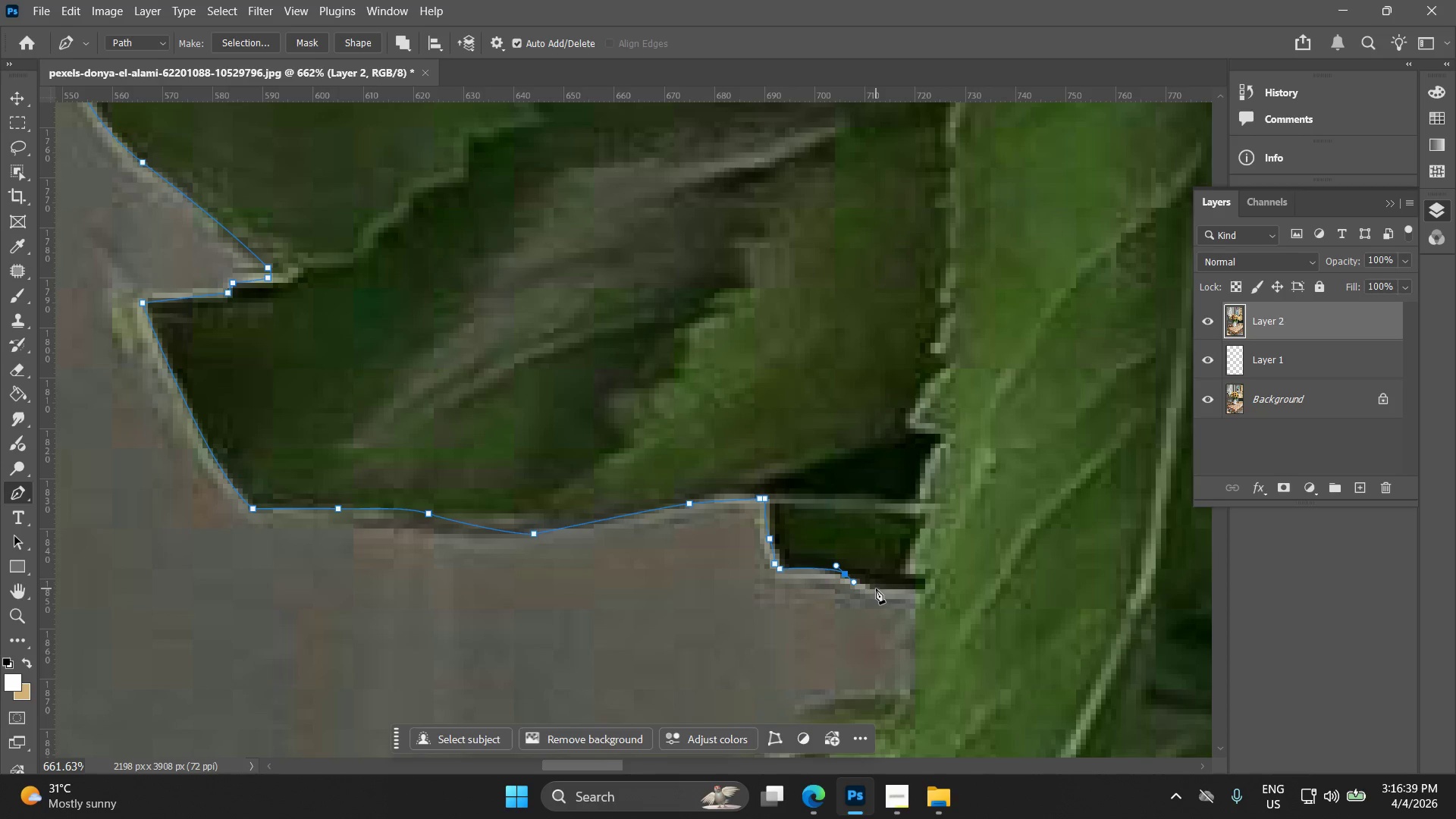 
left_click([876, 588])
 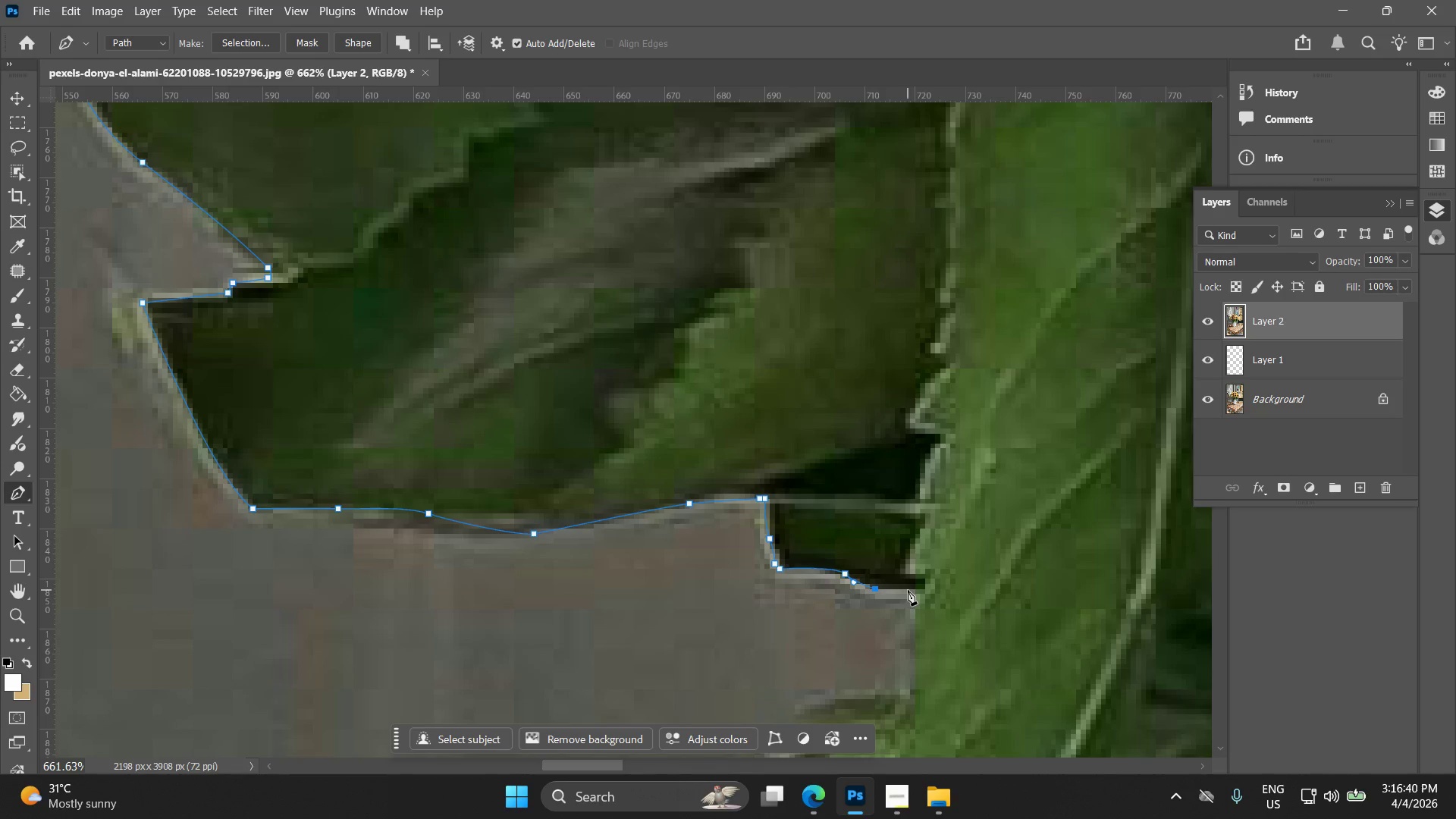 
left_click([918, 590])
 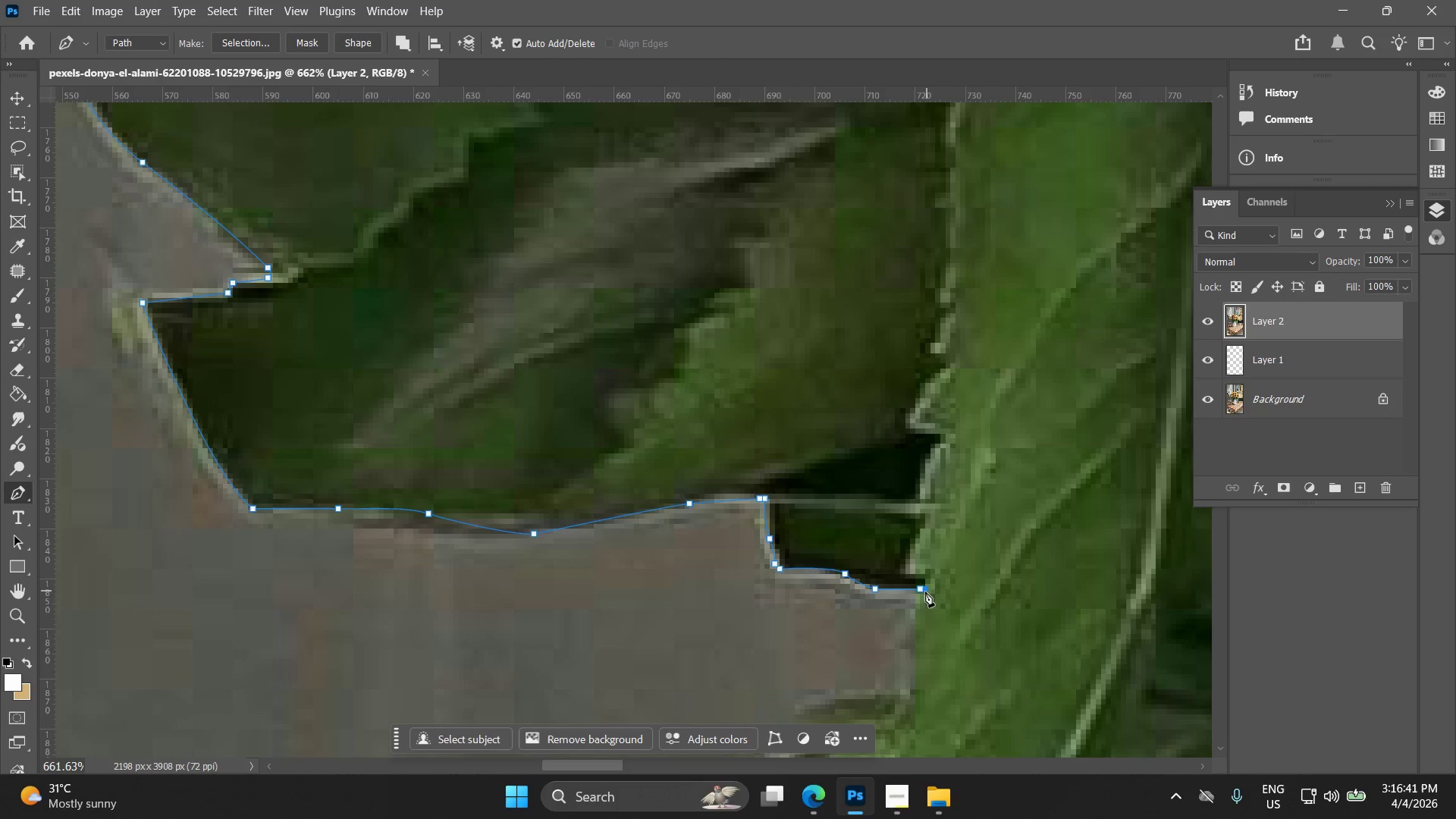 
hold_key(key=Space, duration=0.55)
 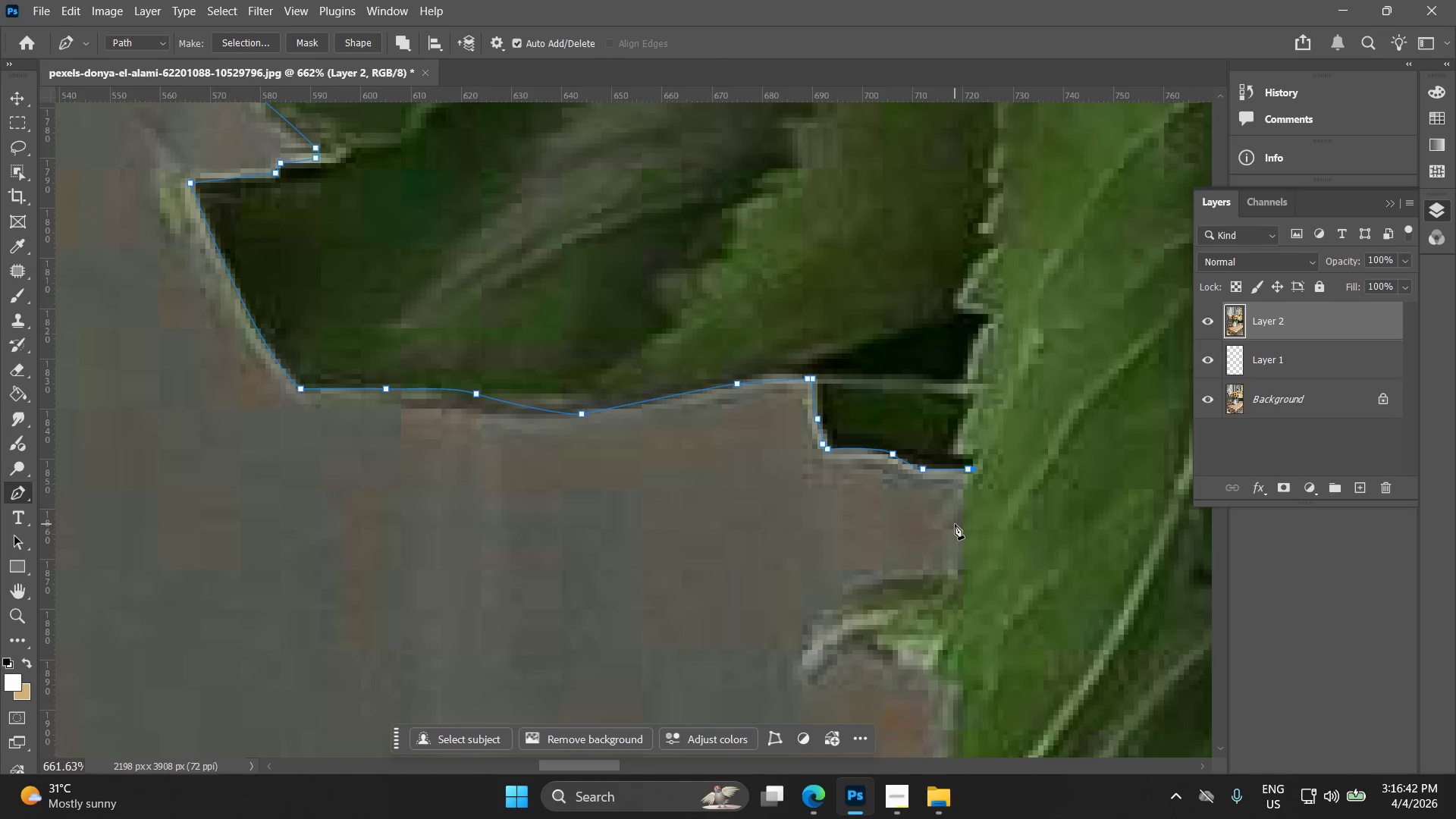 
left_click_drag(start_coordinate=[930, 531], to_coordinate=[978, 411])
 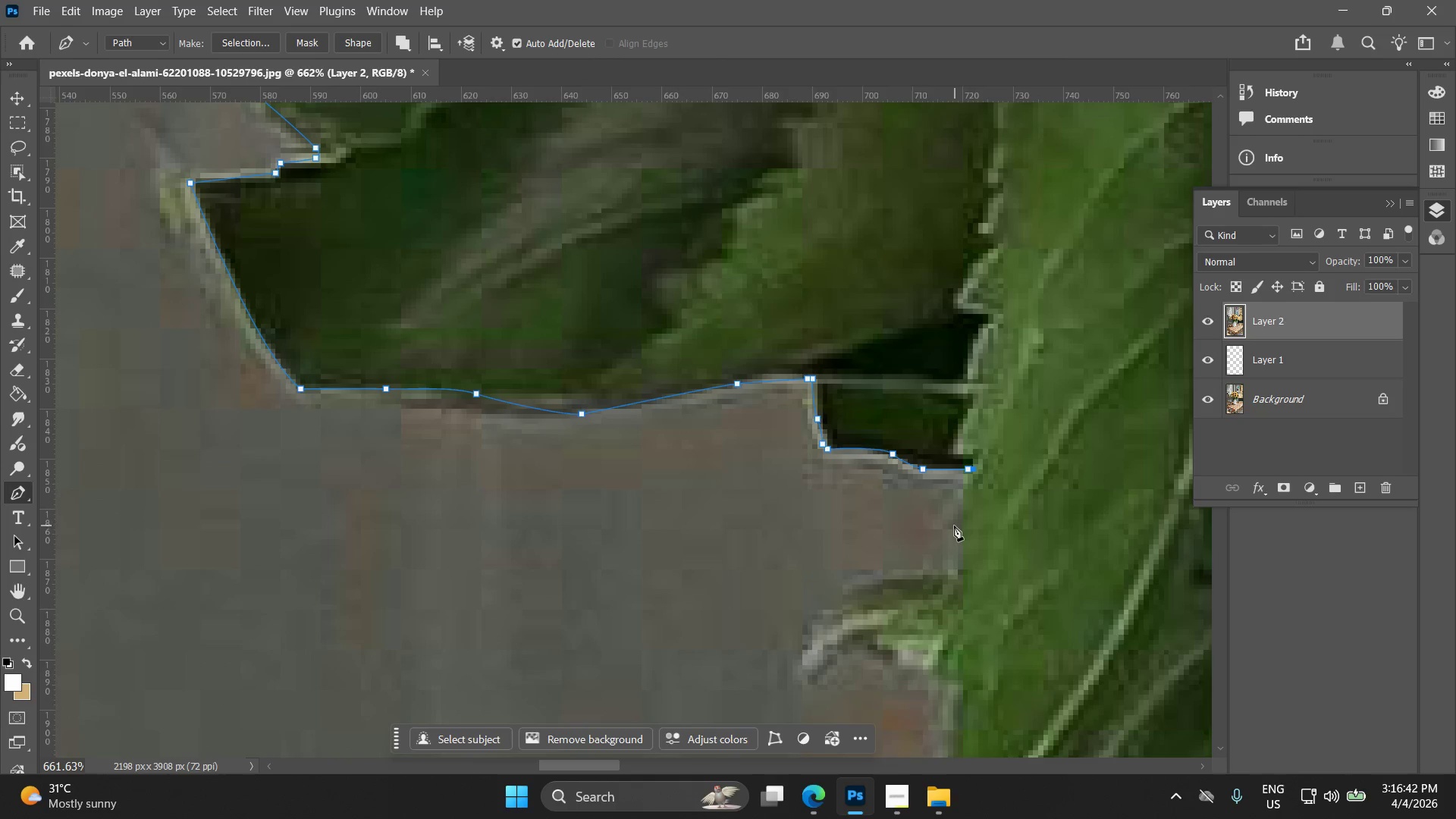 
left_click_drag(start_coordinate=[954, 526], to_coordinate=[948, 532])
 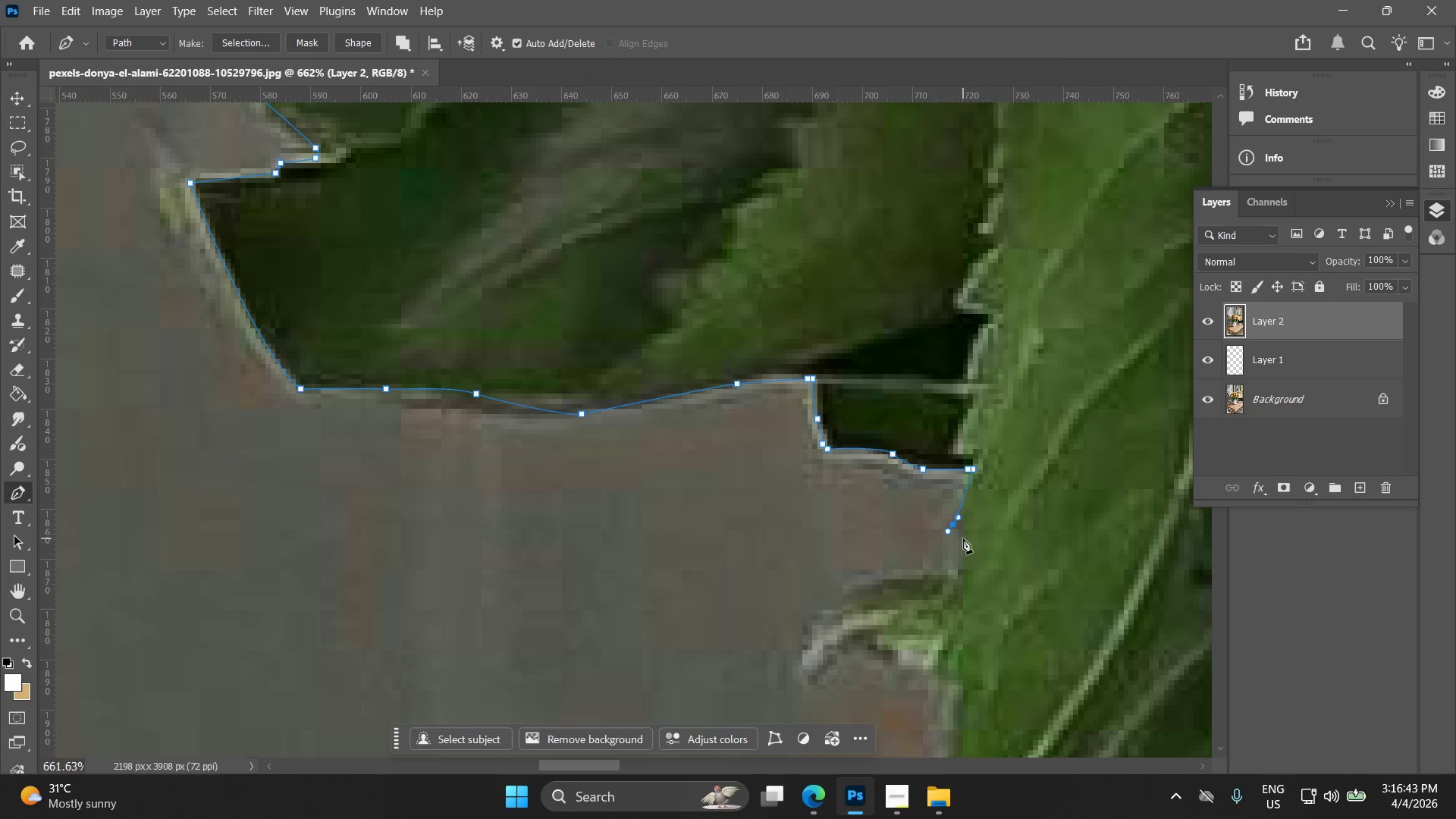 
left_click([961, 535])
 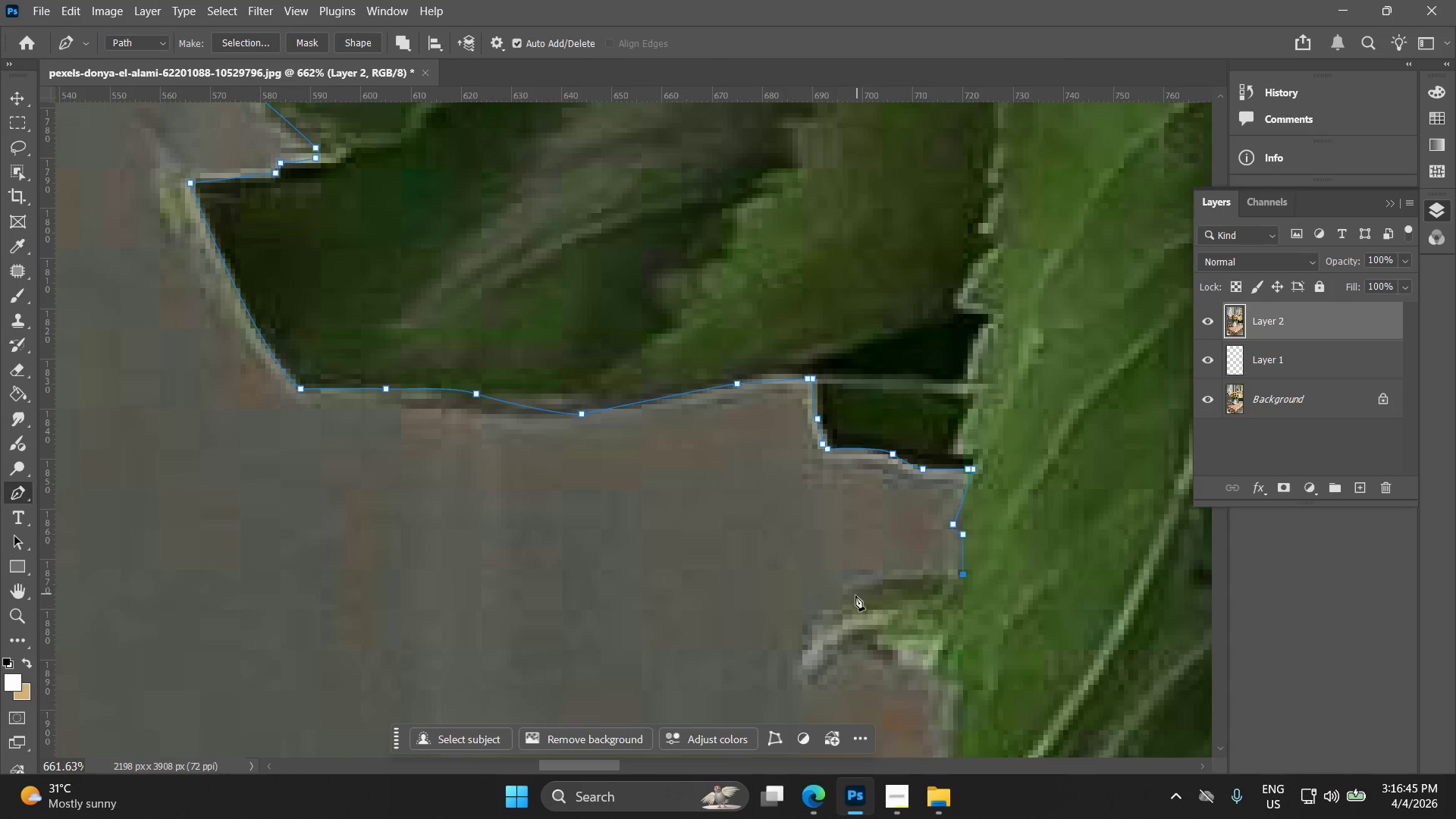 
key(Alt+AltLeft)
 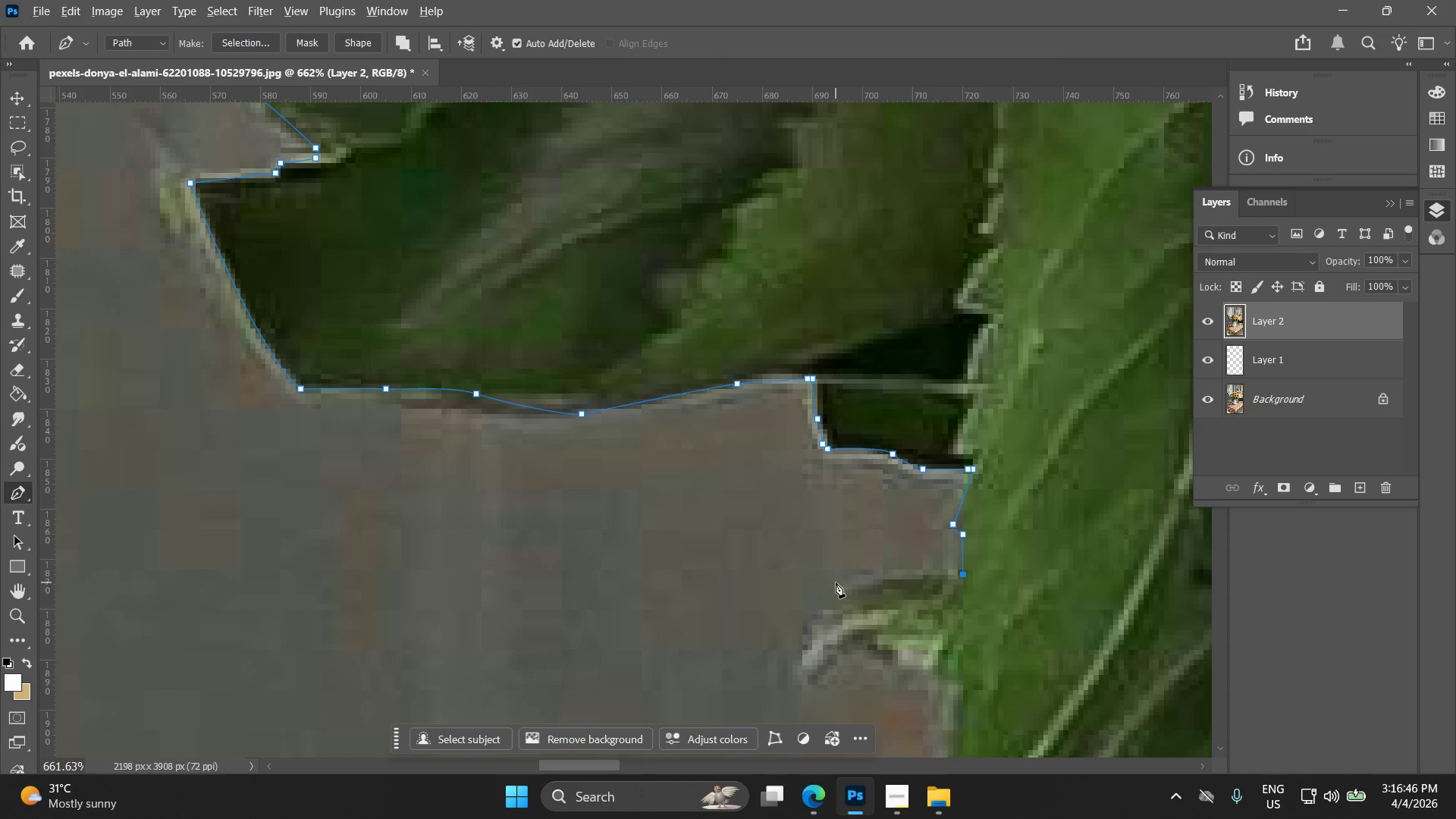 
key(Alt+AltLeft)
 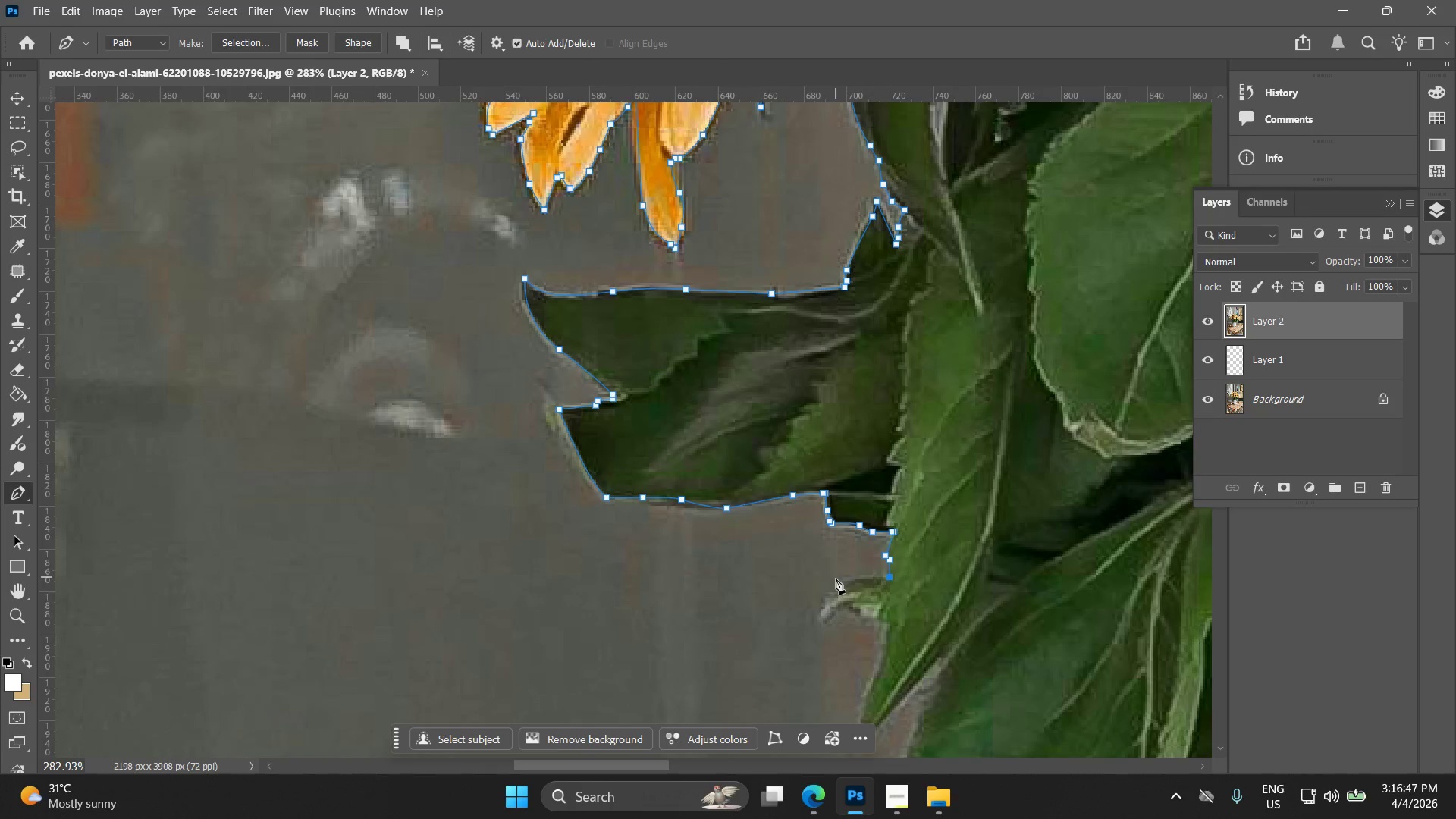 
hold_key(key=Space, duration=0.47)
 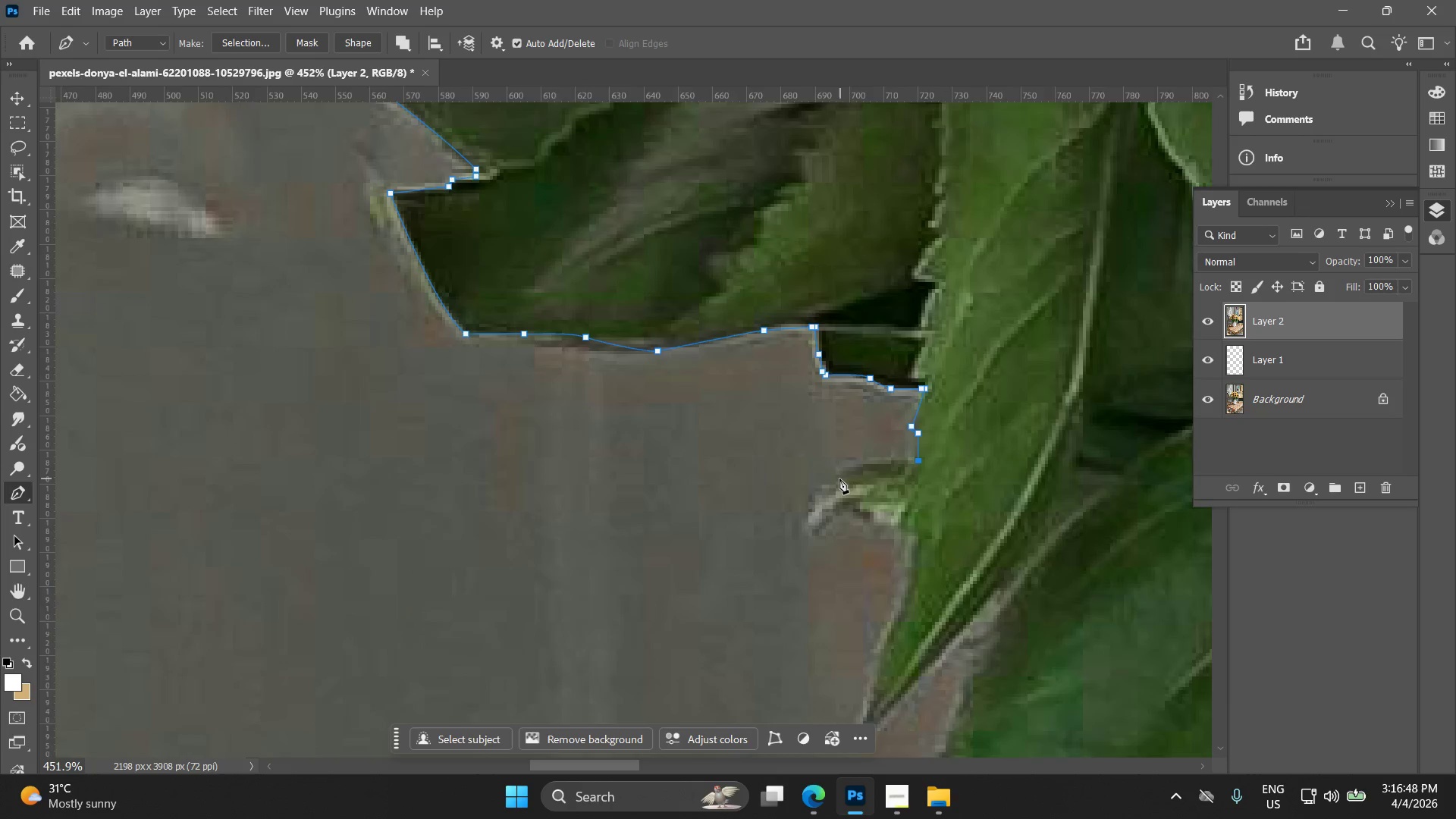 
left_click_drag(start_coordinate=[837, 604], to_coordinate=[836, 497])
 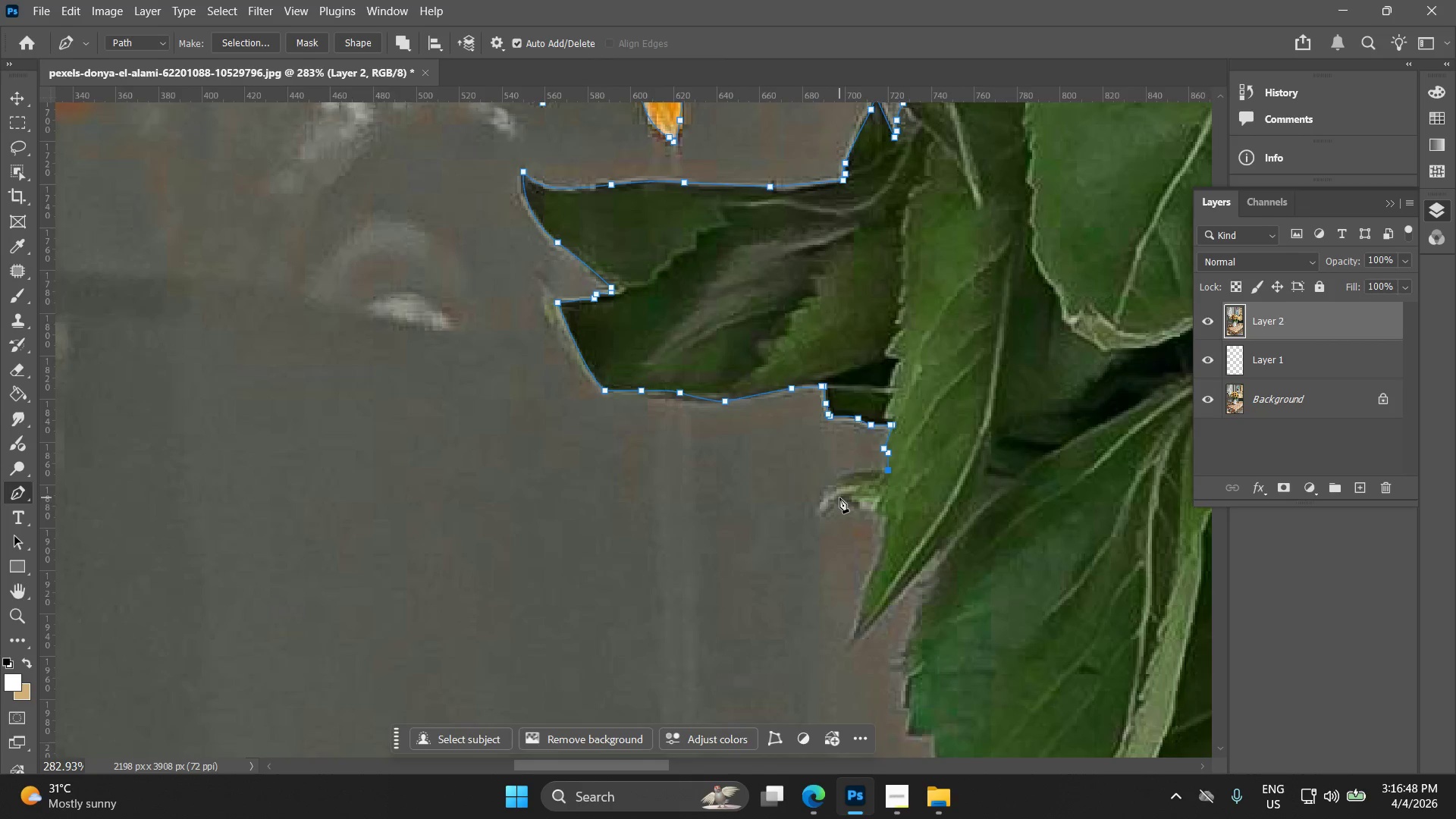 
scroll: coordinate [835, 576], scroll_direction: down, amount: 9.0
 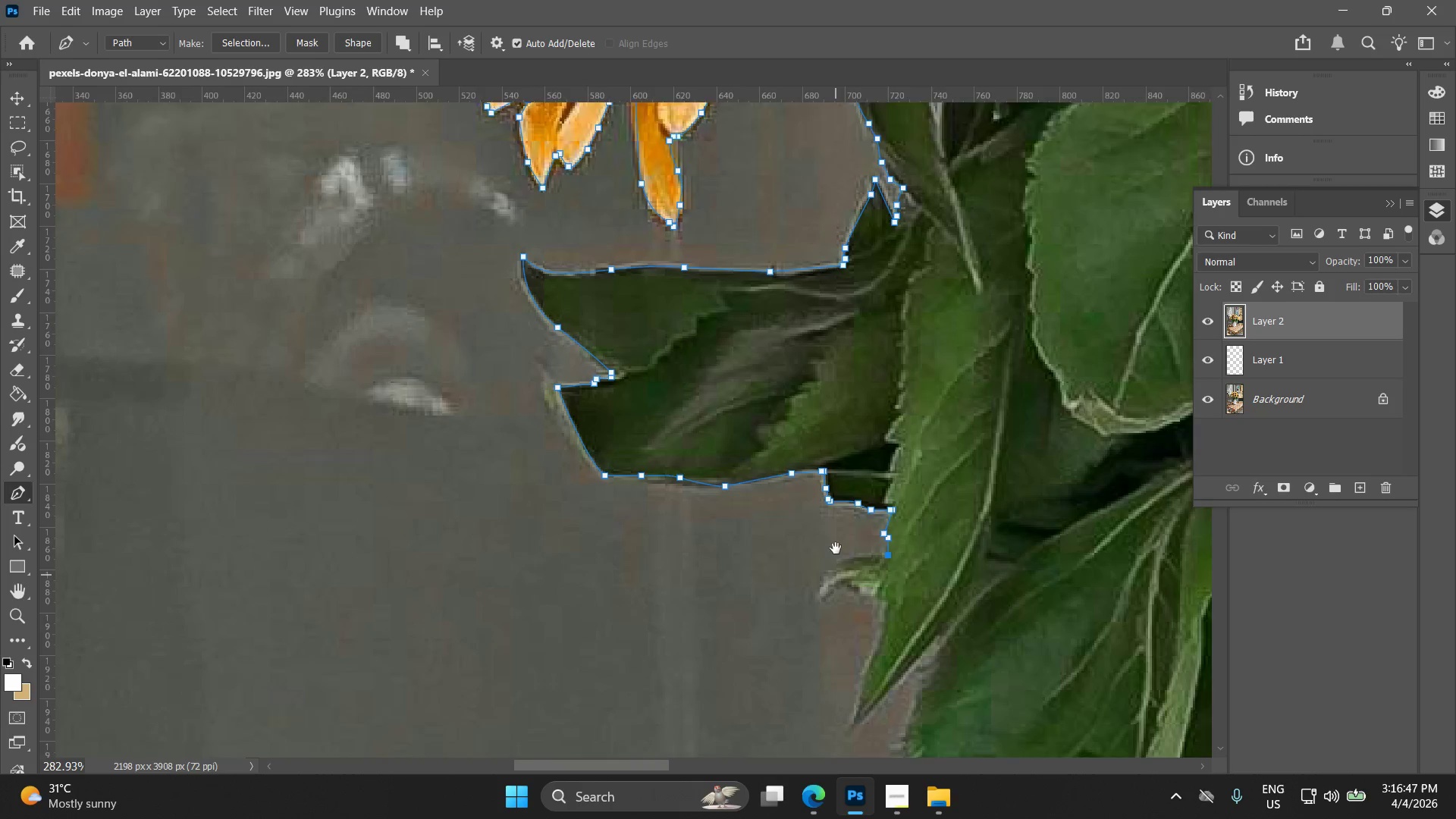 
hold_key(key=AltLeft, duration=0.61)
scroll: coordinate [838, 475], scroll_direction: up, amount: 8.0
 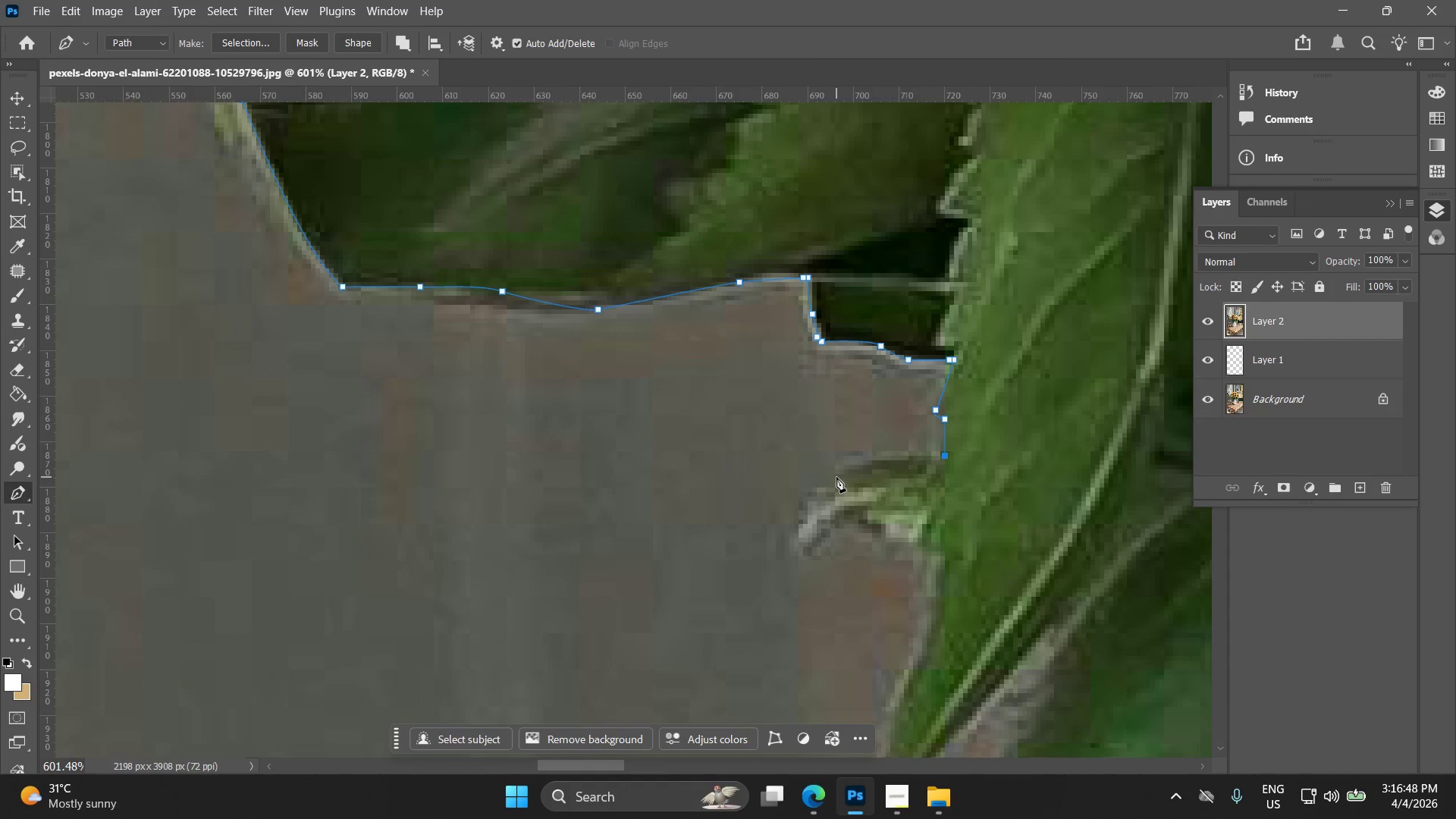 
left_click_drag(start_coordinate=[836, 478], to_coordinate=[817, 504])
 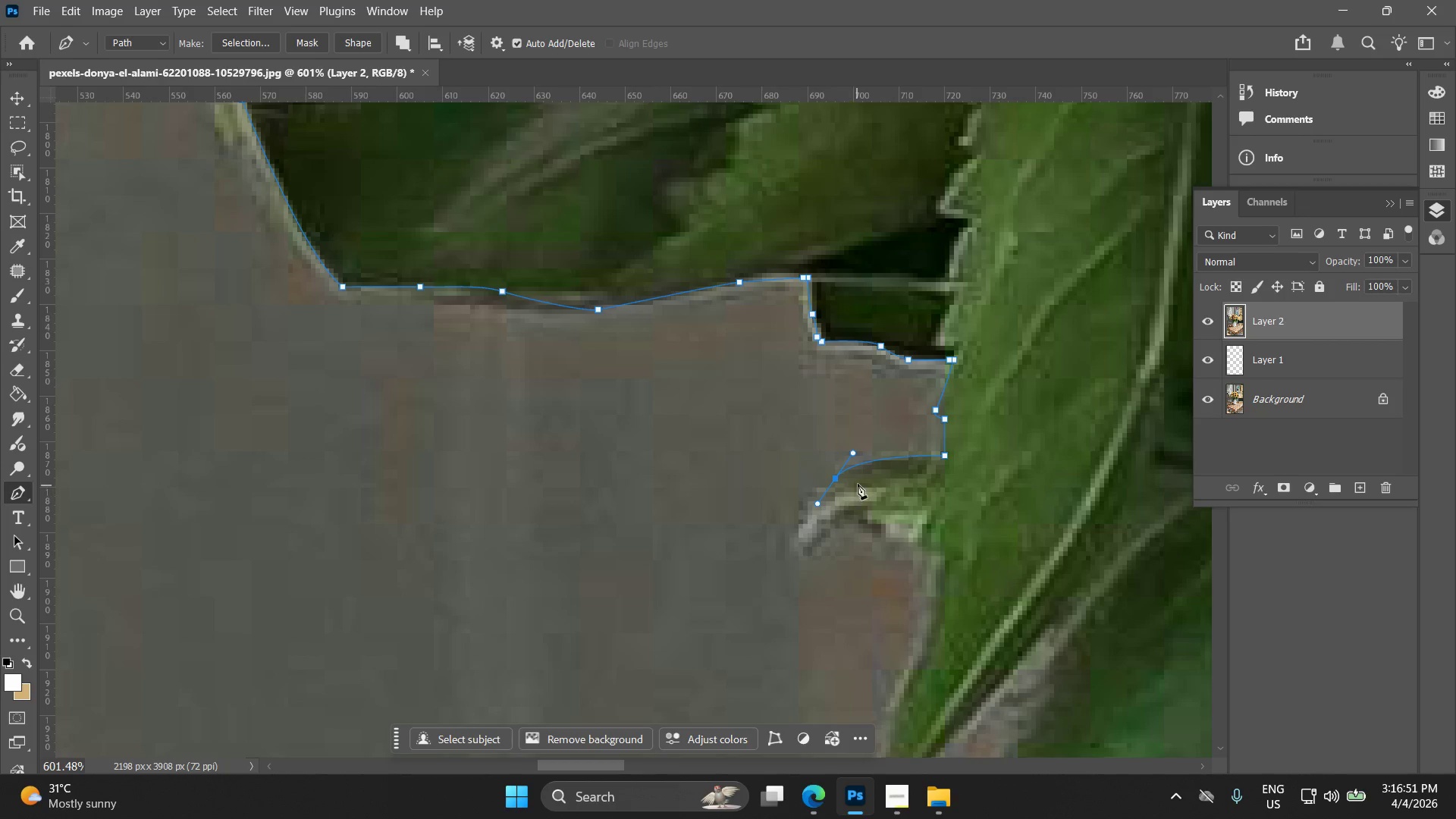 
hold_key(key=ShiftLeft, duration=0.7)
left_click([836, 482])
 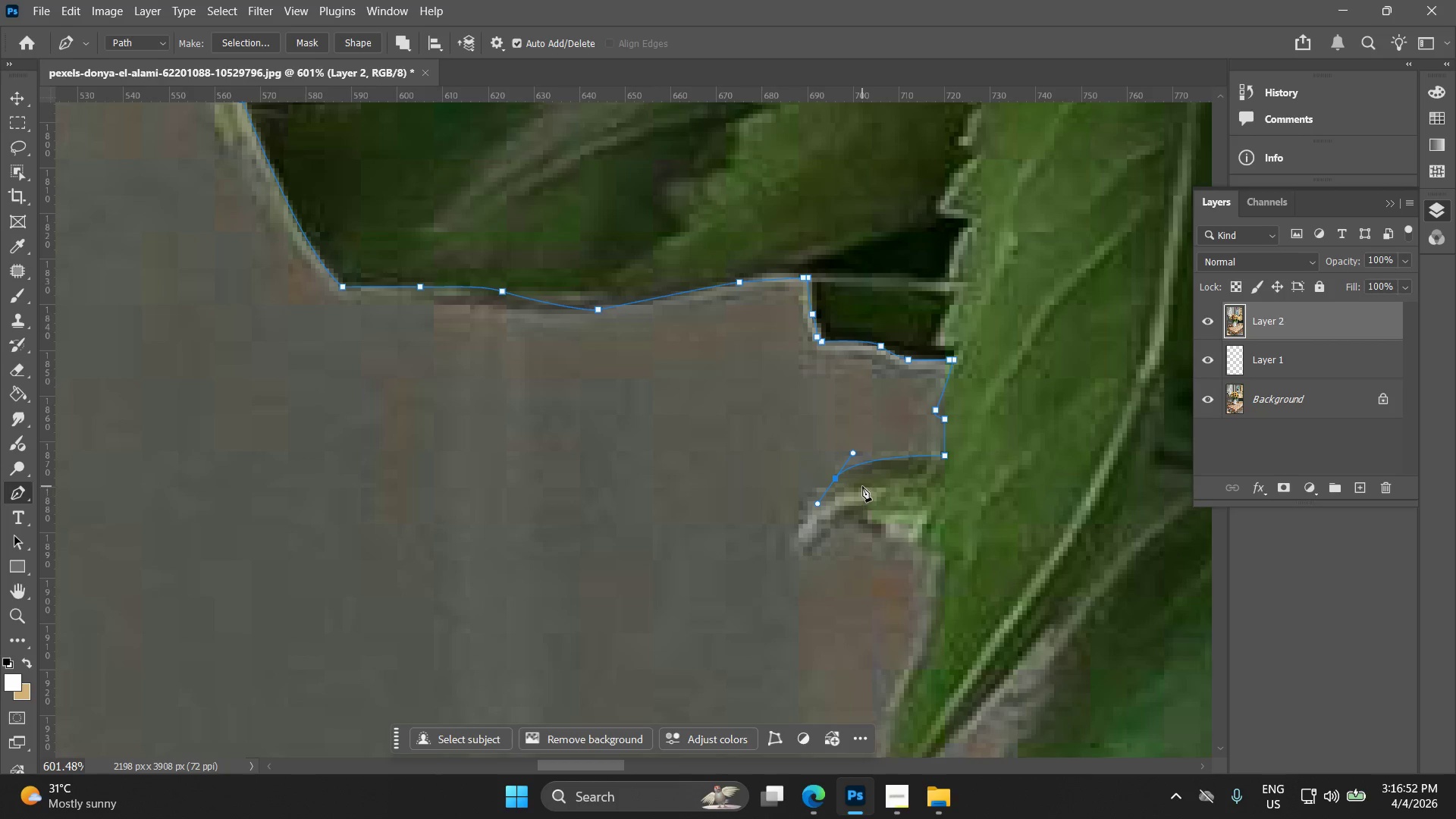 
left_click_drag(start_coordinate=[876, 488], to_coordinate=[883, 493])
 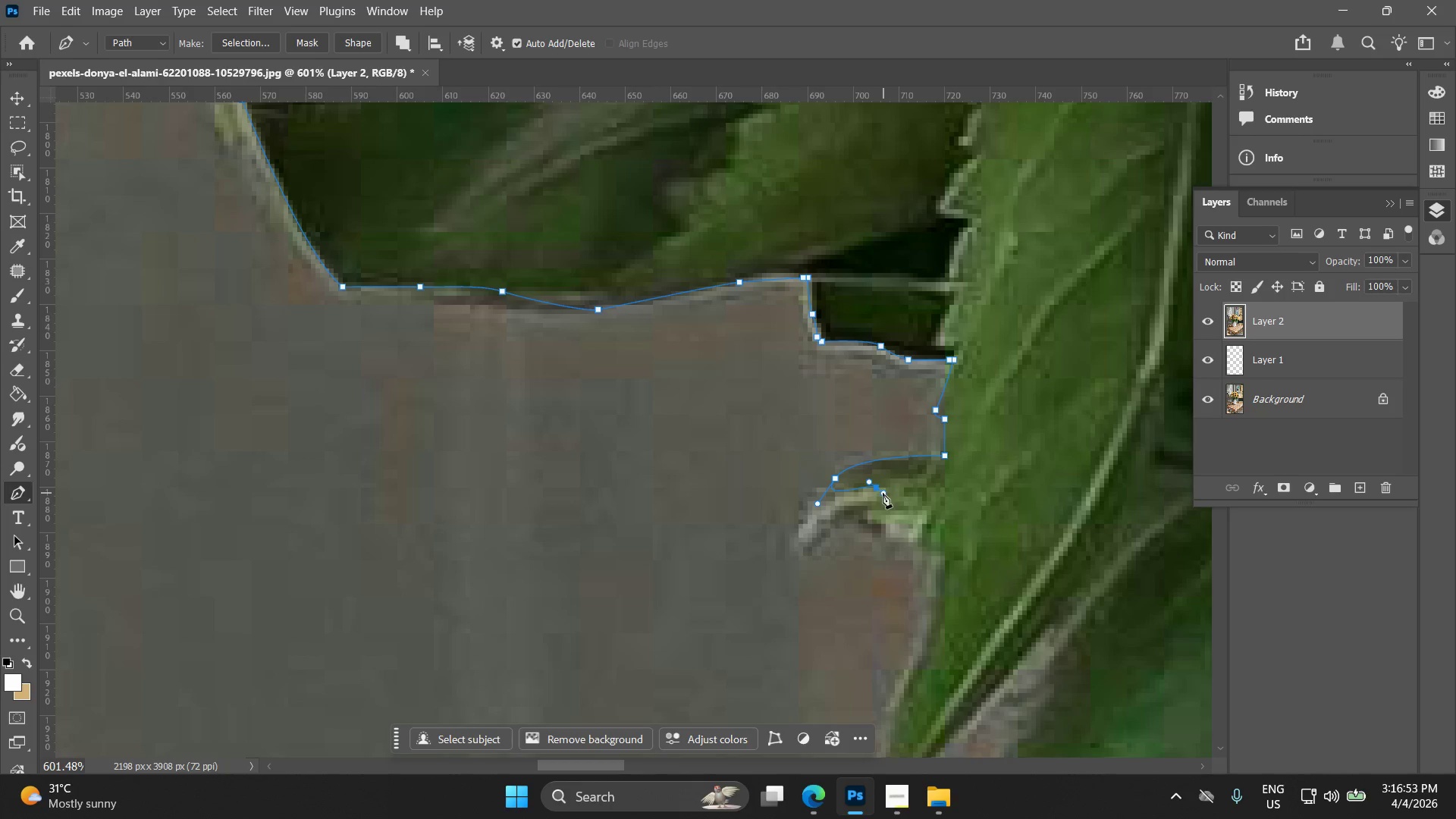 
key(Control+ControlLeft)
 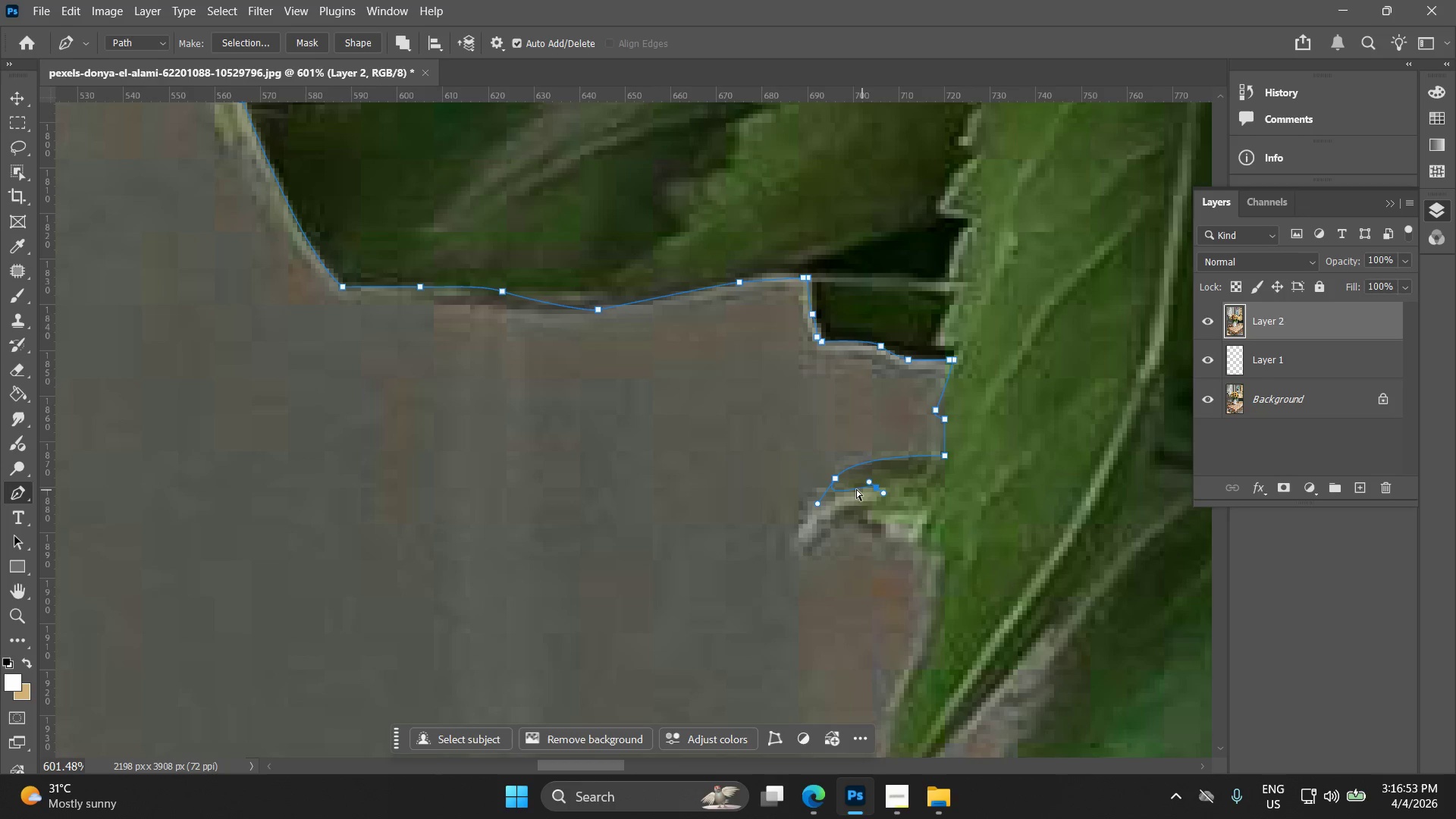 
key(Control+Z)
 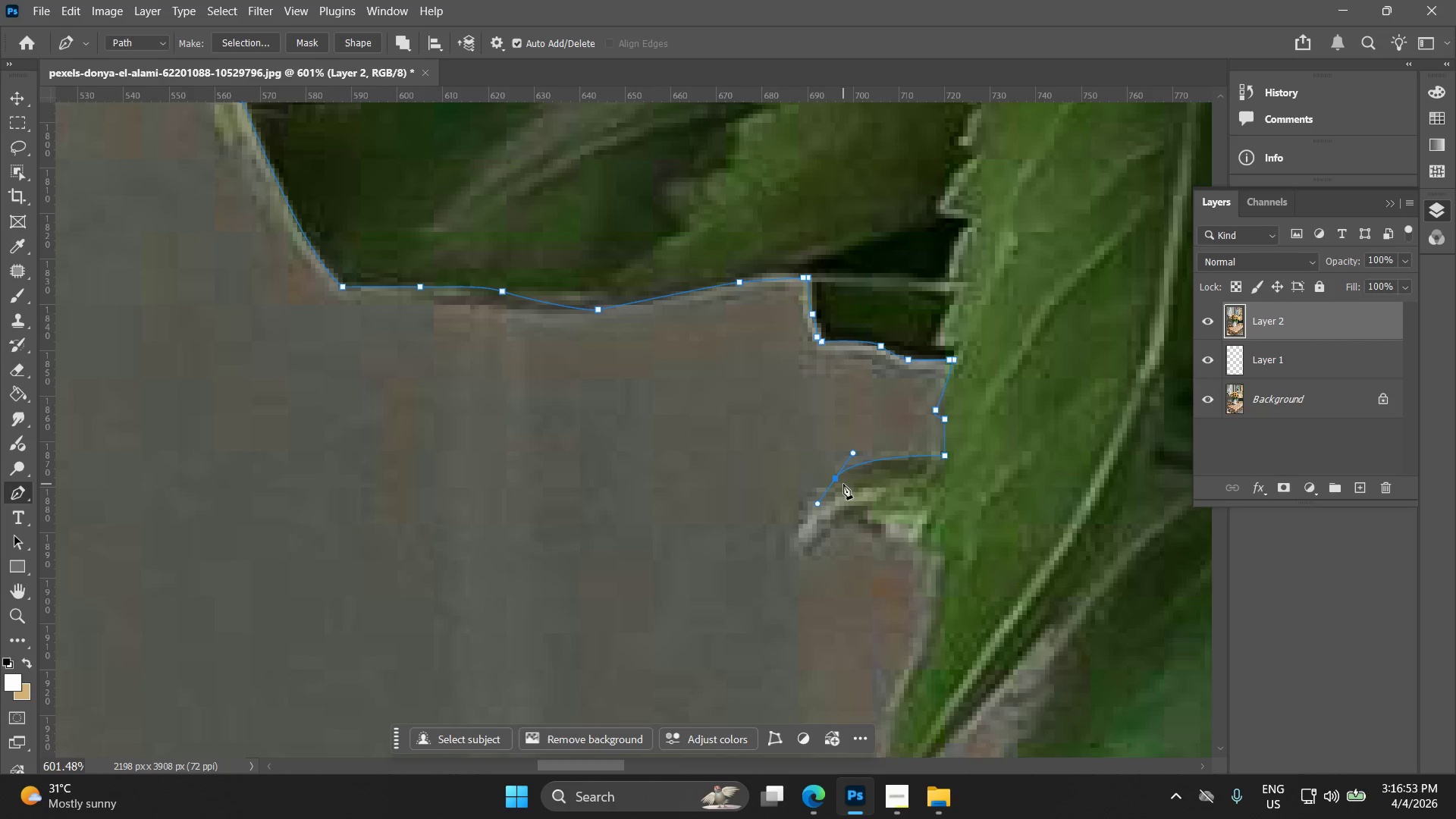 
hold_key(key=AltLeft, duration=0.61)
left_click([836, 482])
 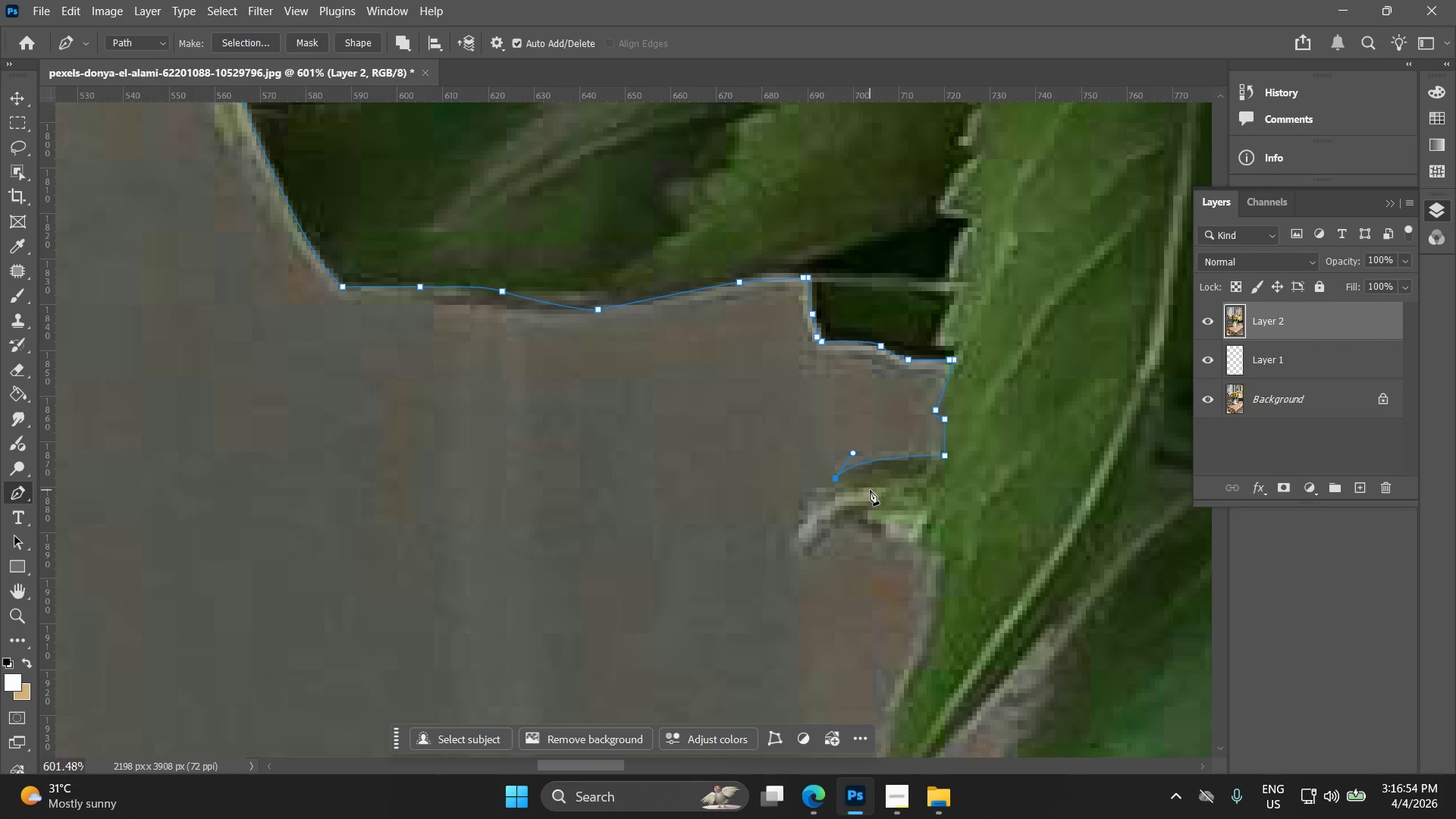 
left_click_drag(start_coordinate=[876, 490], to_coordinate=[884, 494])
 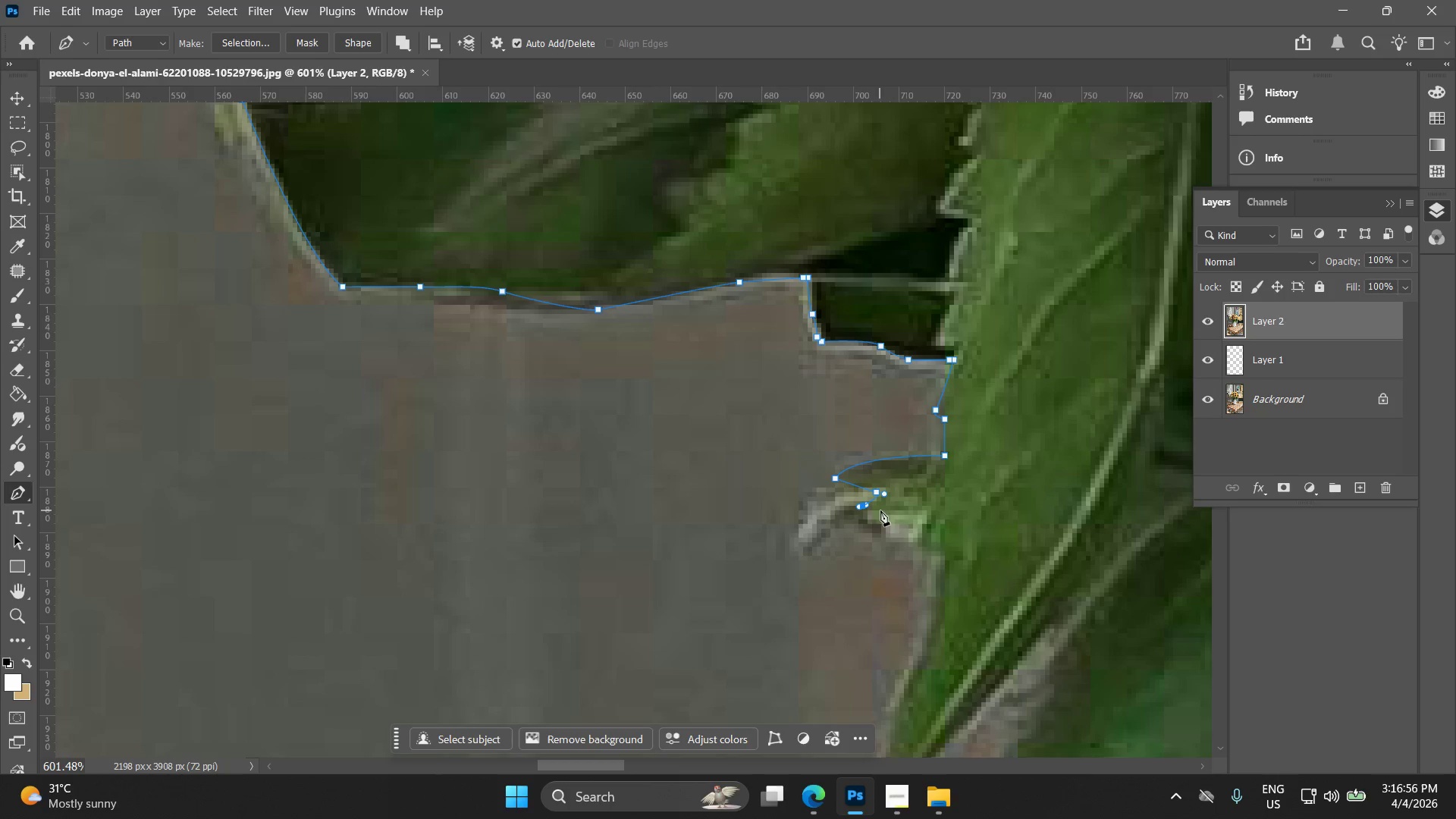 
left_click_drag(start_coordinate=[902, 513], to_coordinate=[919, 518])
 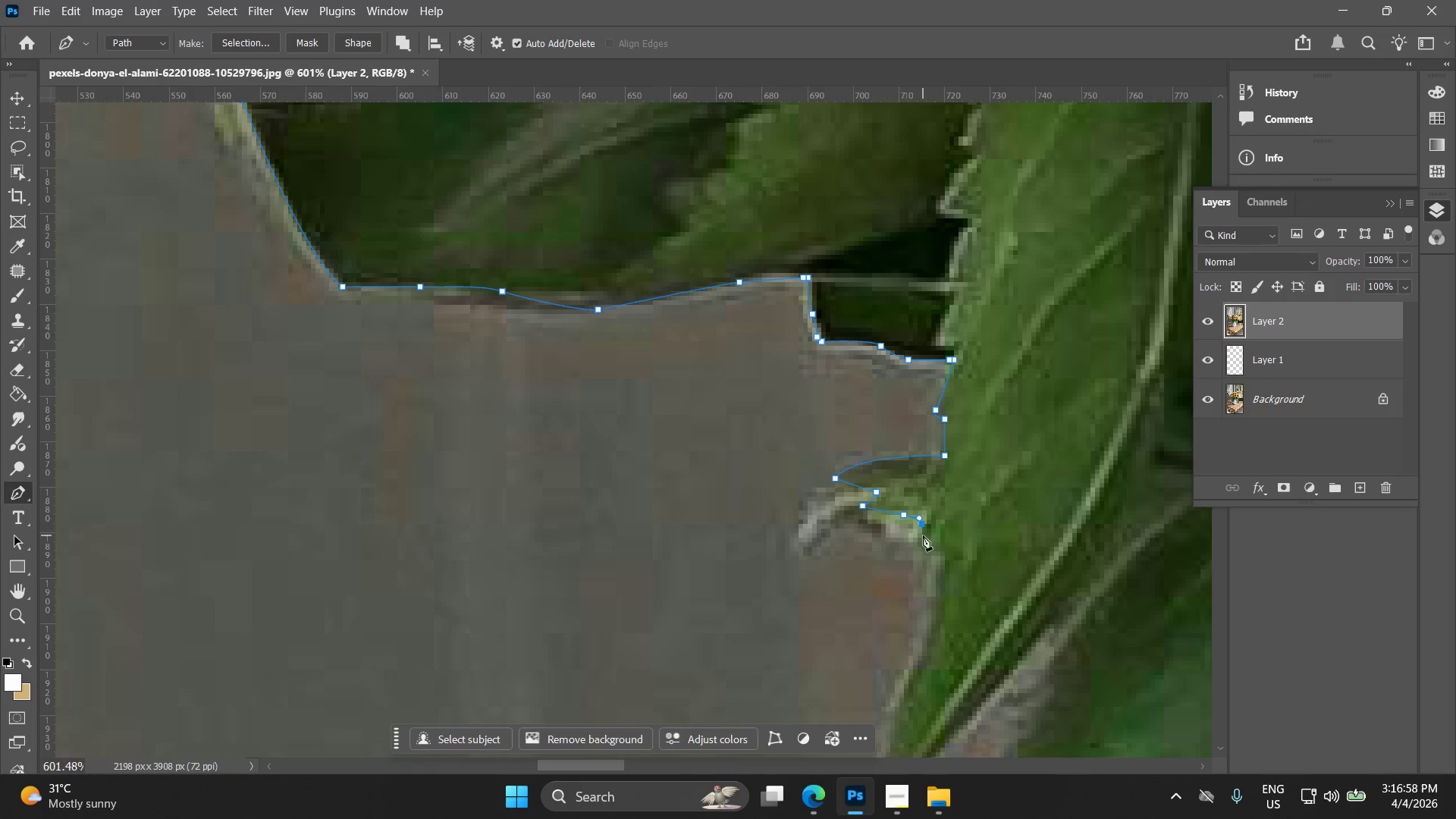 
double_click([921, 538])
 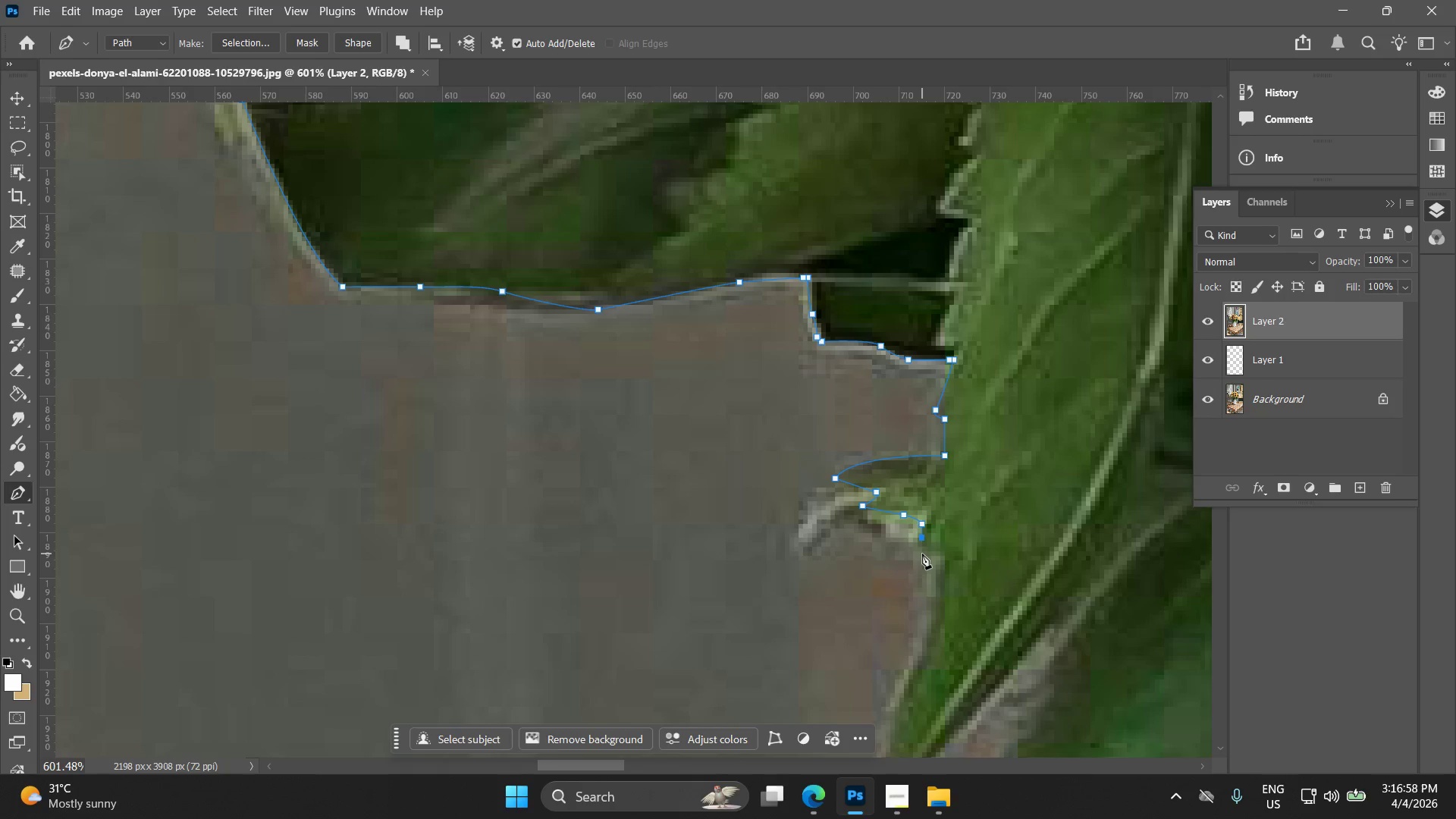 
left_click([921, 550])
 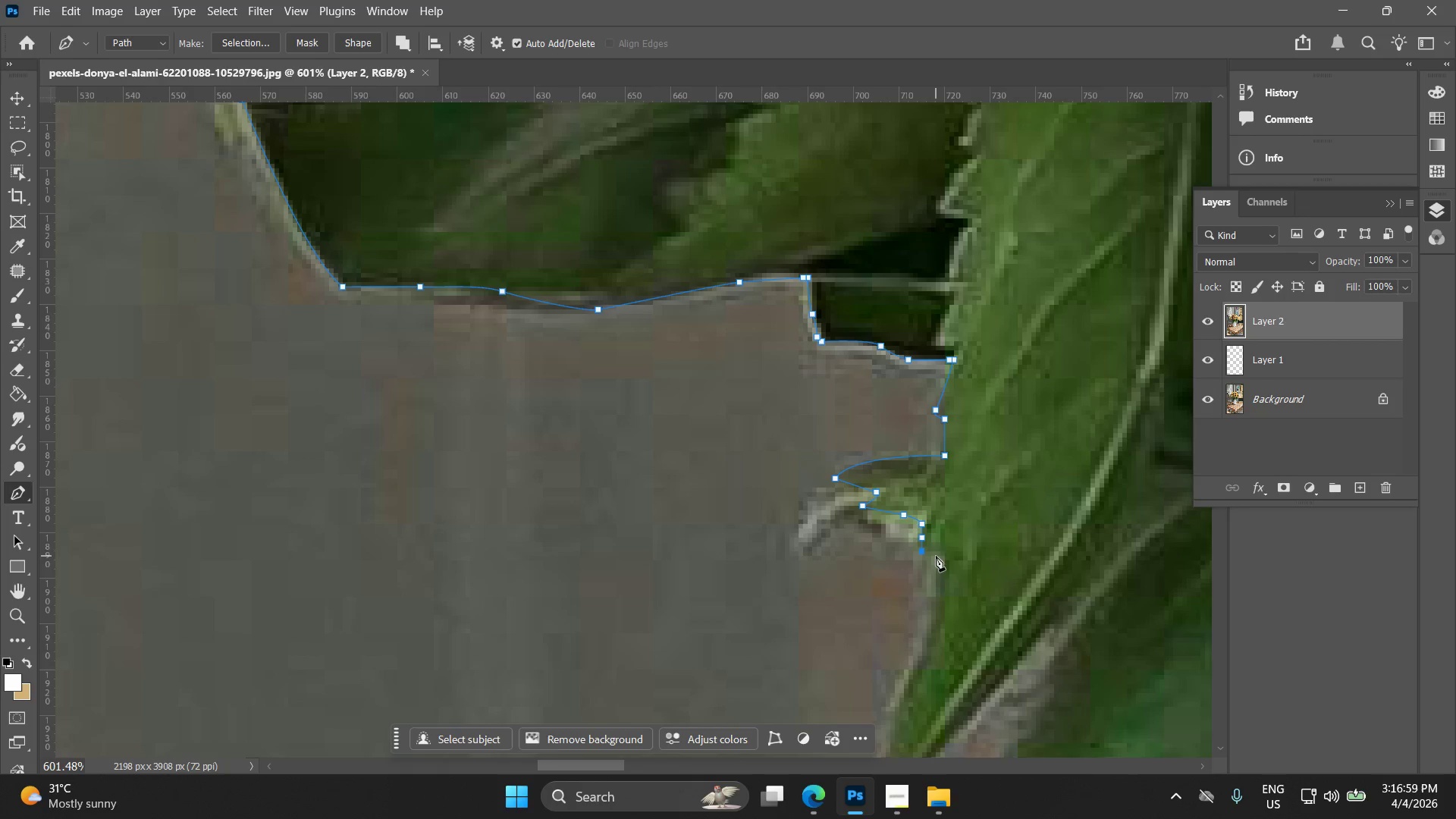 
left_click([943, 560])
 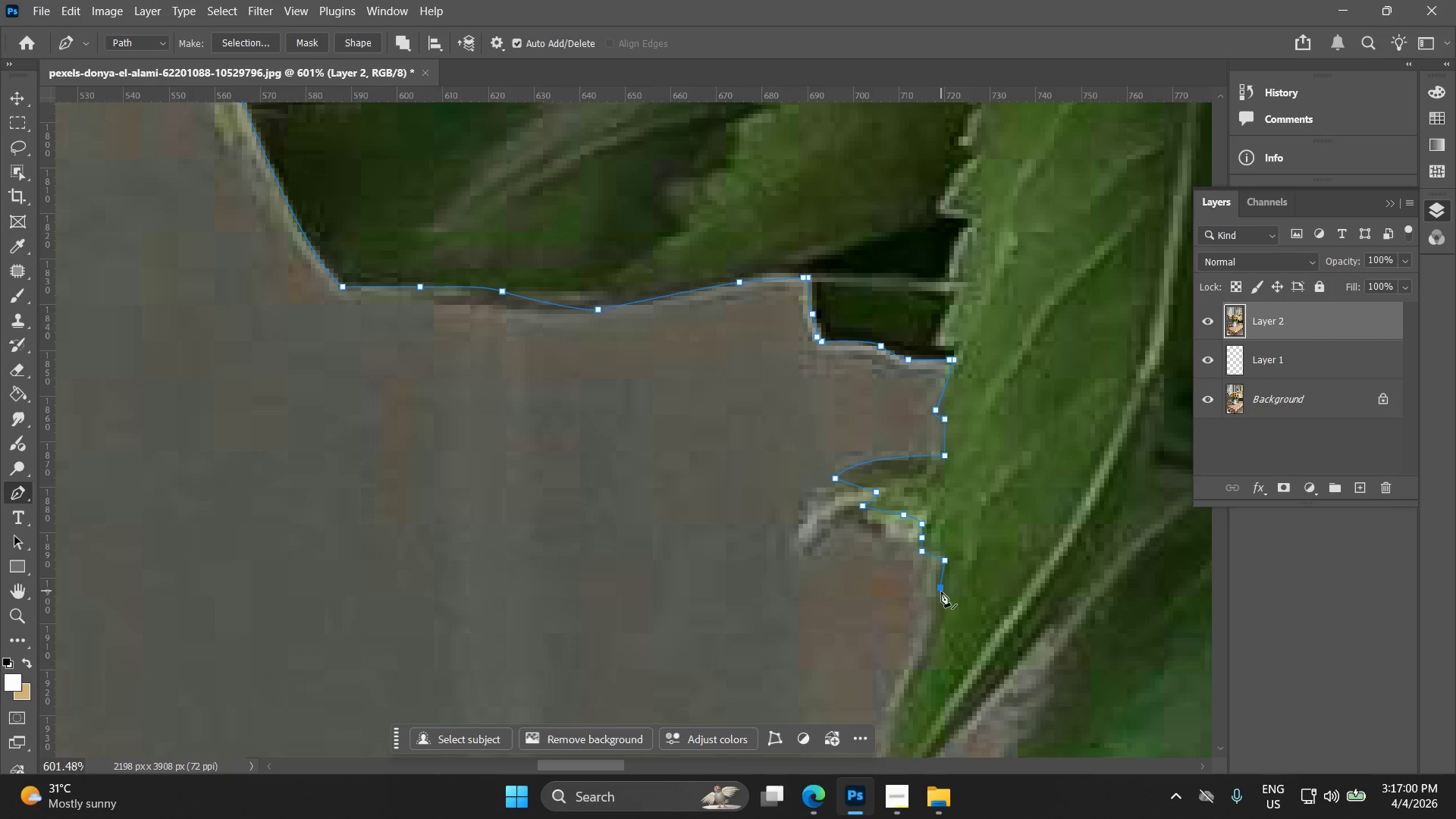 
hold_key(key=Space, duration=0.5)
 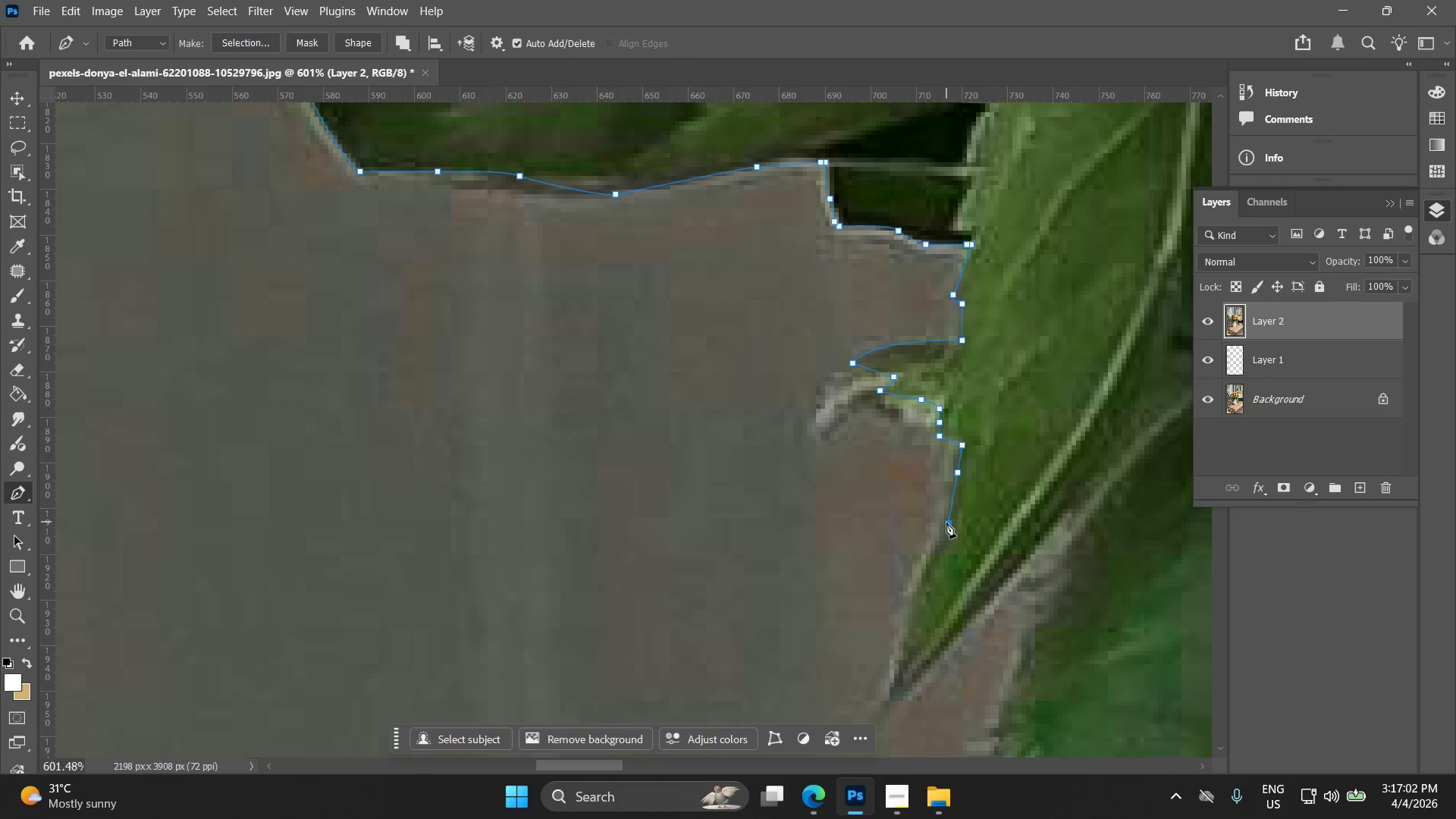 
left_click_drag(start_coordinate=[933, 599], to_coordinate=[950, 484])
 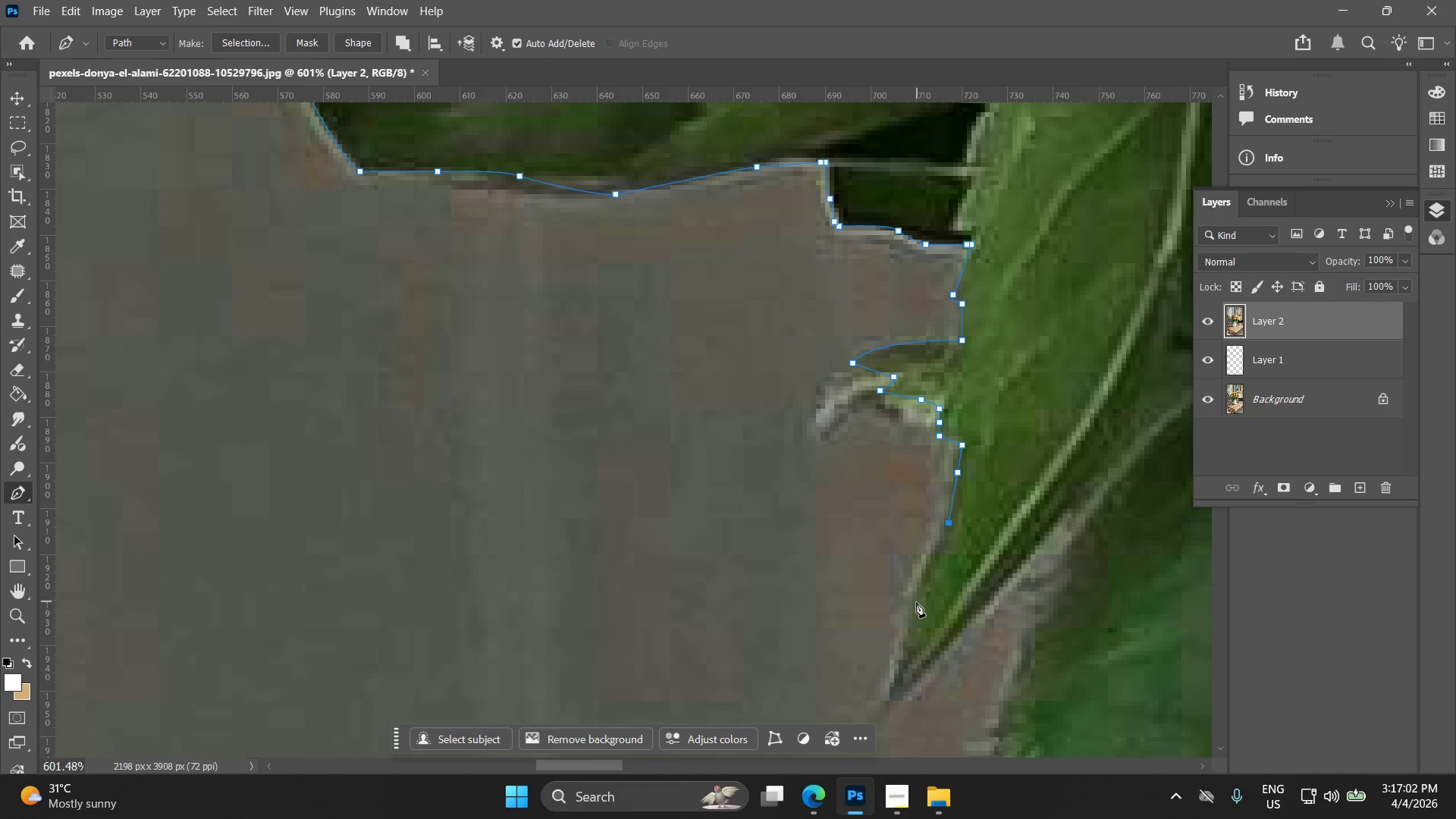 
left_click_drag(start_coordinate=[913, 607], to_coordinate=[906, 643])
 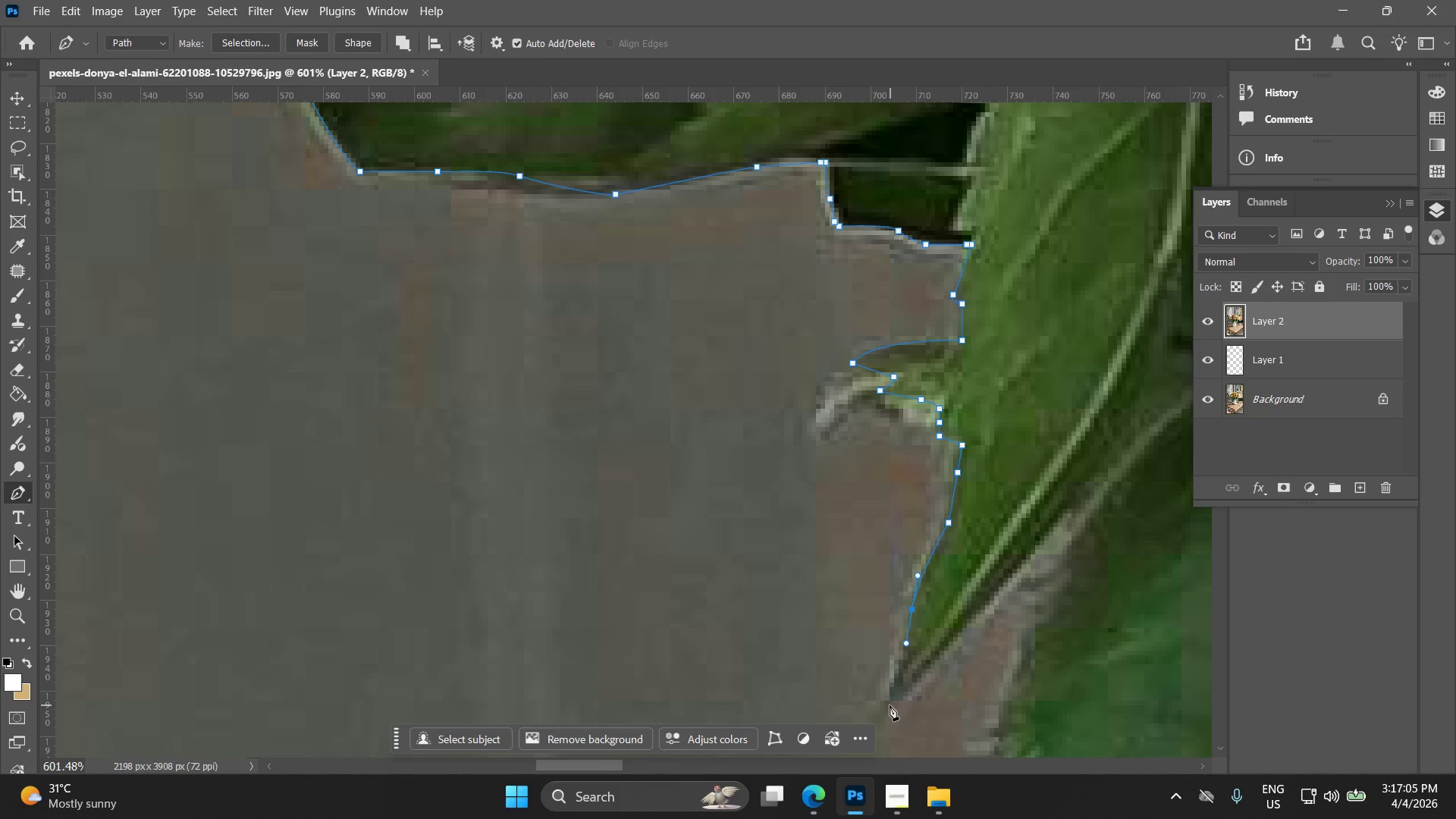 
left_click([889, 705])
 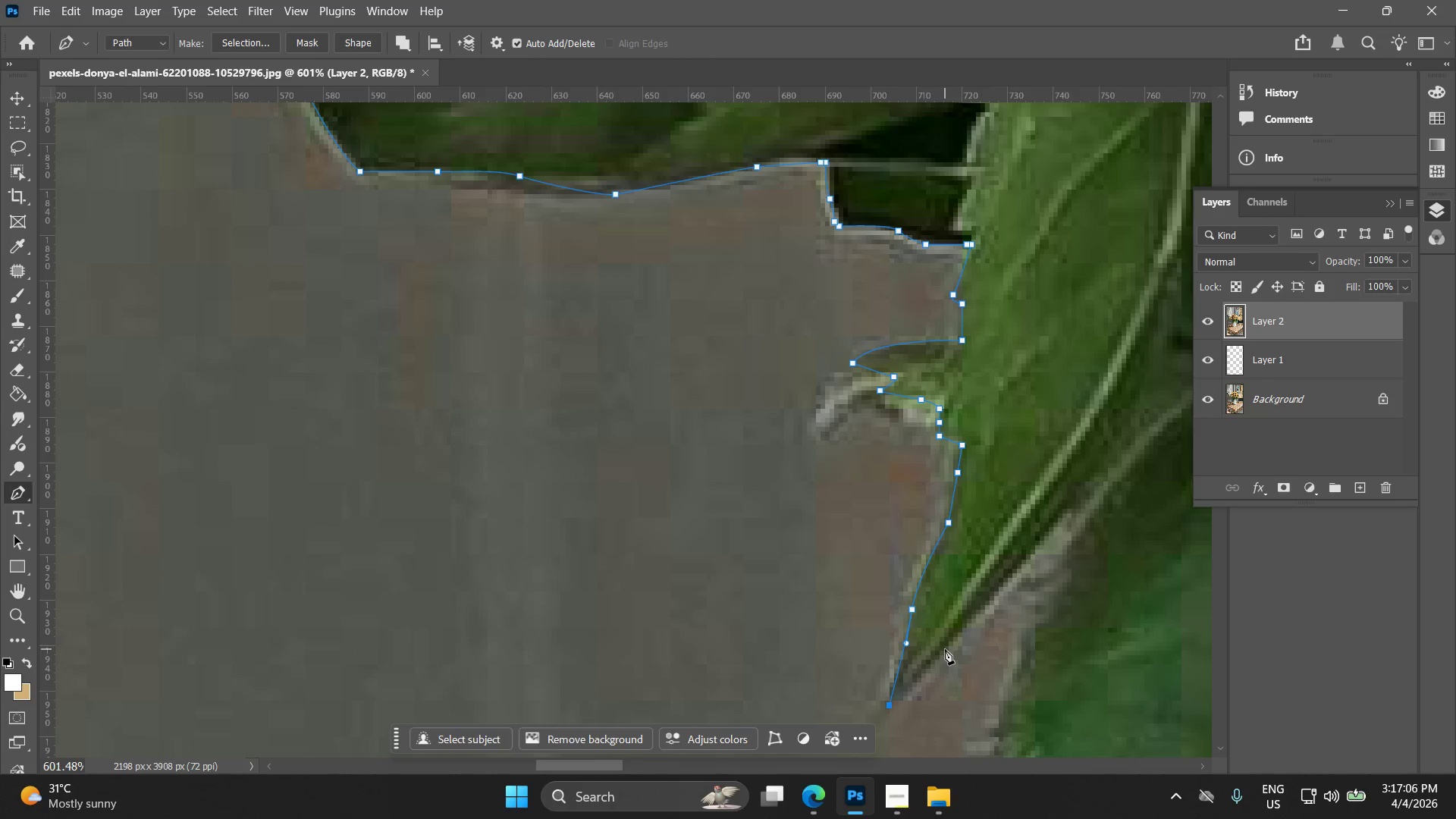 
left_click([949, 648])
 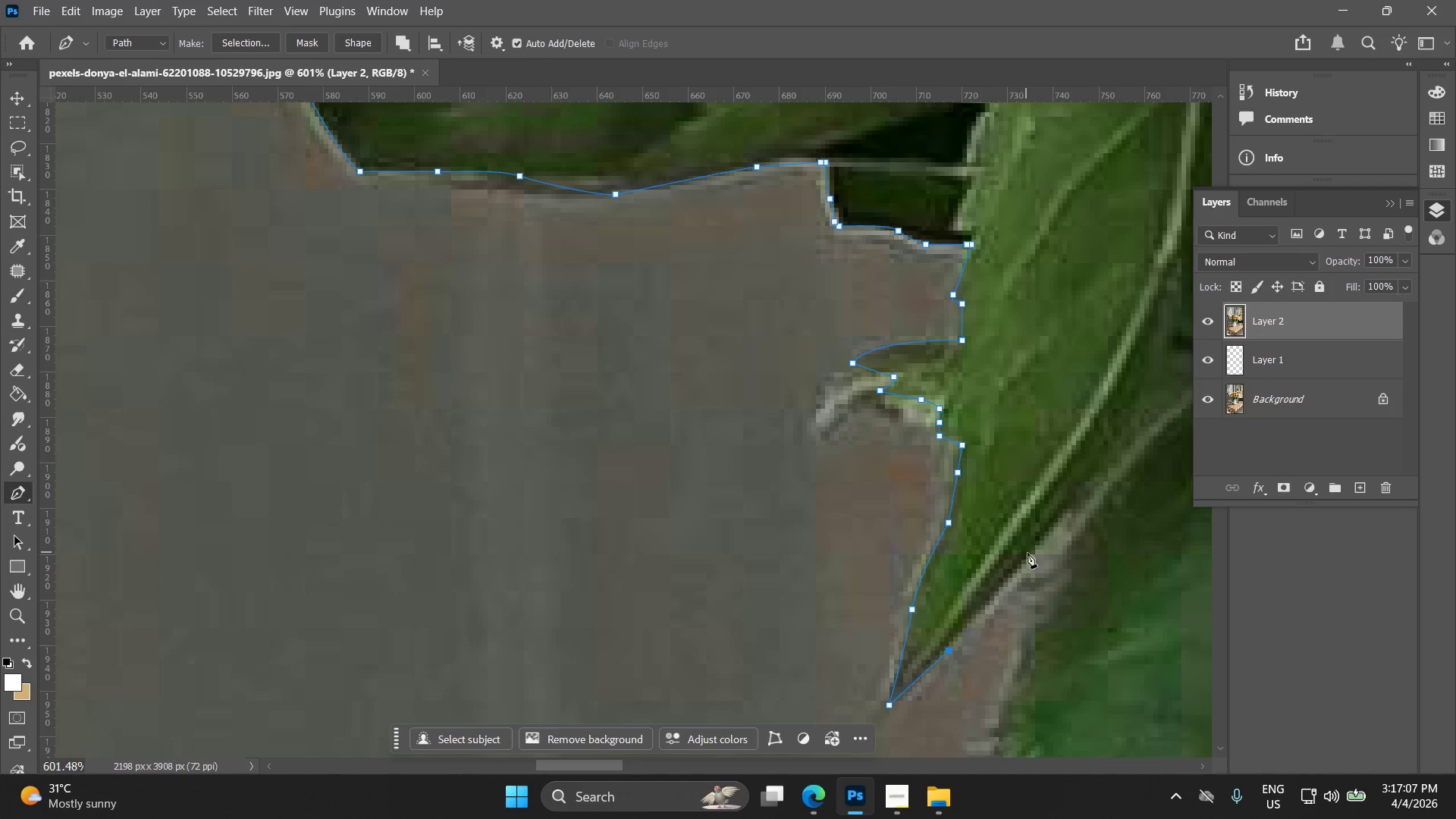 
left_click([1031, 553])
 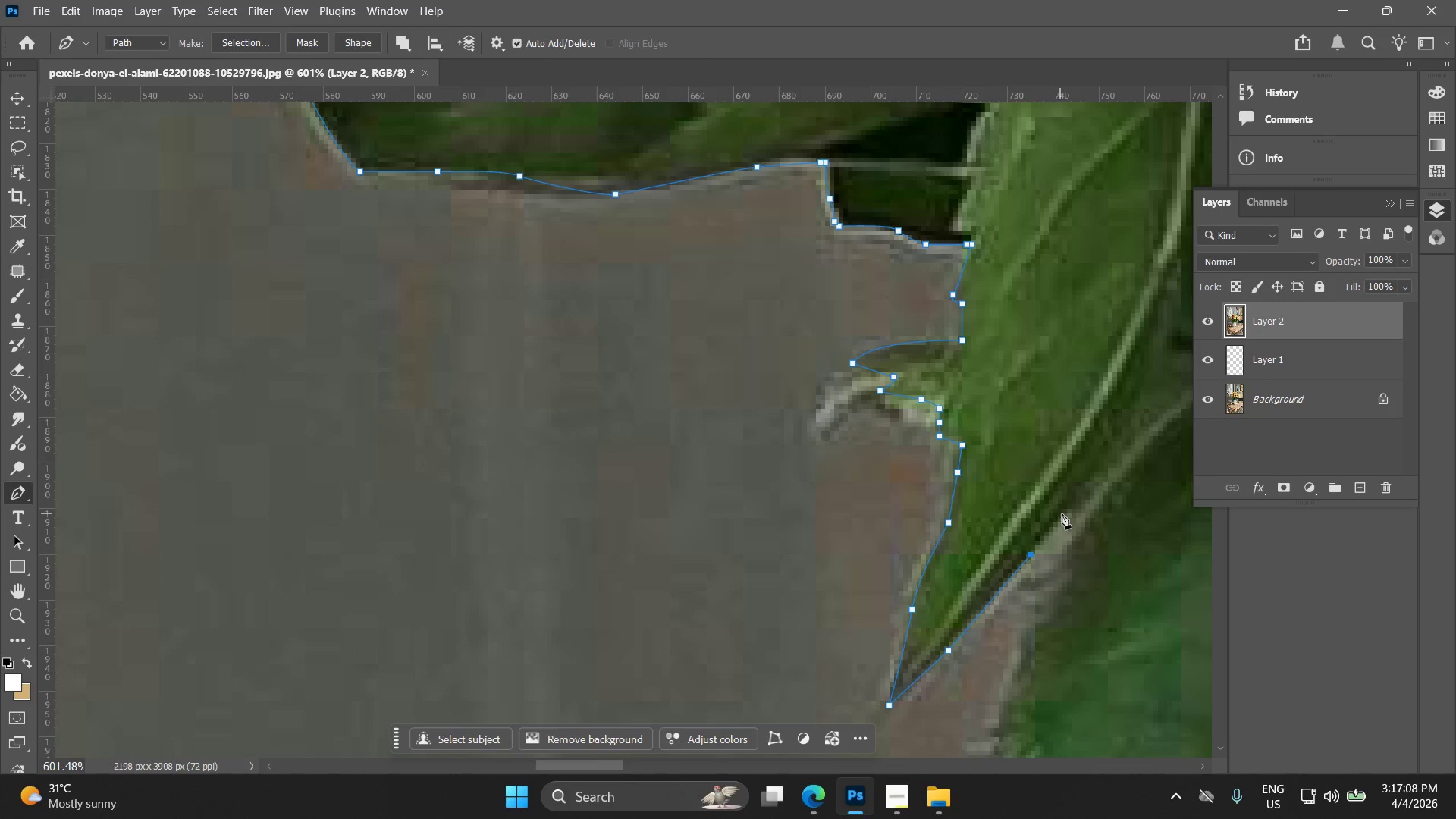 
left_click([1067, 512])
 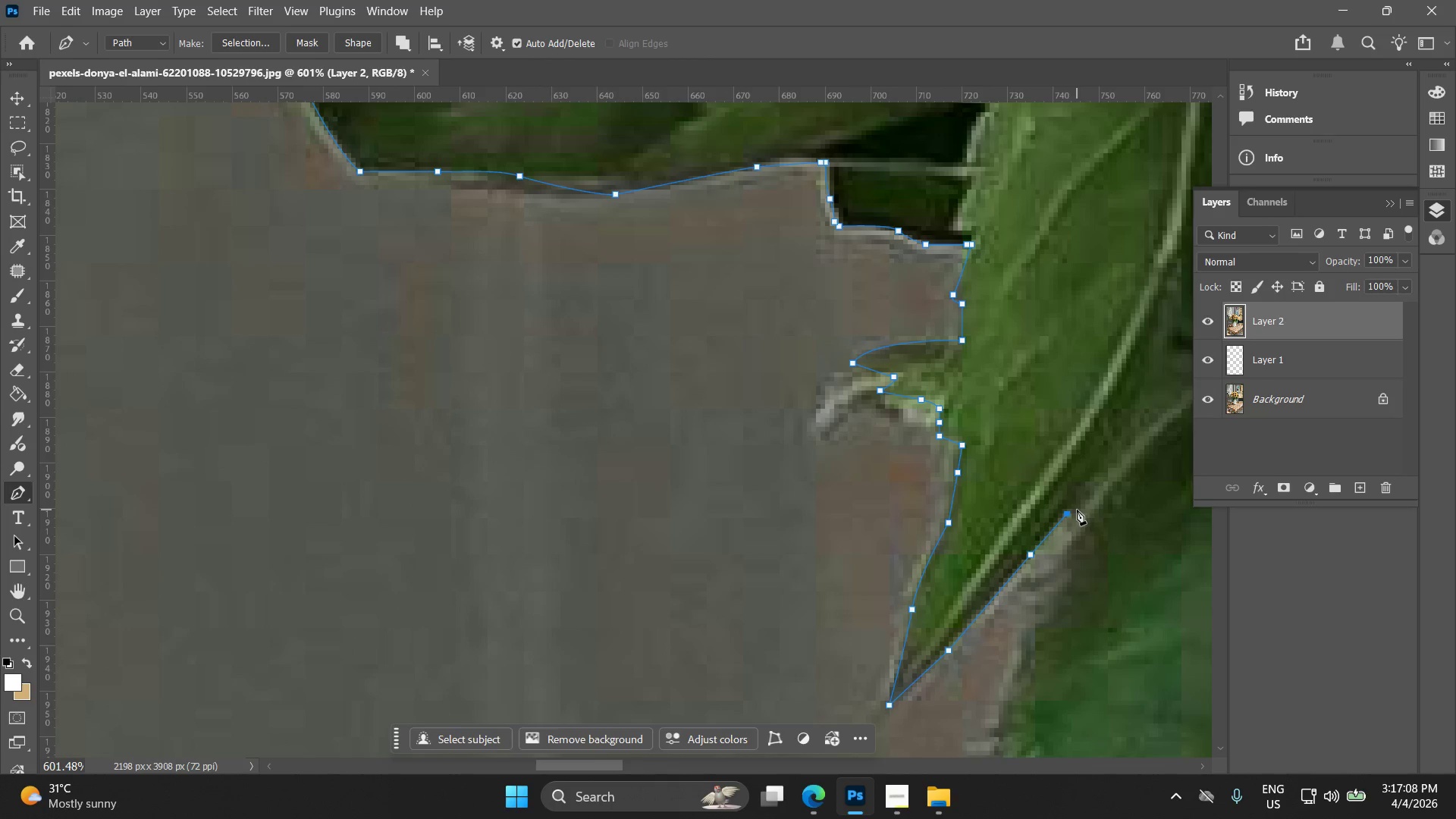 
left_click([1078, 510])
 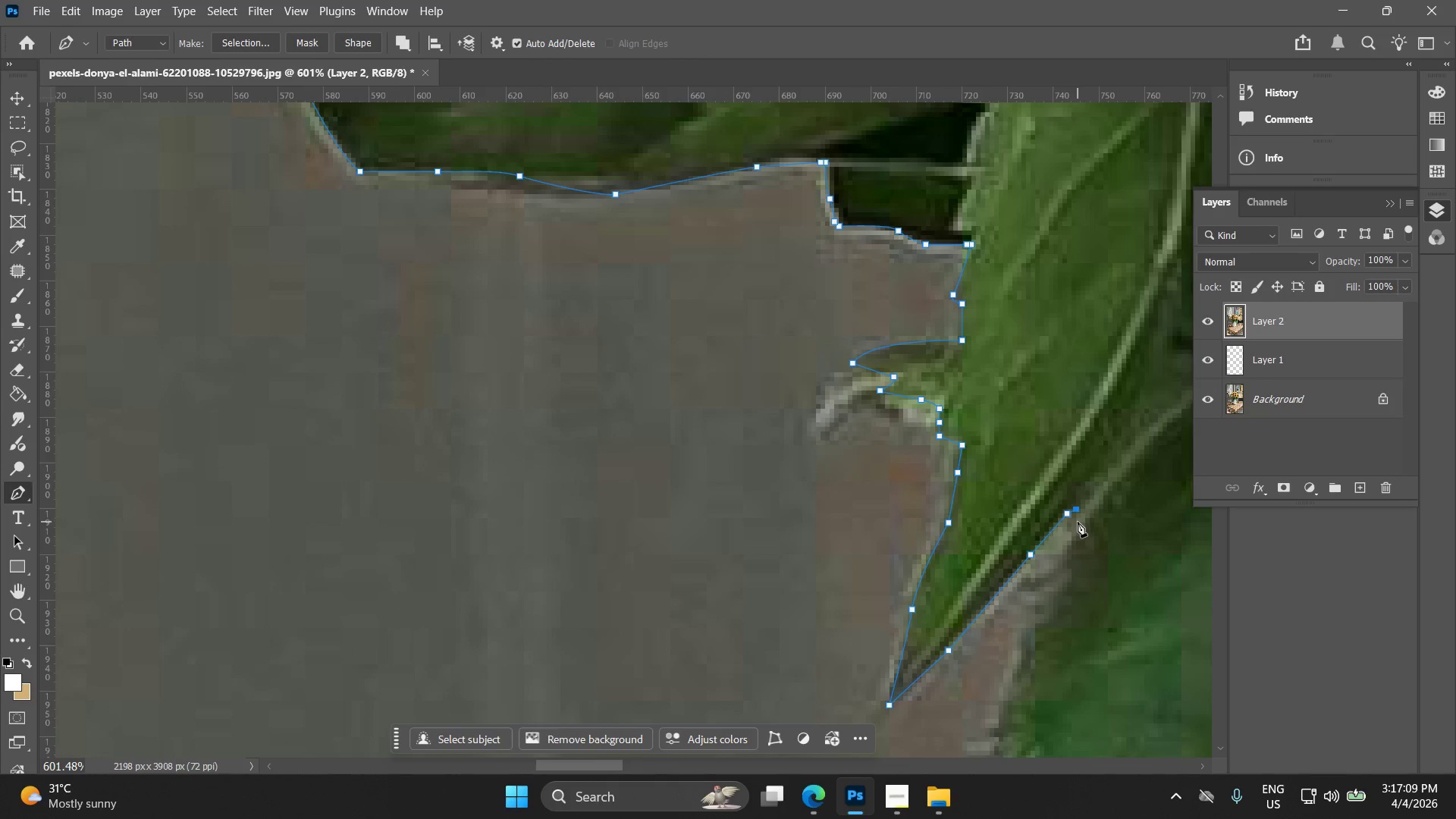 
left_click([1082, 523])
 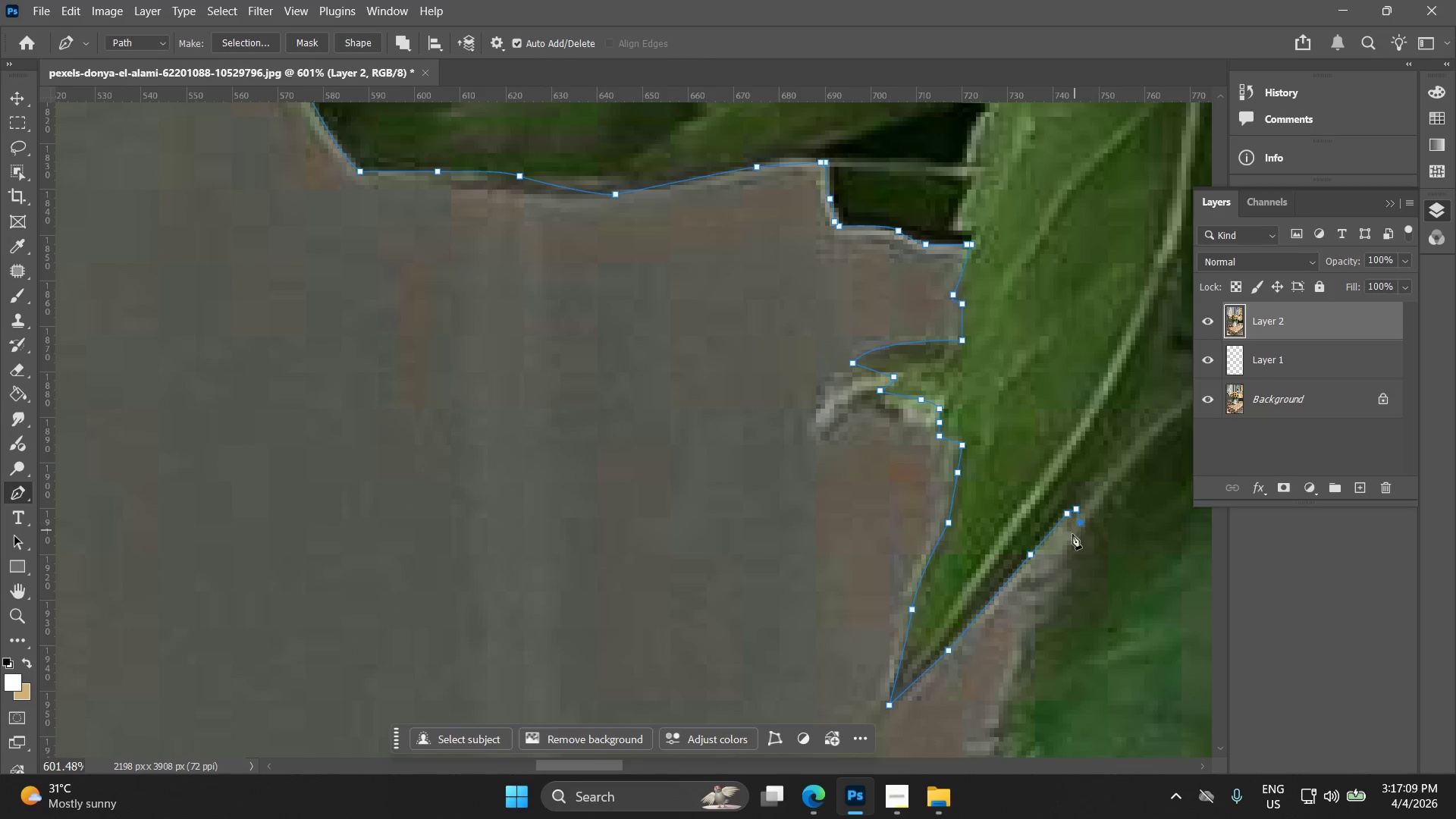 
hold_key(key=Space, duration=0.61)
 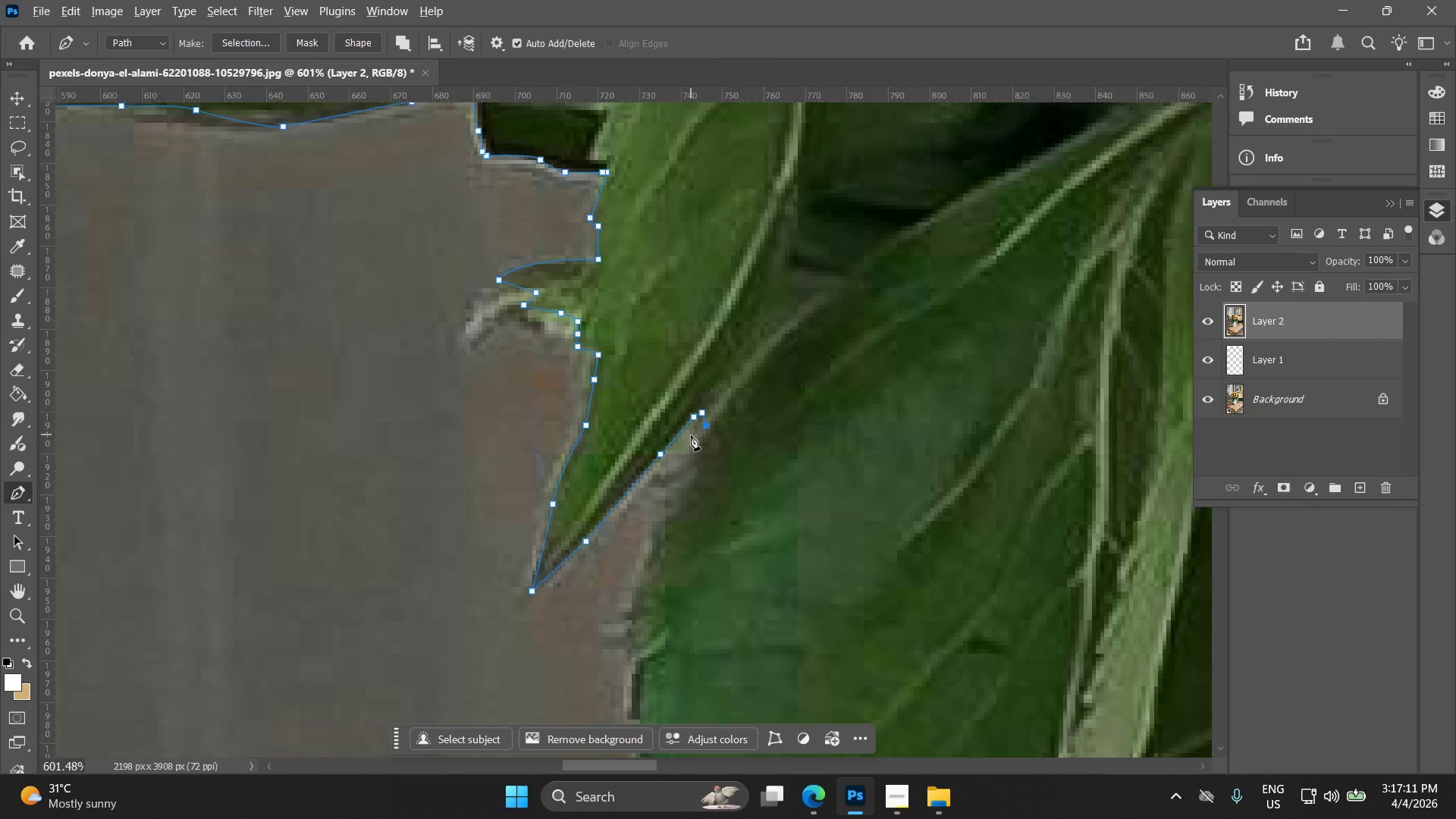 
left_click_drag(start_coordinate=[1057, 535], to_coordinate=[684, 436])
 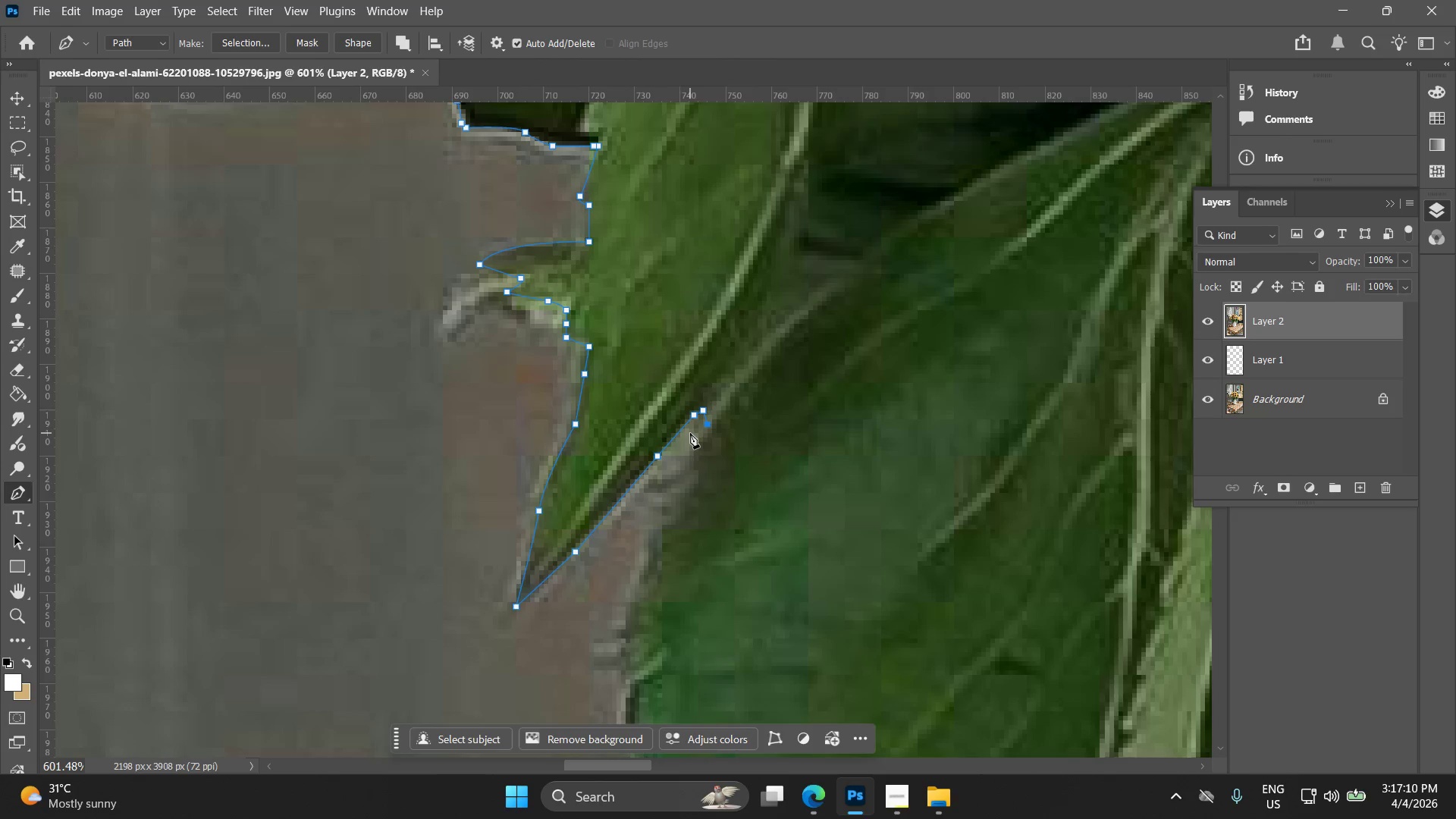 
key(Alt+AltLeft)
 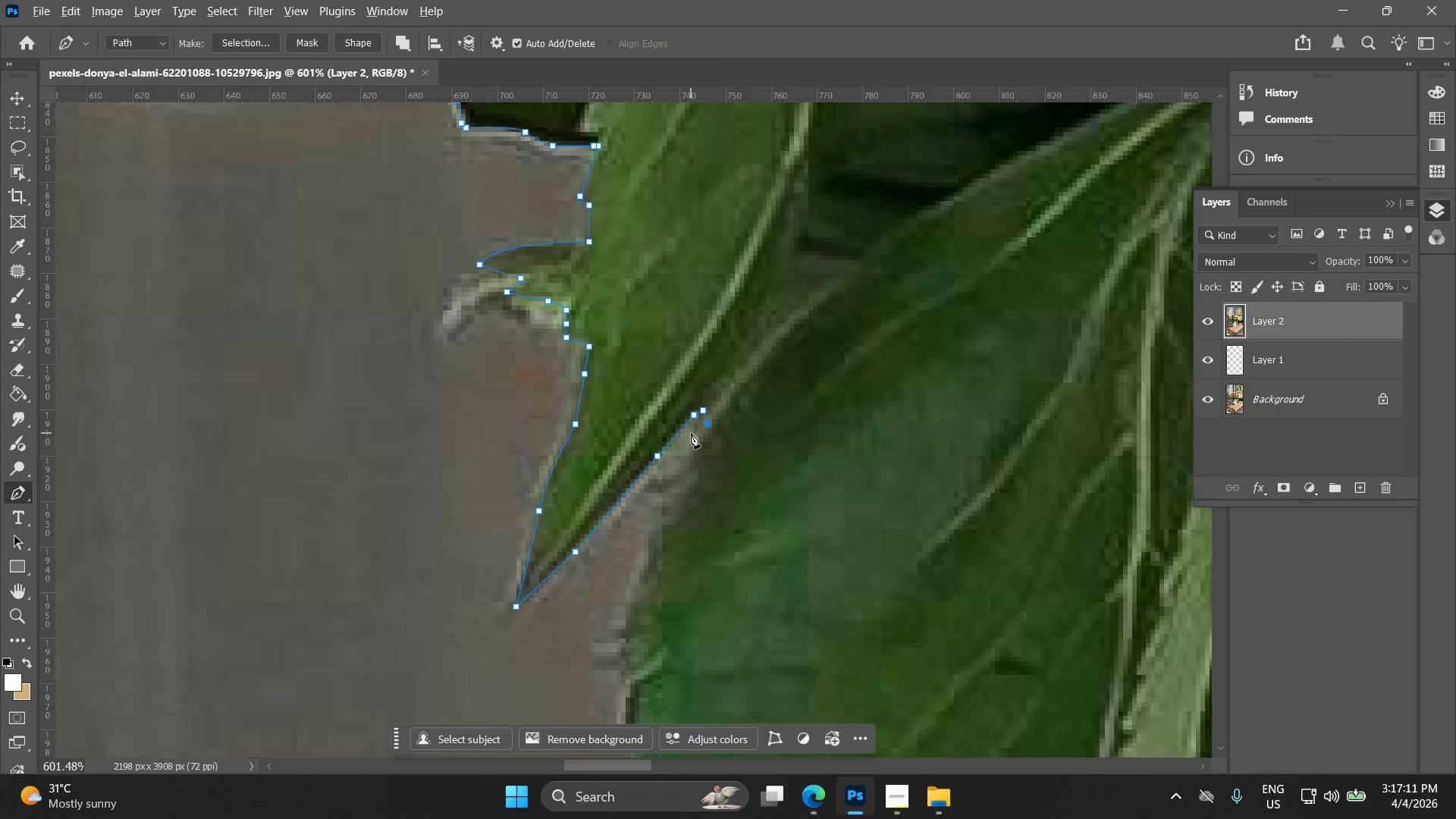 
key(Alt+AltLeft)
 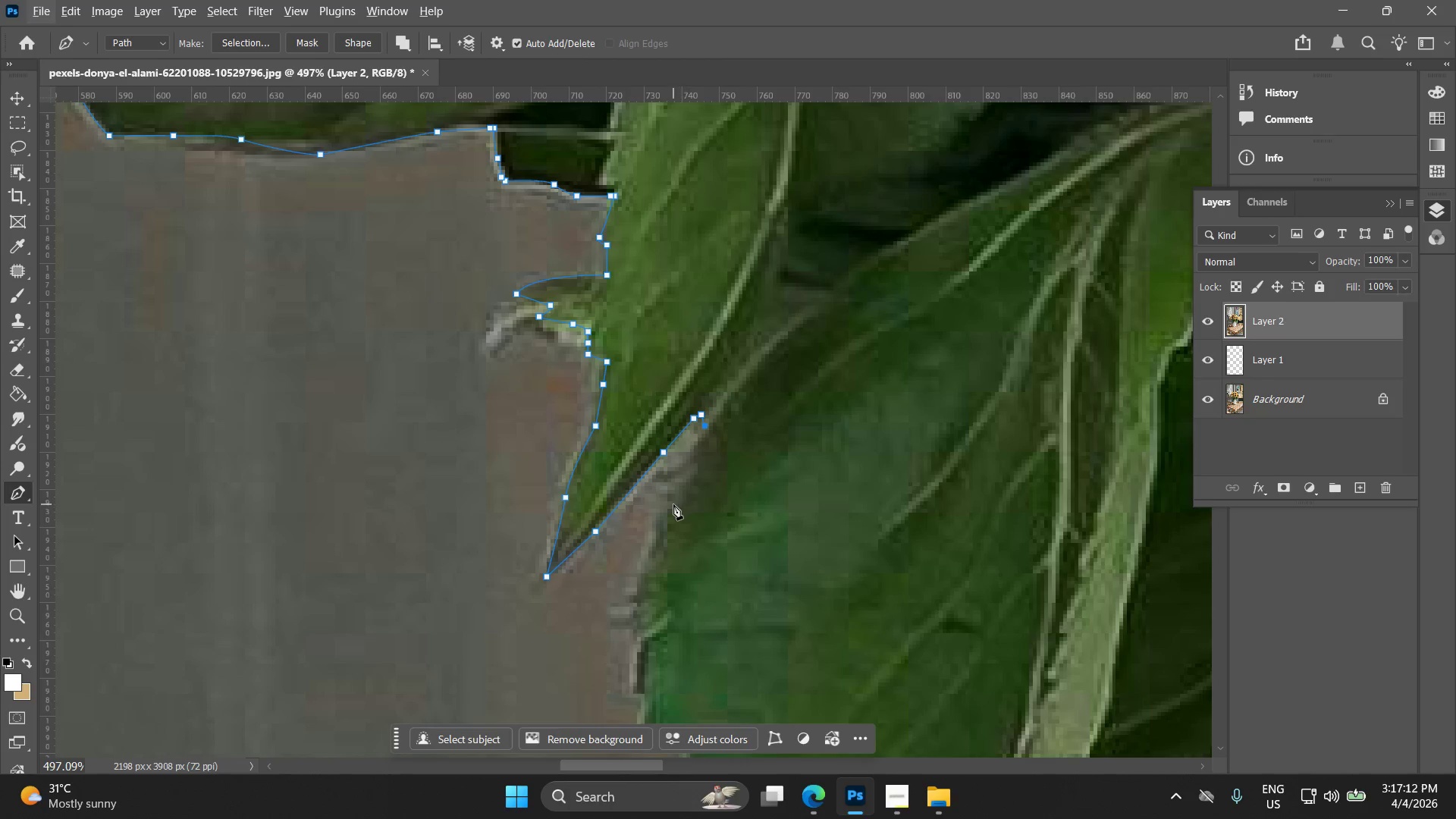 
scroll: coordinate [691, 435], scroll_direction: down, amount: 2.0
 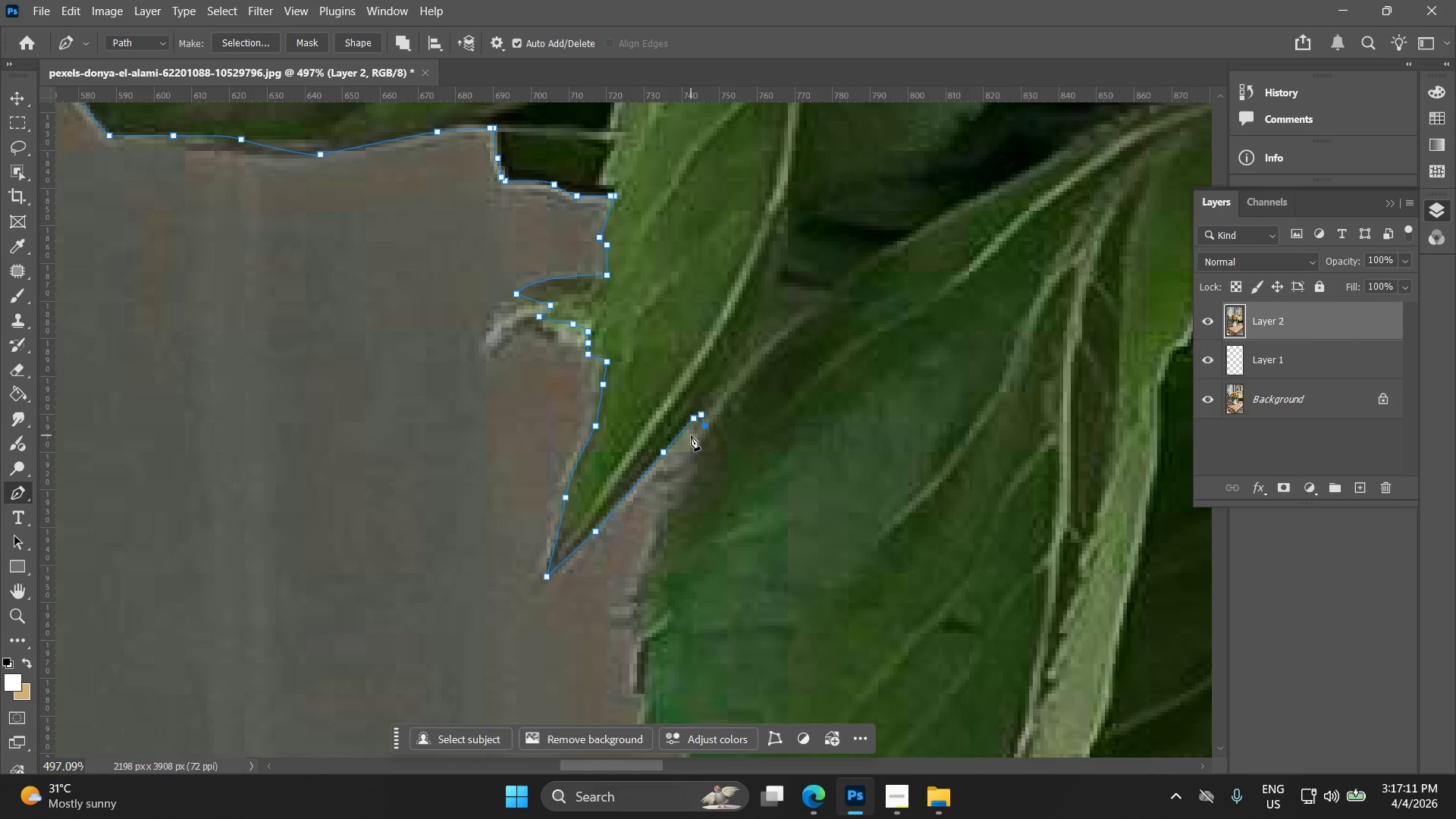 
left_click_drag(start_coordinate=[666, 508], to_coordinate=[660, 522])
 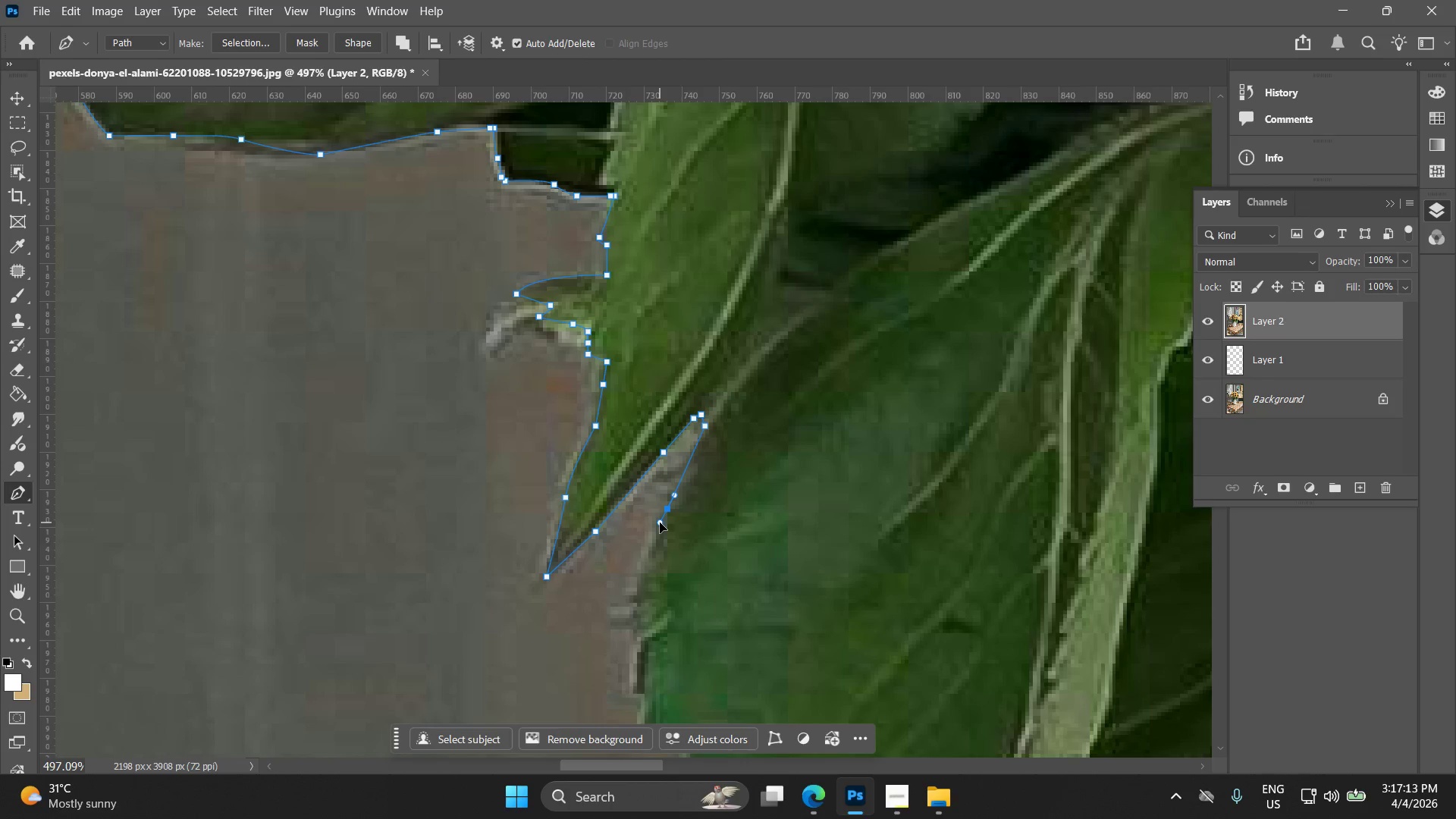 
key(Control+ControlLeft)
 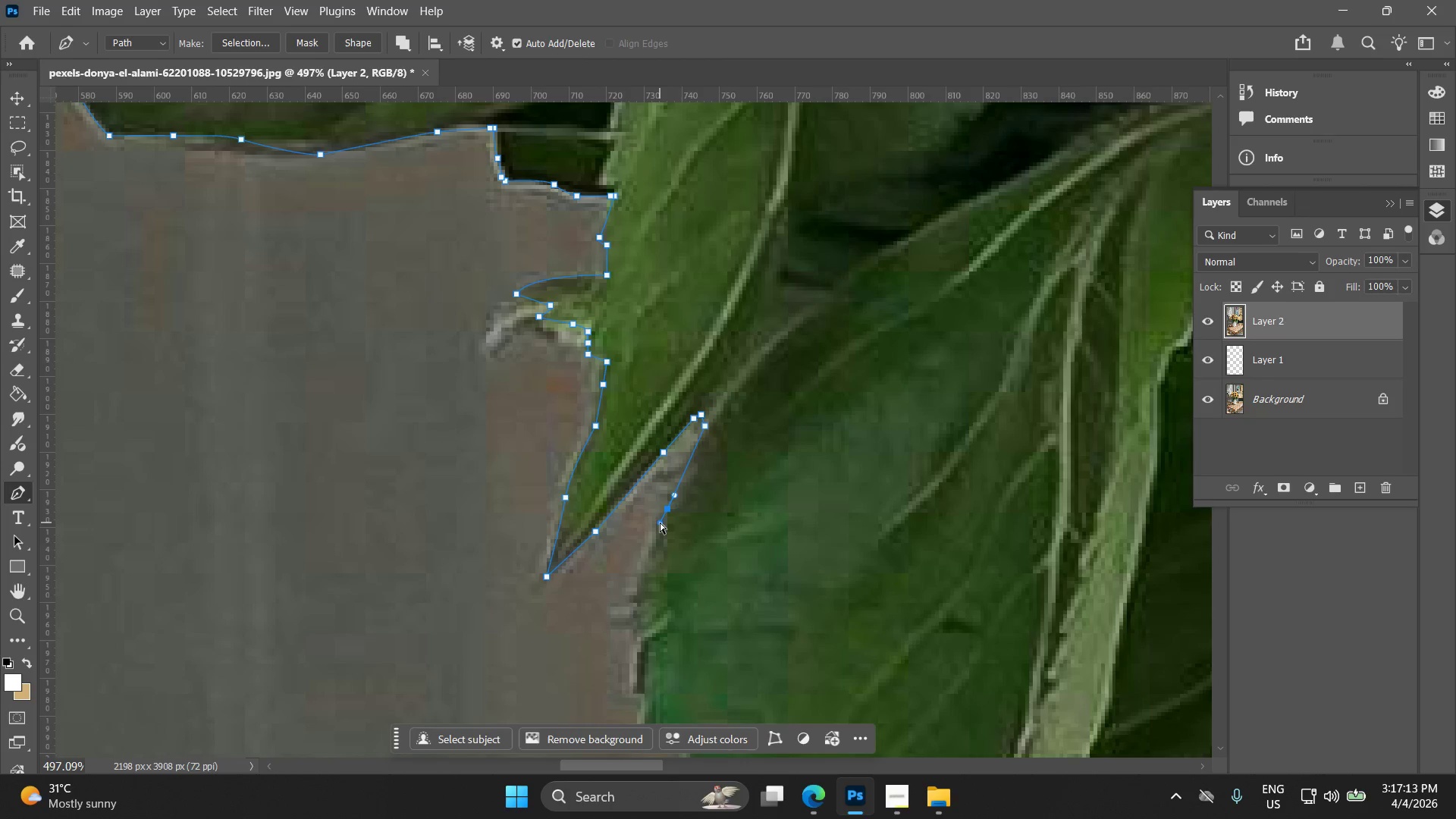 
key(Control+Z)
 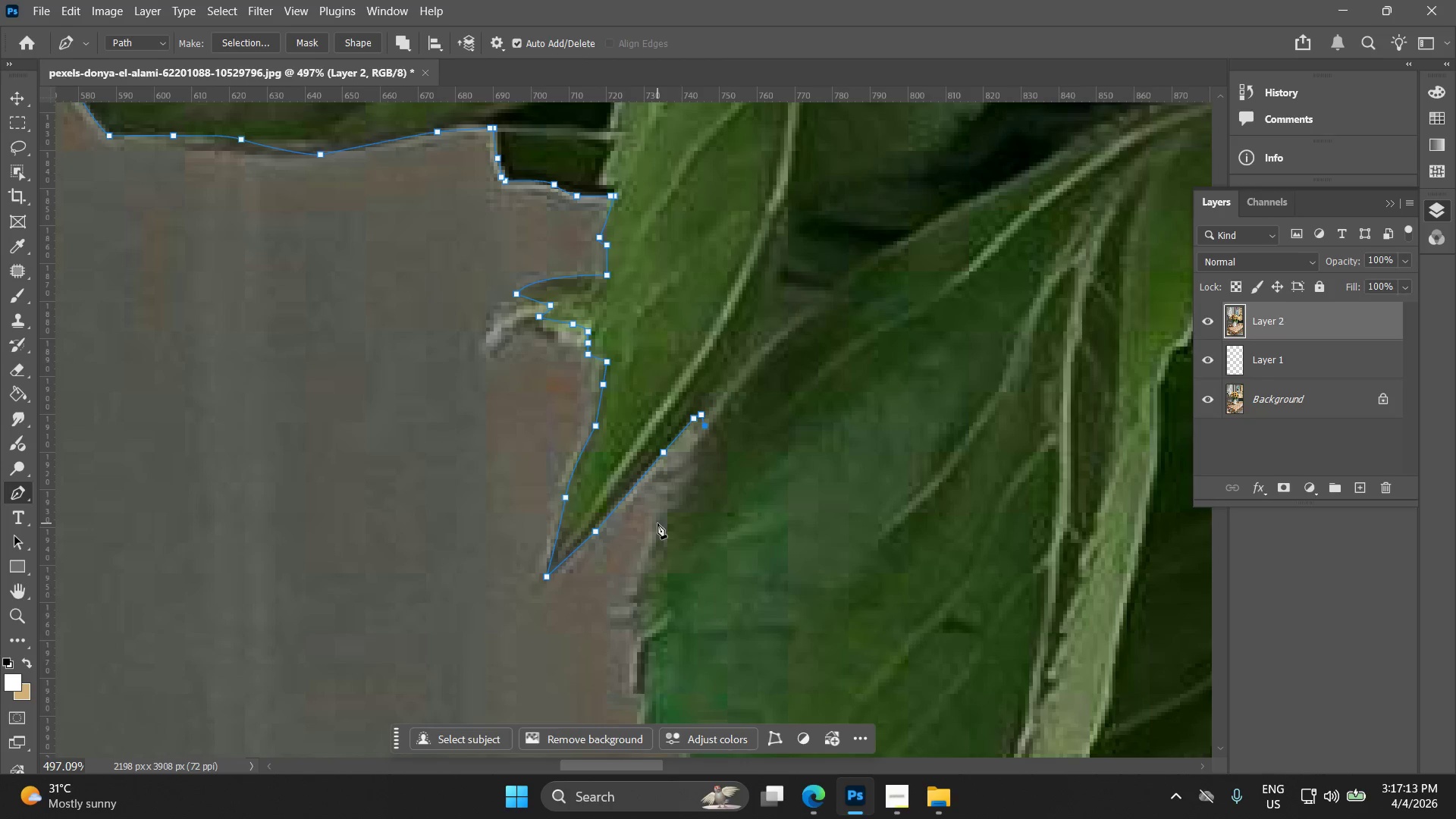 
left_click_drag(start_coordinate=[654, 526], to_coordinate=[645, 566])
 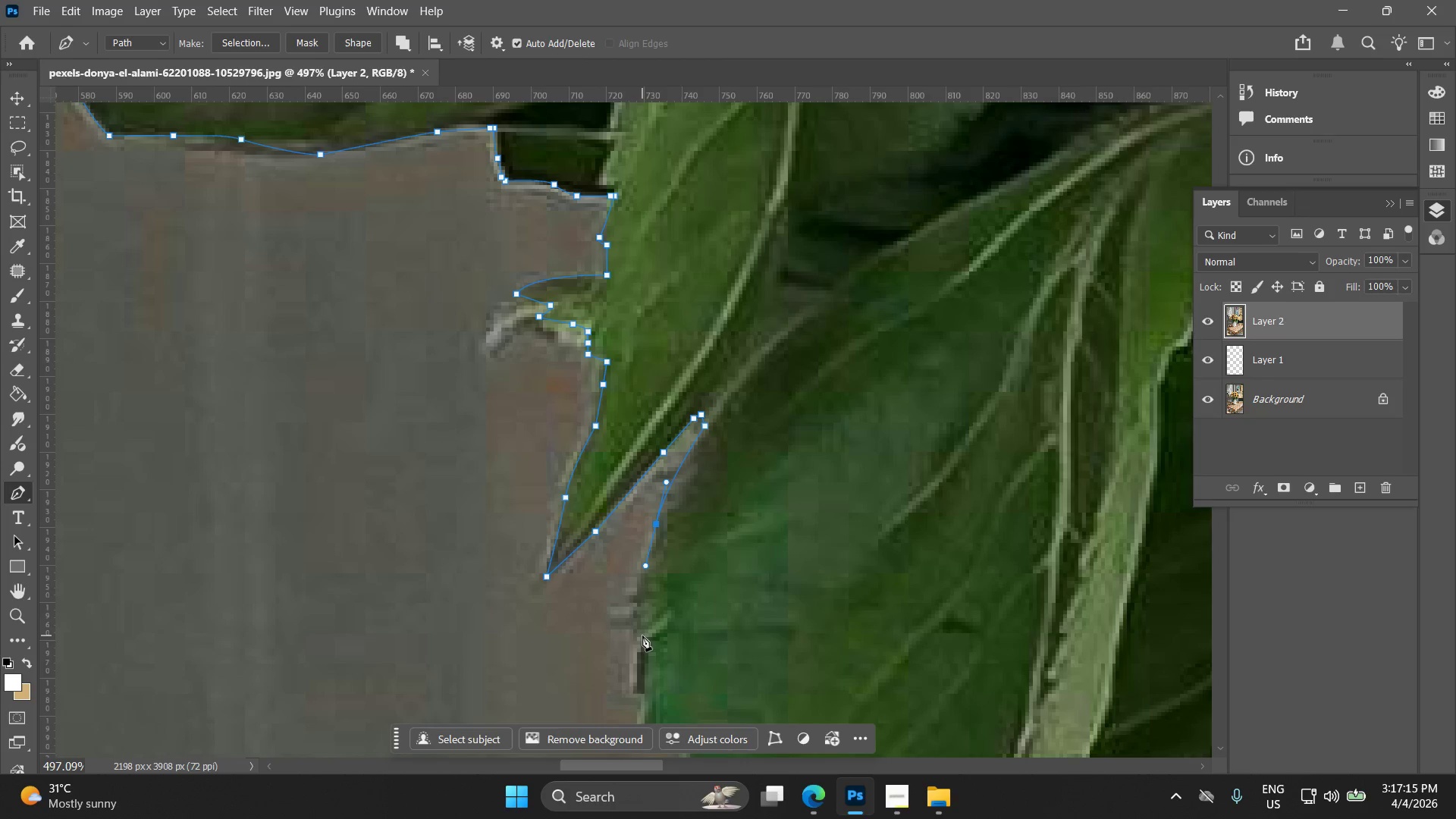 
left_click([640, 639])
 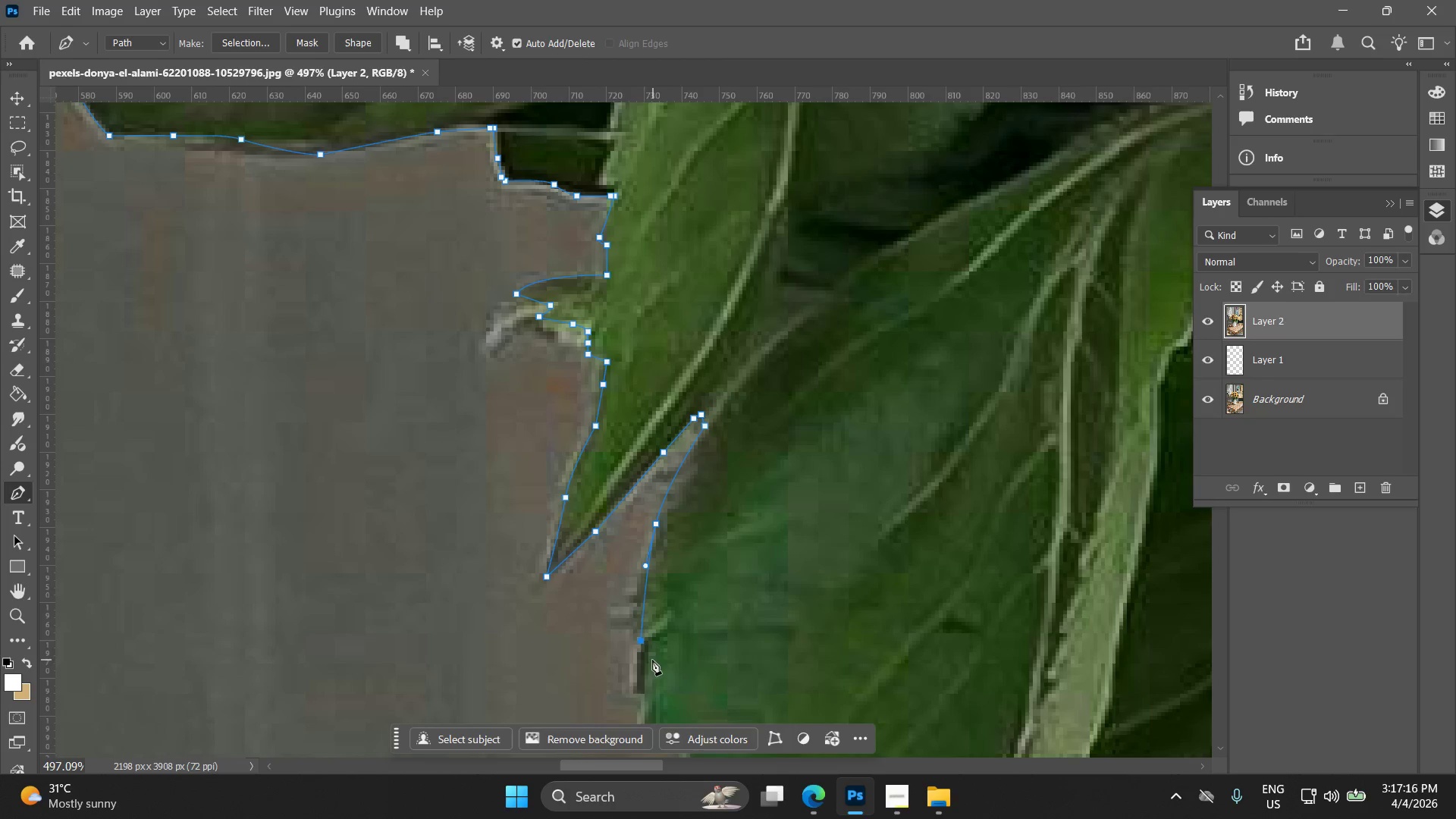 
hold_key(key=Space, duration=0.5)
 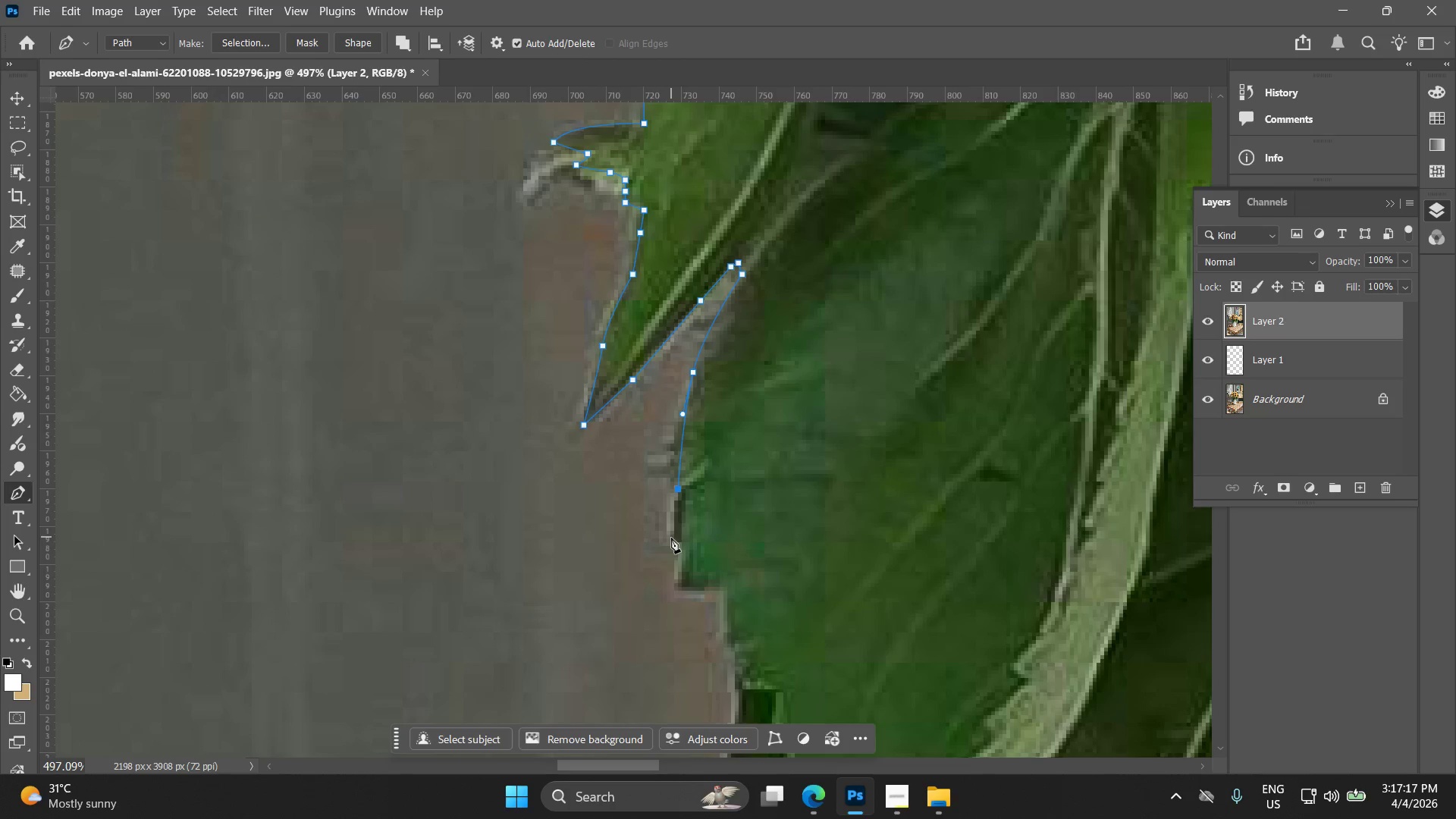 
left_click_drag(start_coordinate=[621, 599], to_coordinate=[658, 447])
 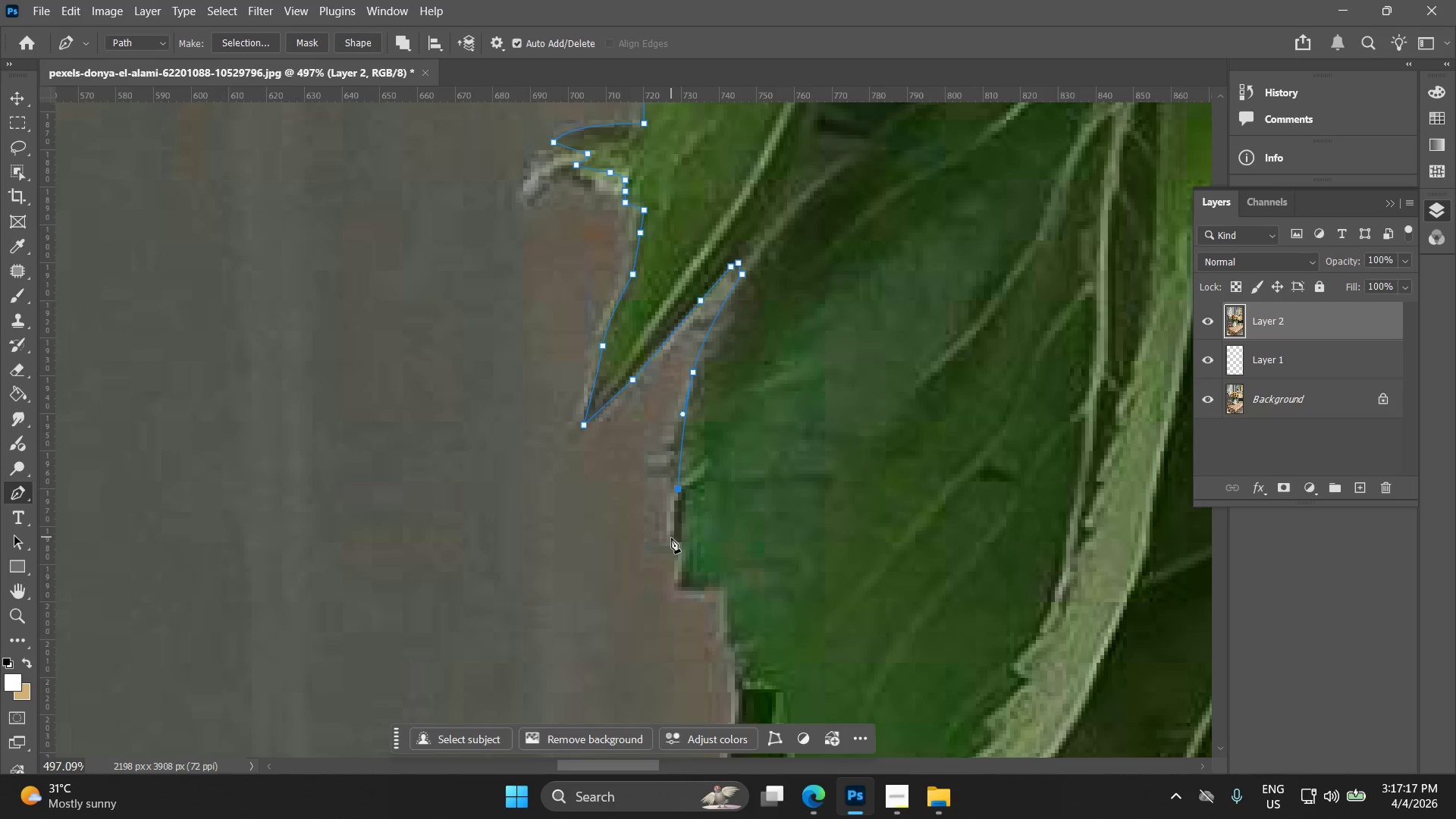 
left_click([671, 538])
 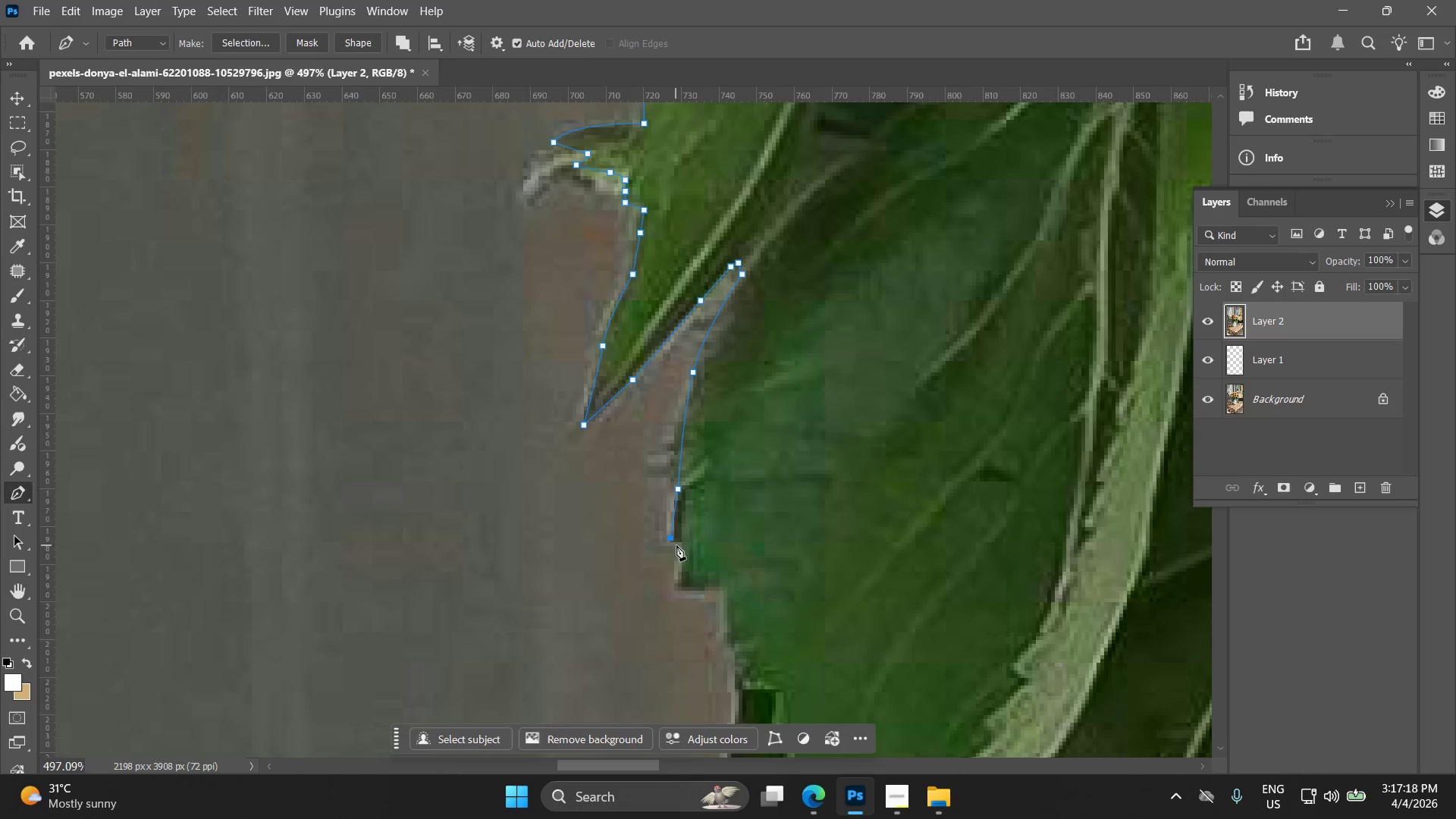 
left_click([679, 546])
 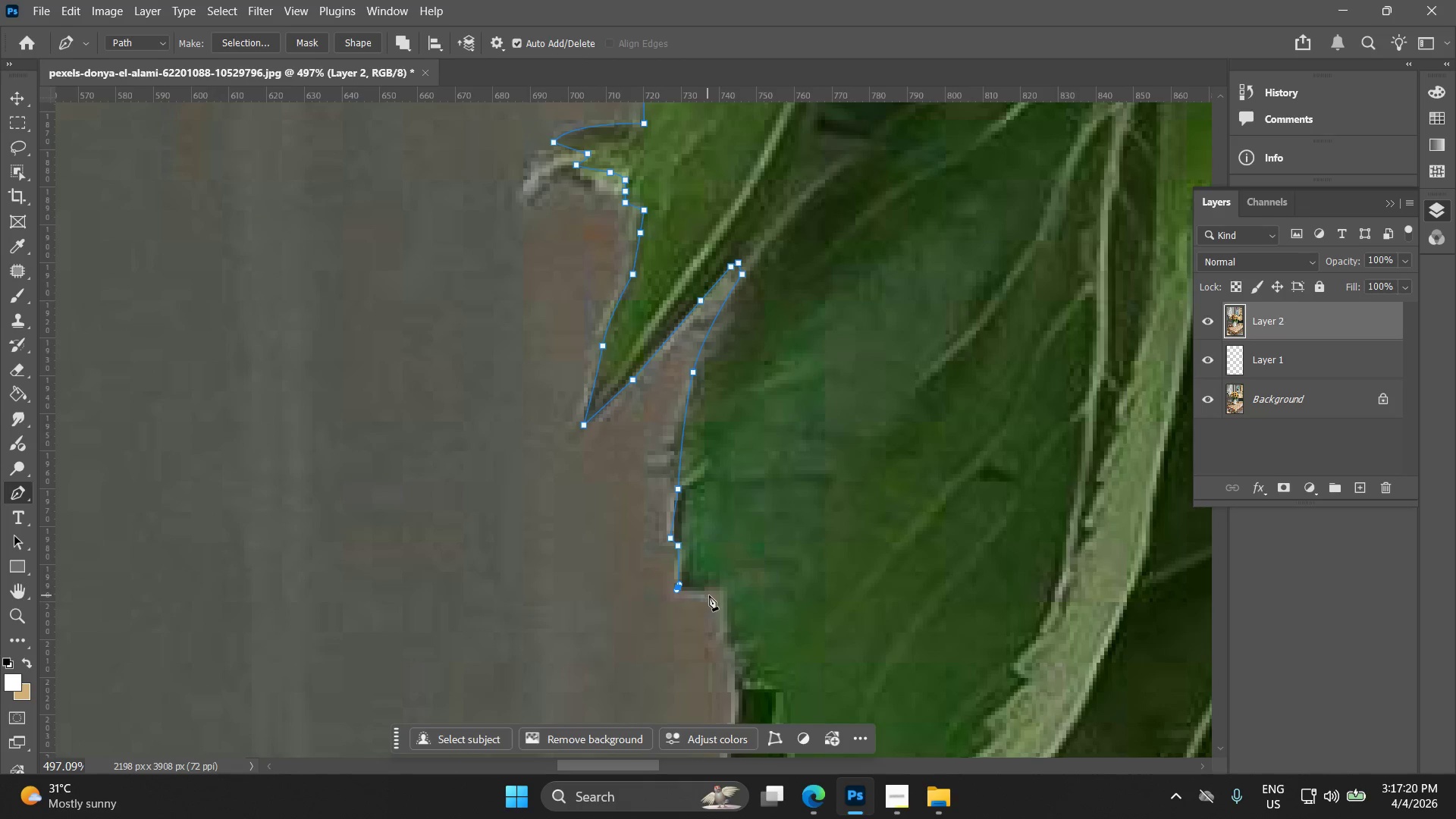 
left_click_drag(start_coordinate=[722, 585], to_coordinate=[721, 581])
 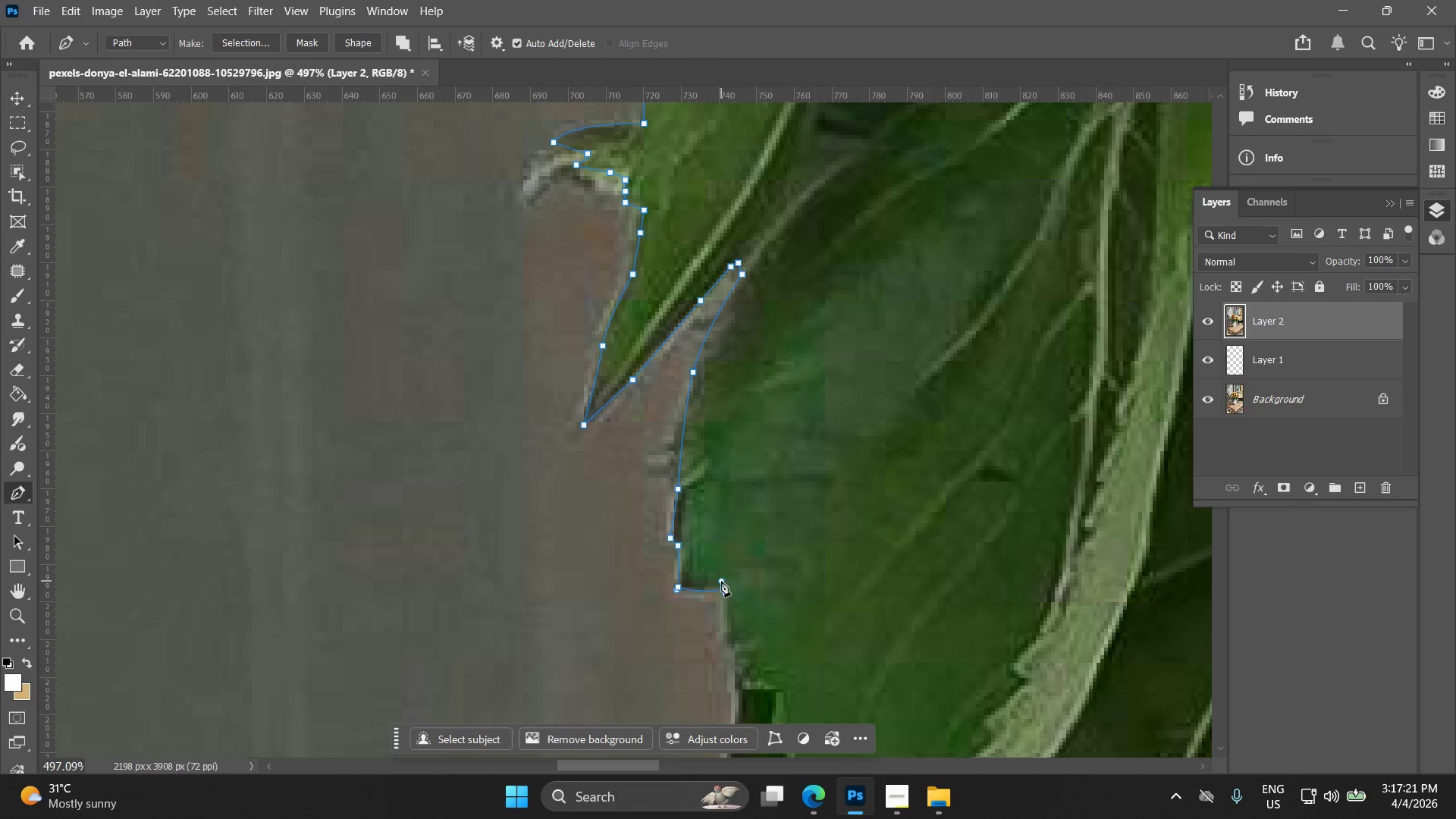 
key(Control+ControlLeft)
 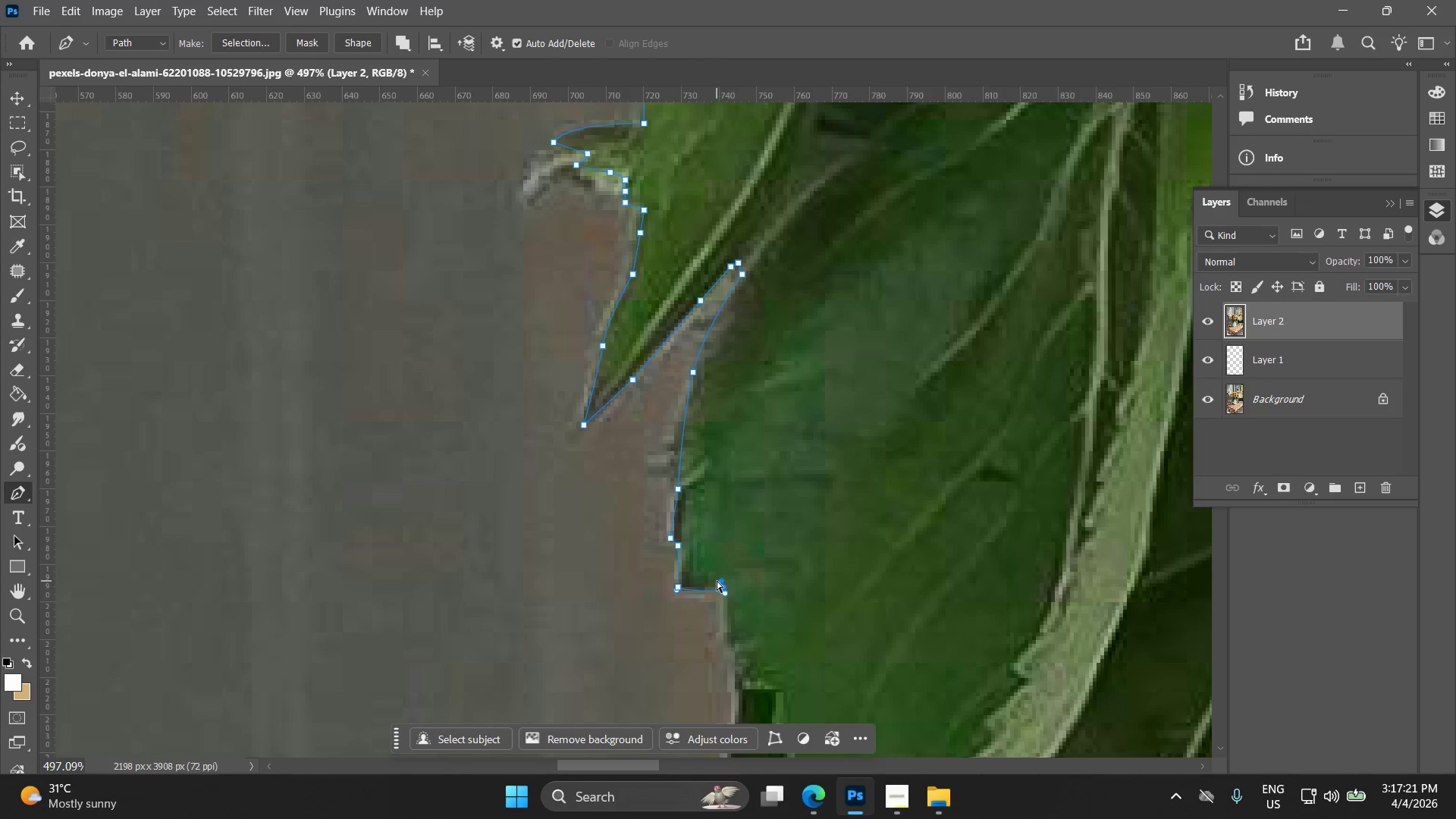 
key(Control+Z)
 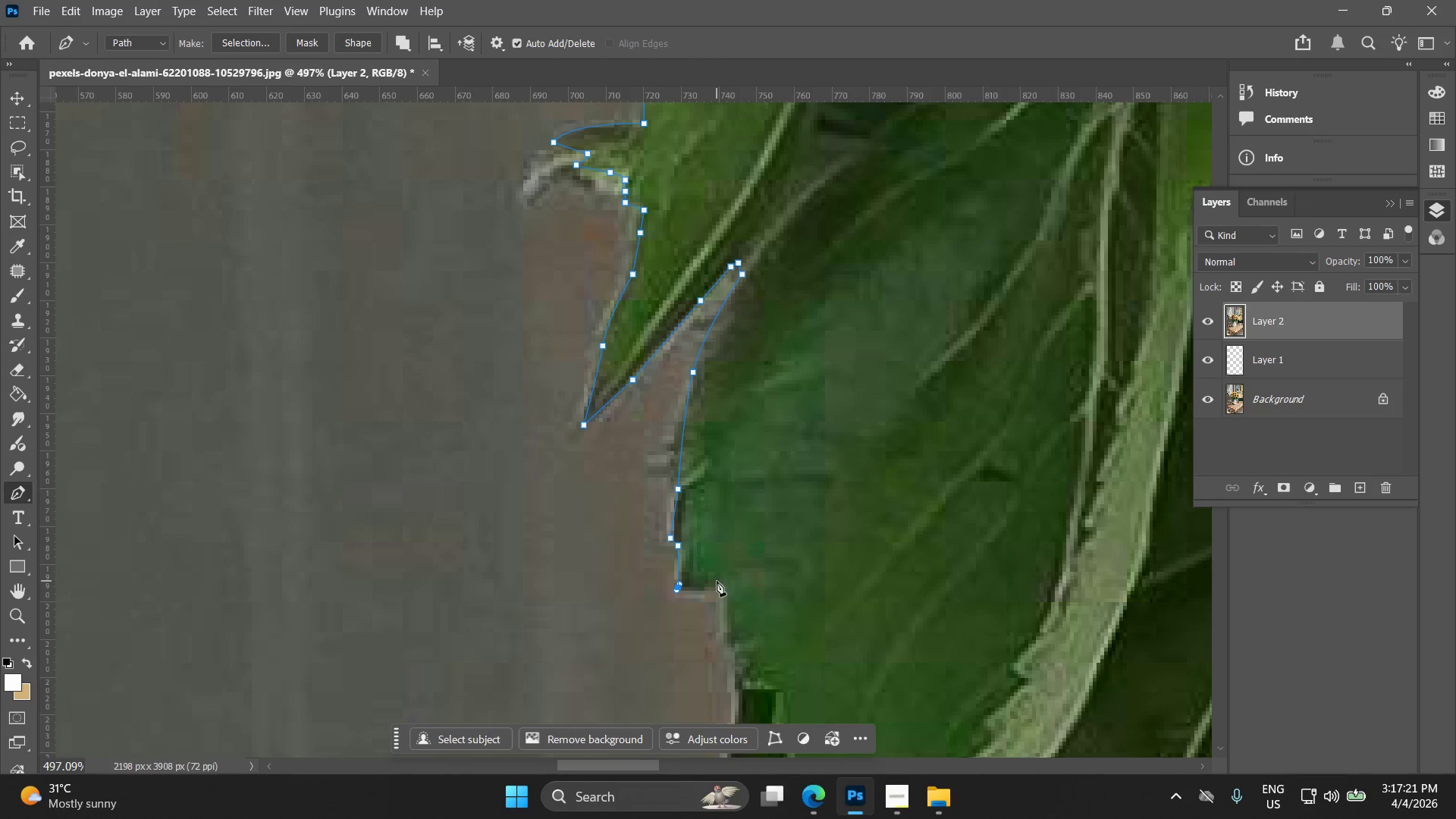 
left_click_drag(start_coordinate=[717, 581], to_coordinate=[728, 568])
 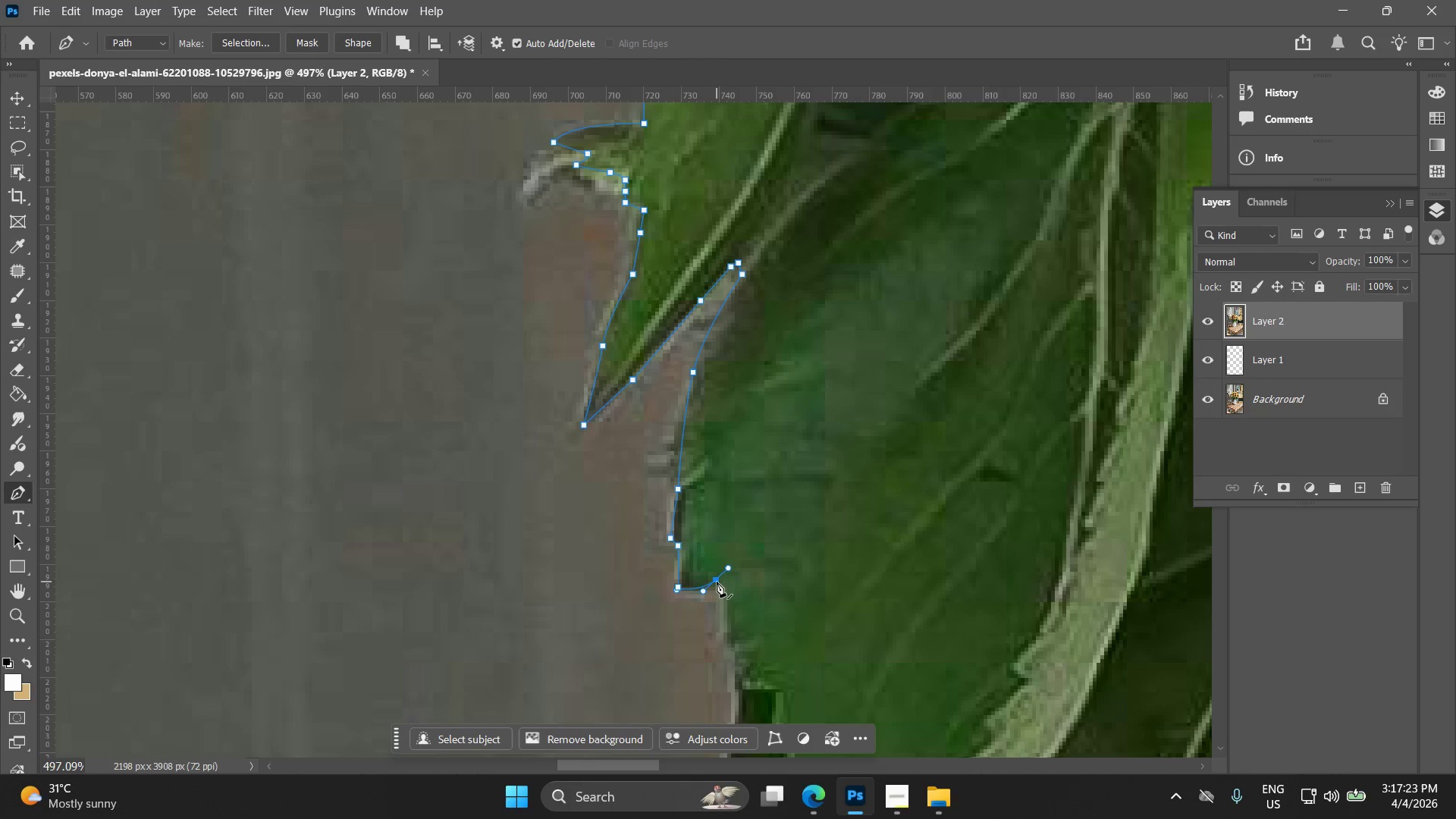 
hold_key(key=ShiftLeft, duration=0.41)
left_click([717, 582])
 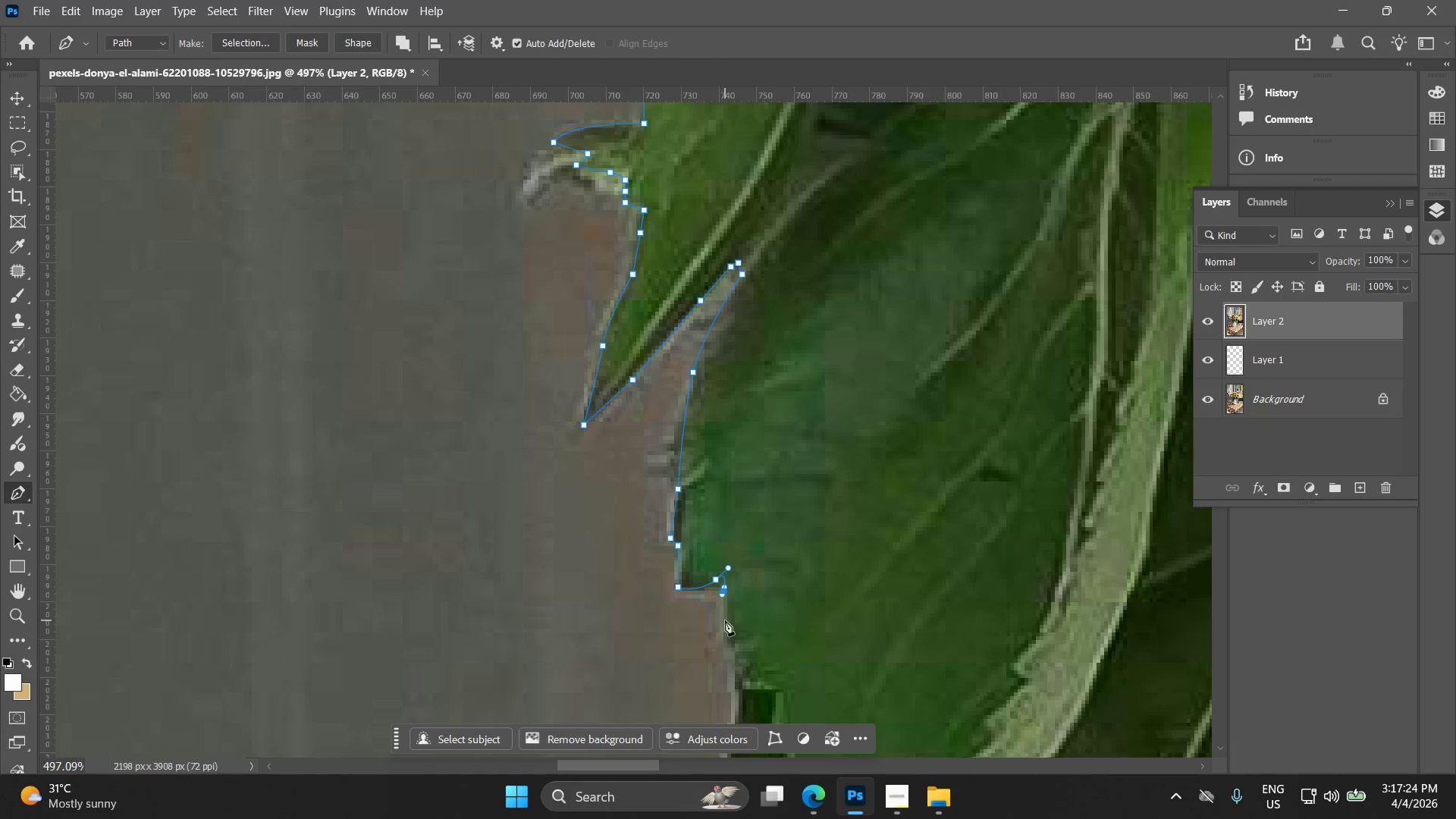 
hold_key(key=Space, duration=0.47)
 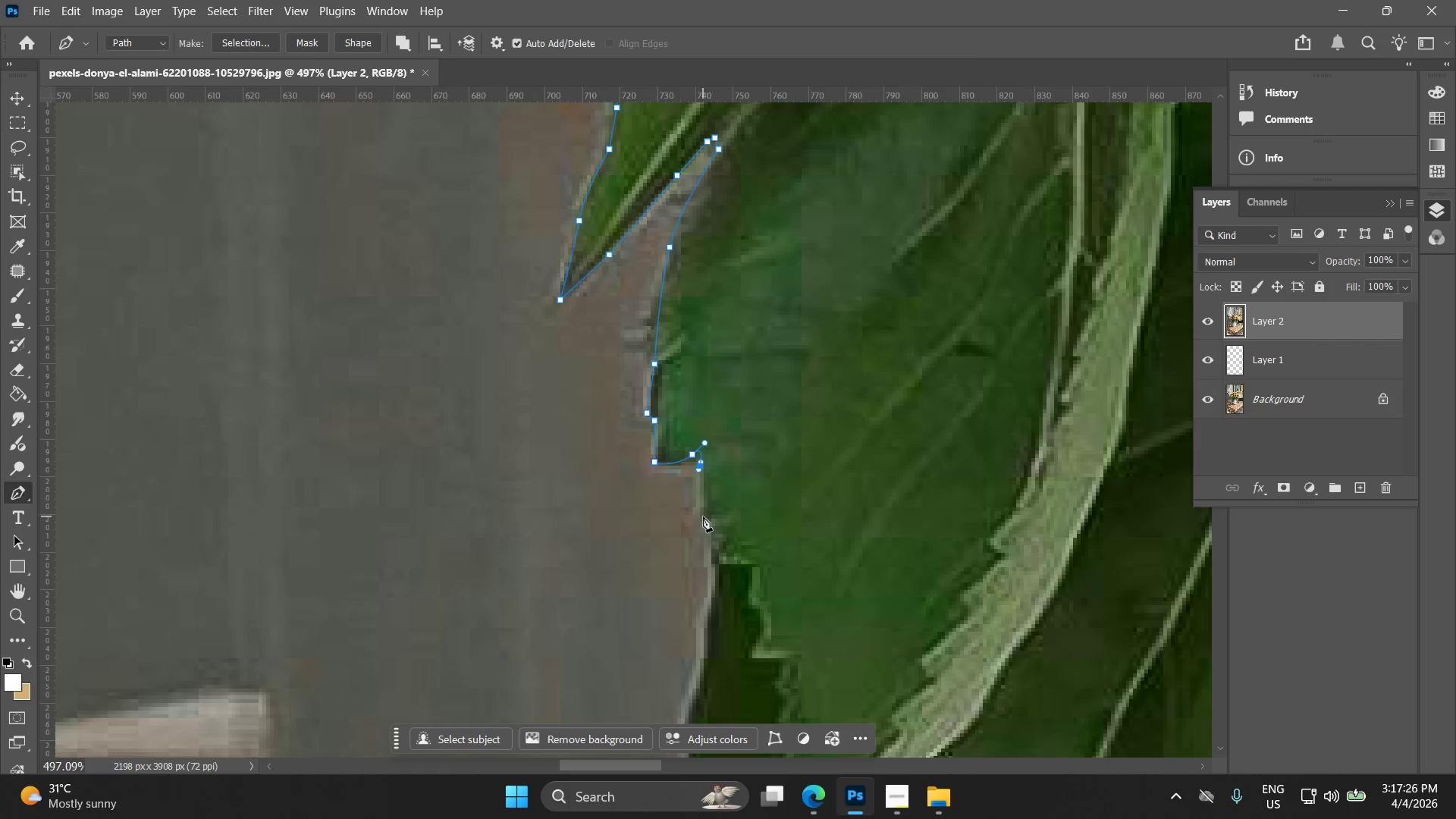 
left_click_drag(start_coordinate=[720, 611], to_coordinate=[696, 486])
 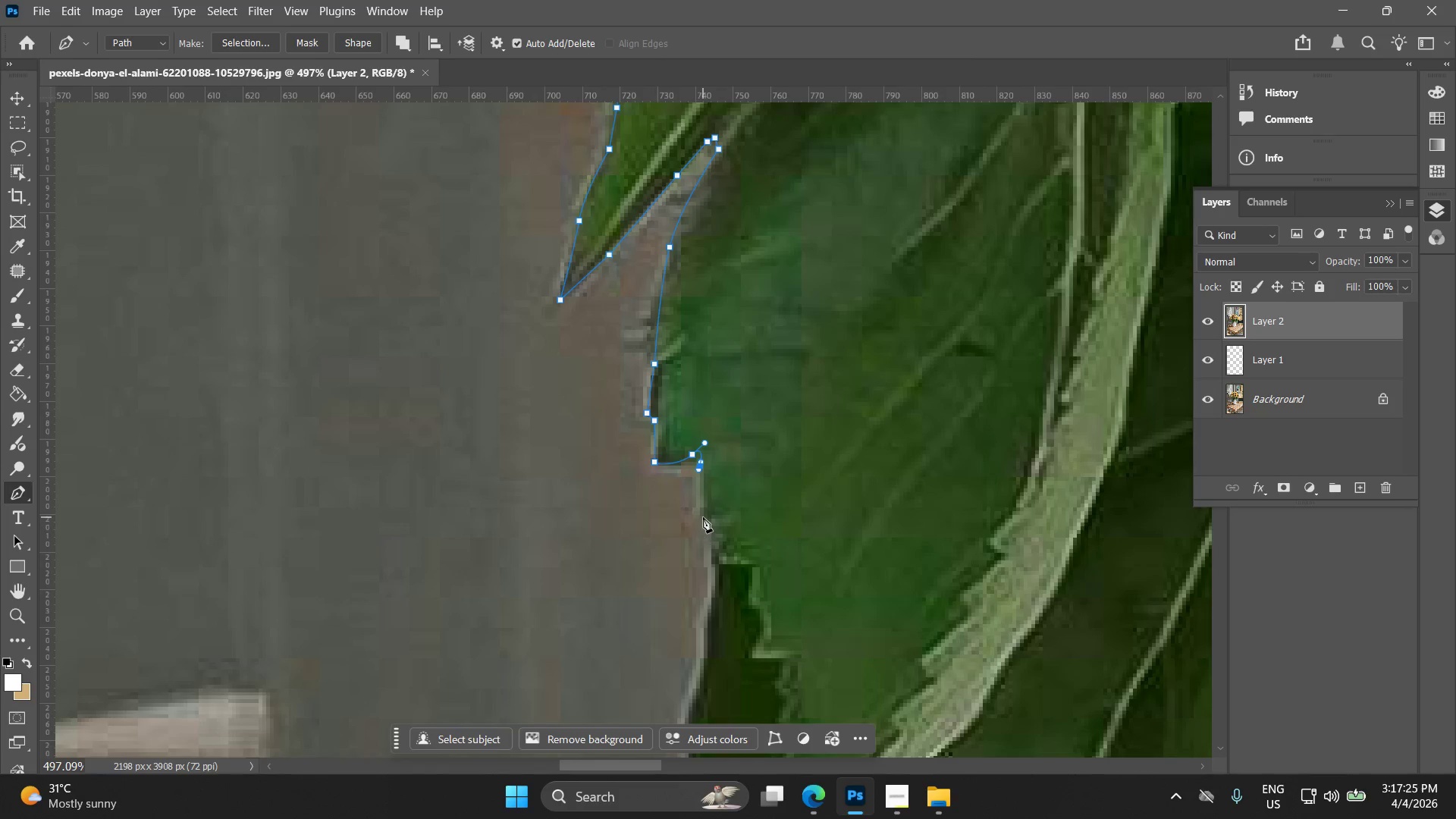 
left_click([703, 516])
 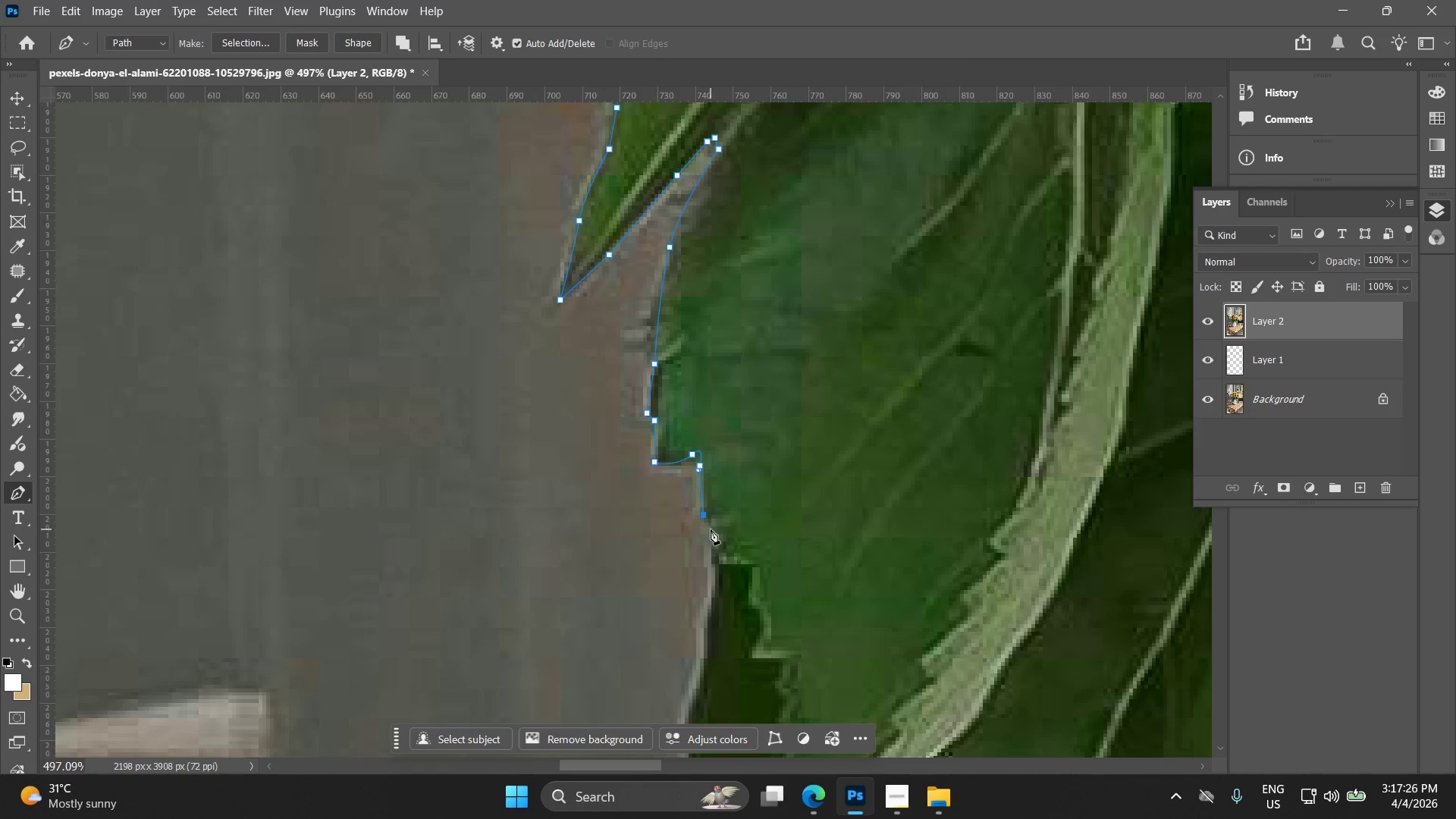 
left_click([711, 529])
 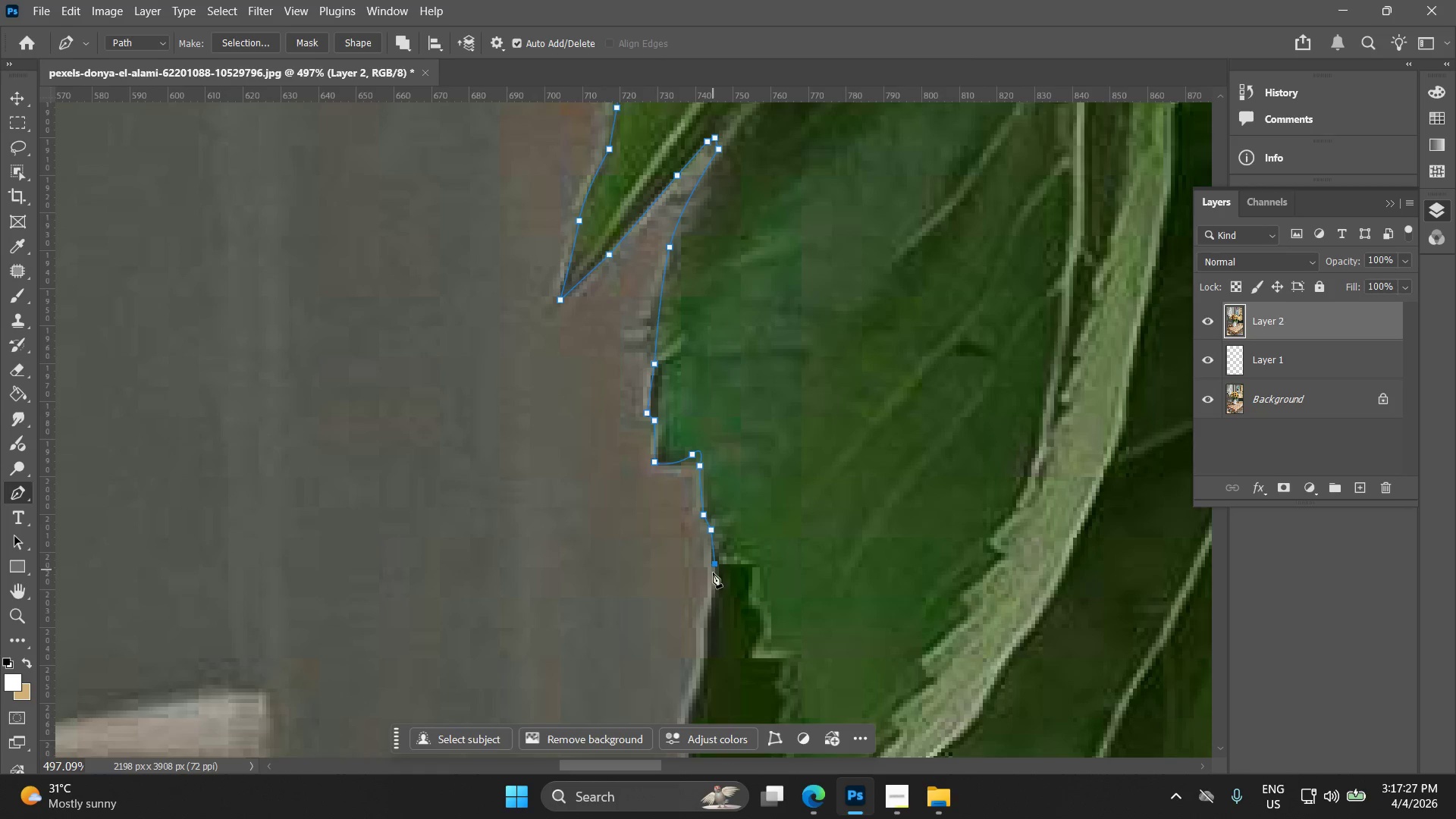 
hold_key(key=Space, duration=0.48)
 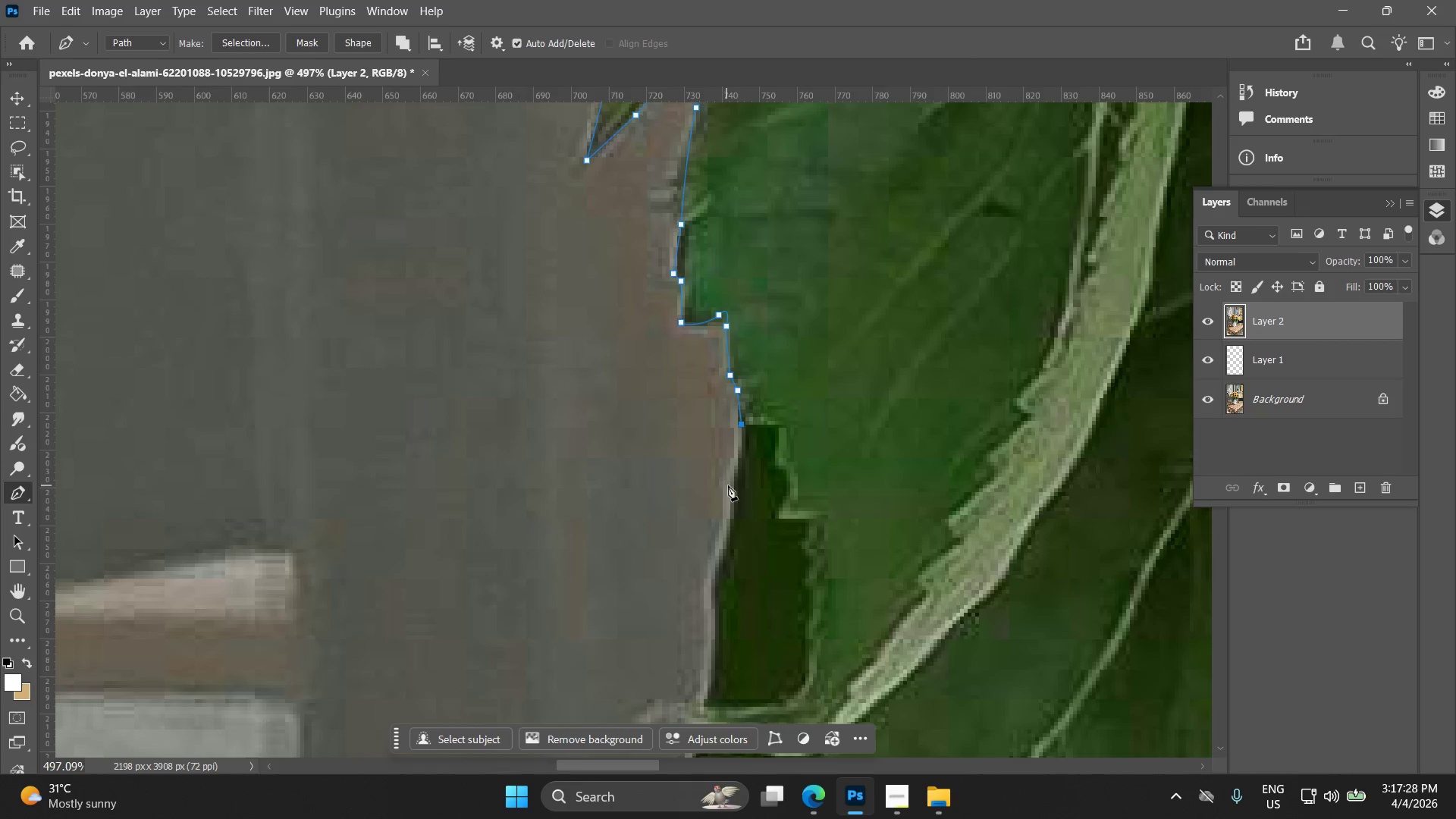 
left_click_drag(start_coordinate=[717, 561], to_coordinate=[743, 422])
 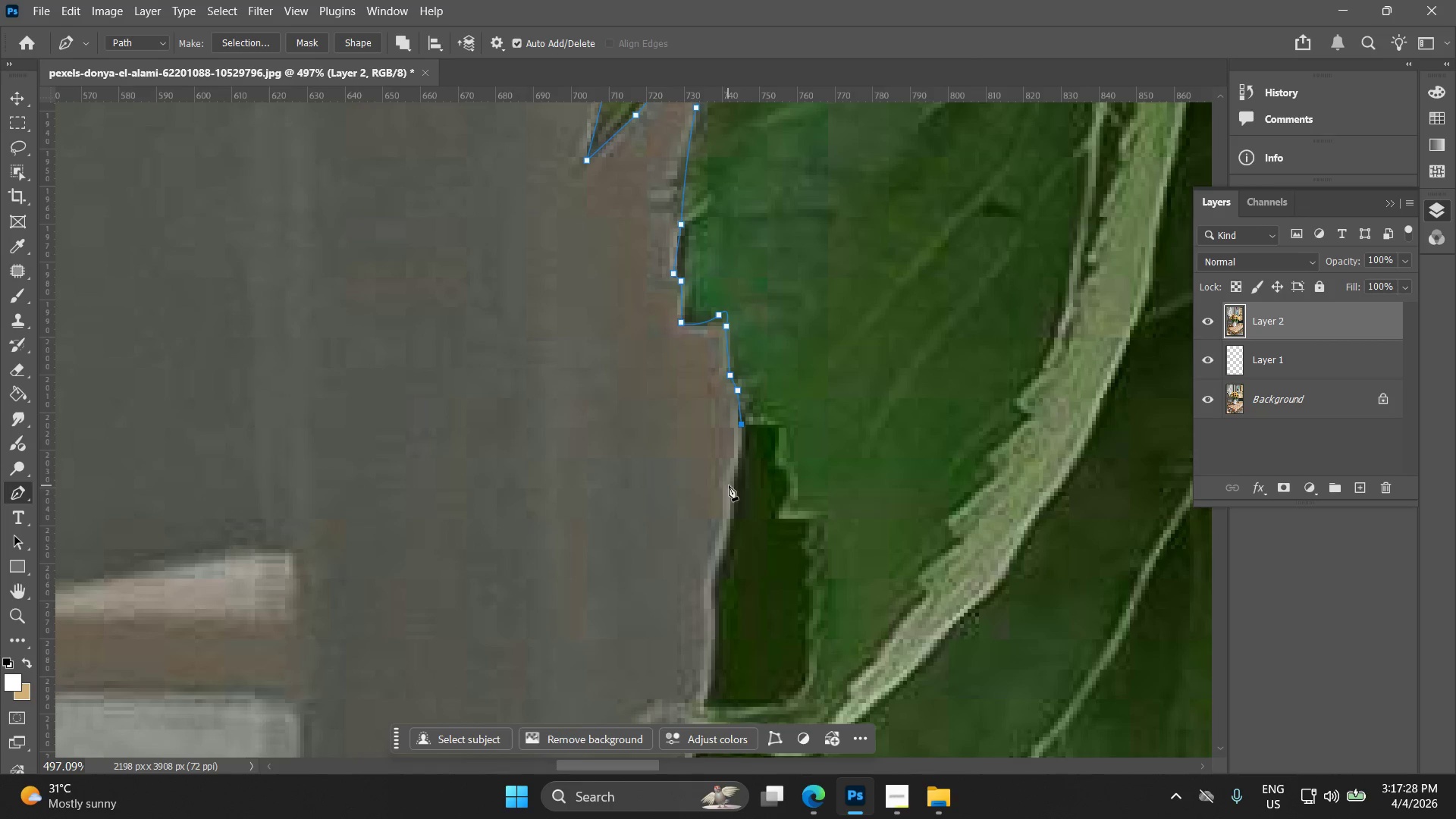 
left_click_drag(start_coordinate=[729, 482], to_coordinate=[727, 504])
 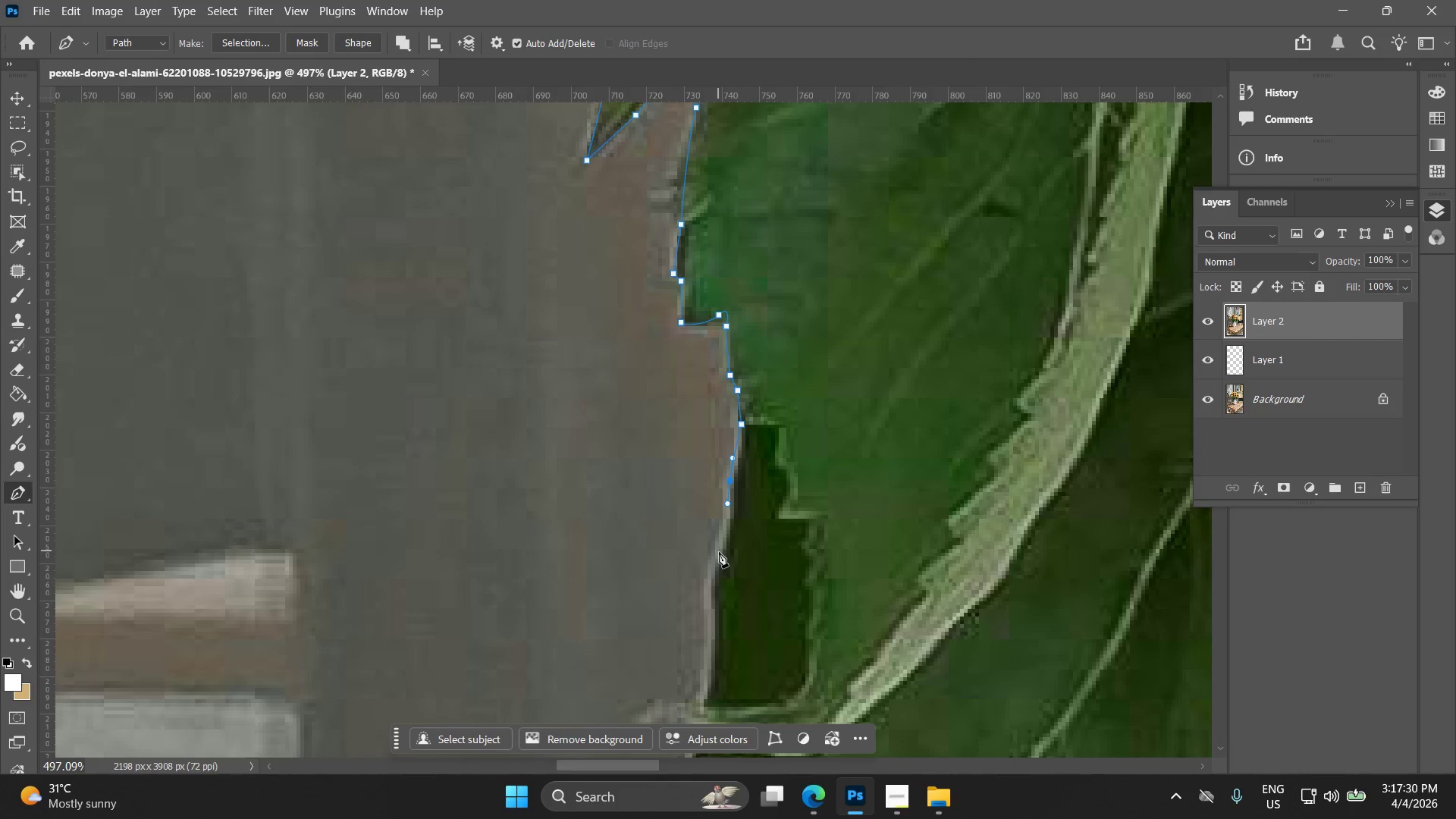 
left_click_drag(start_coordinate=[720, 557], to_coordinate=[716, 567])
 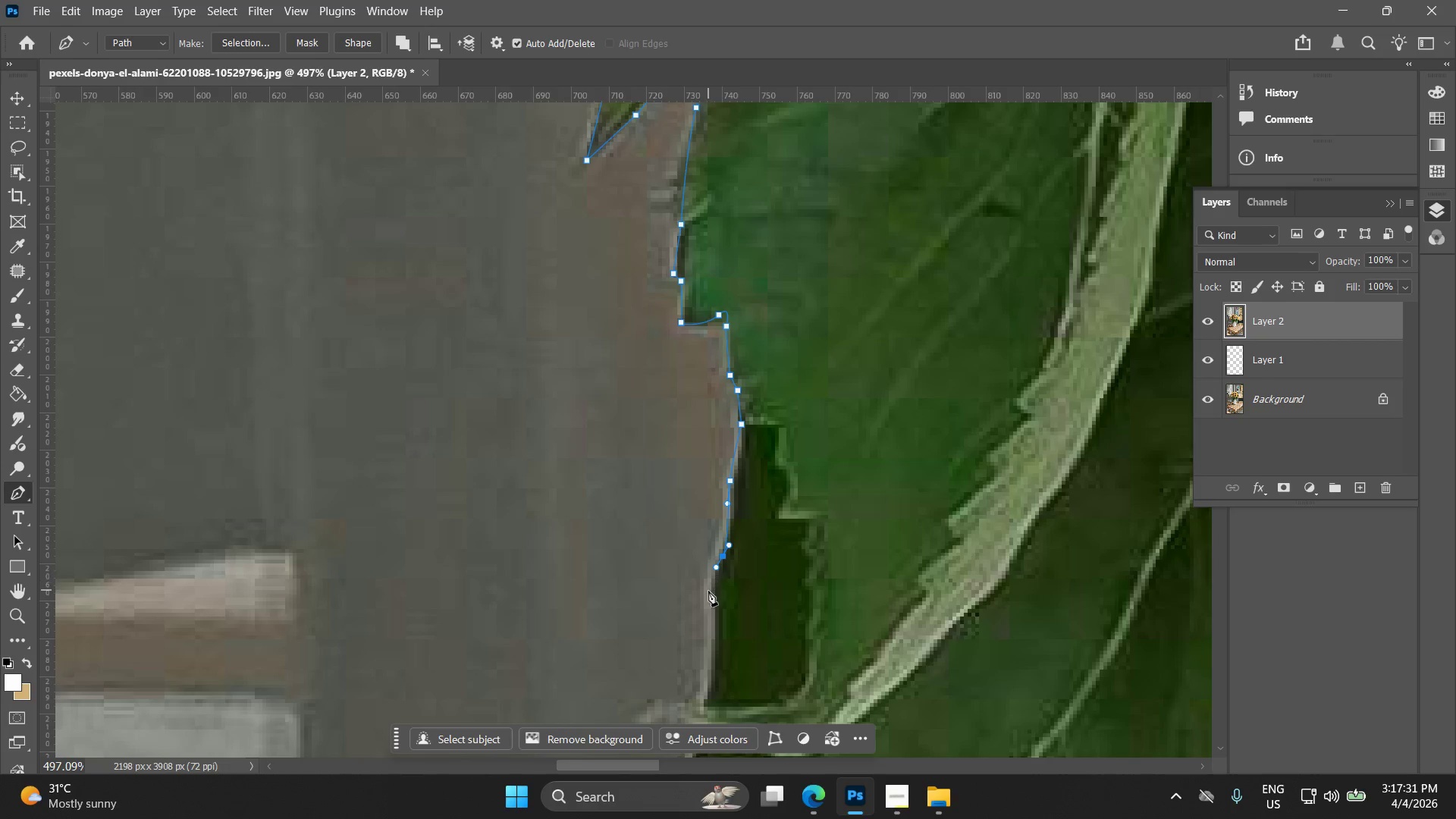 
left_click([709, 592])
 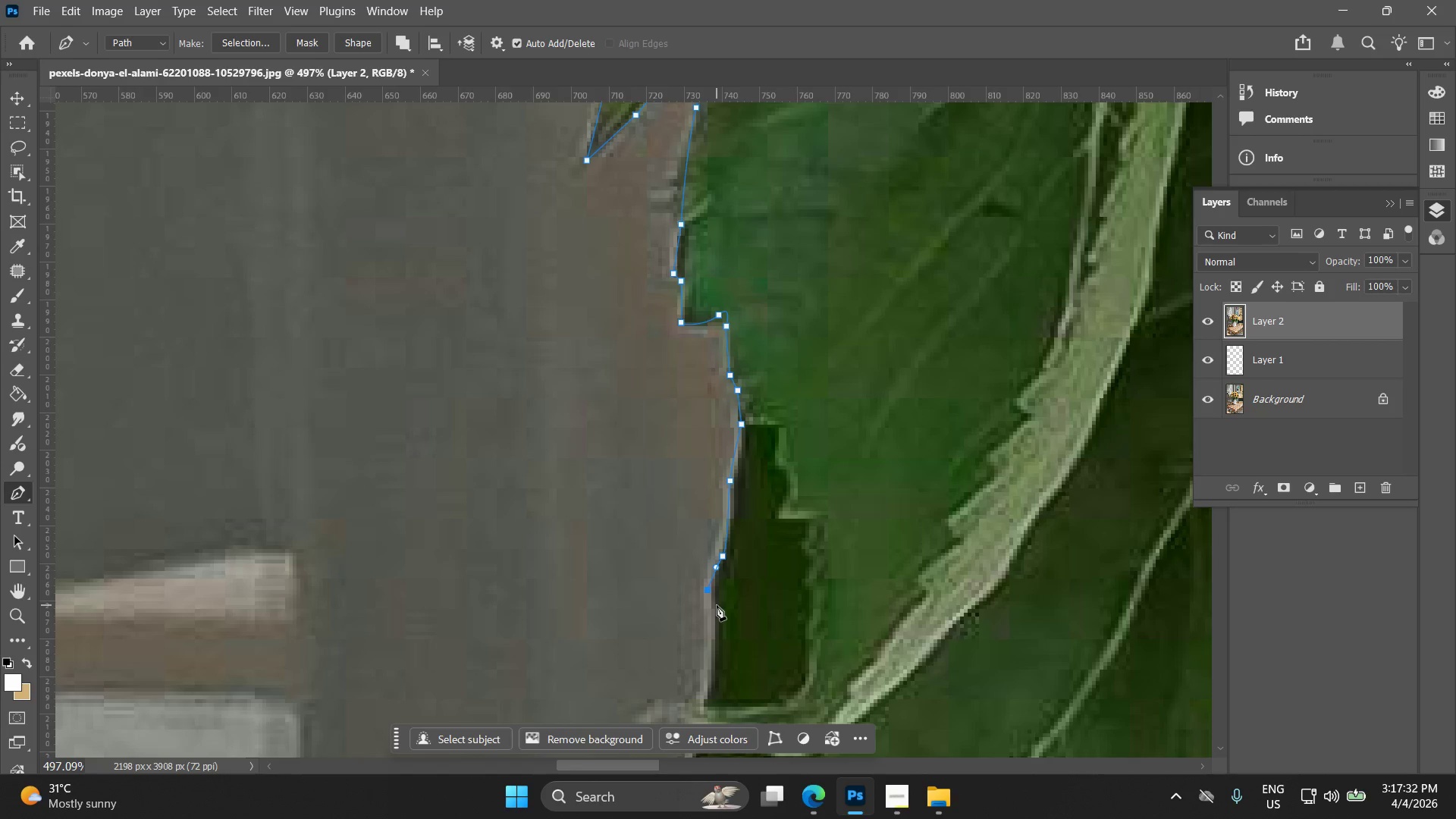 
key(Control+ControlLeft)
 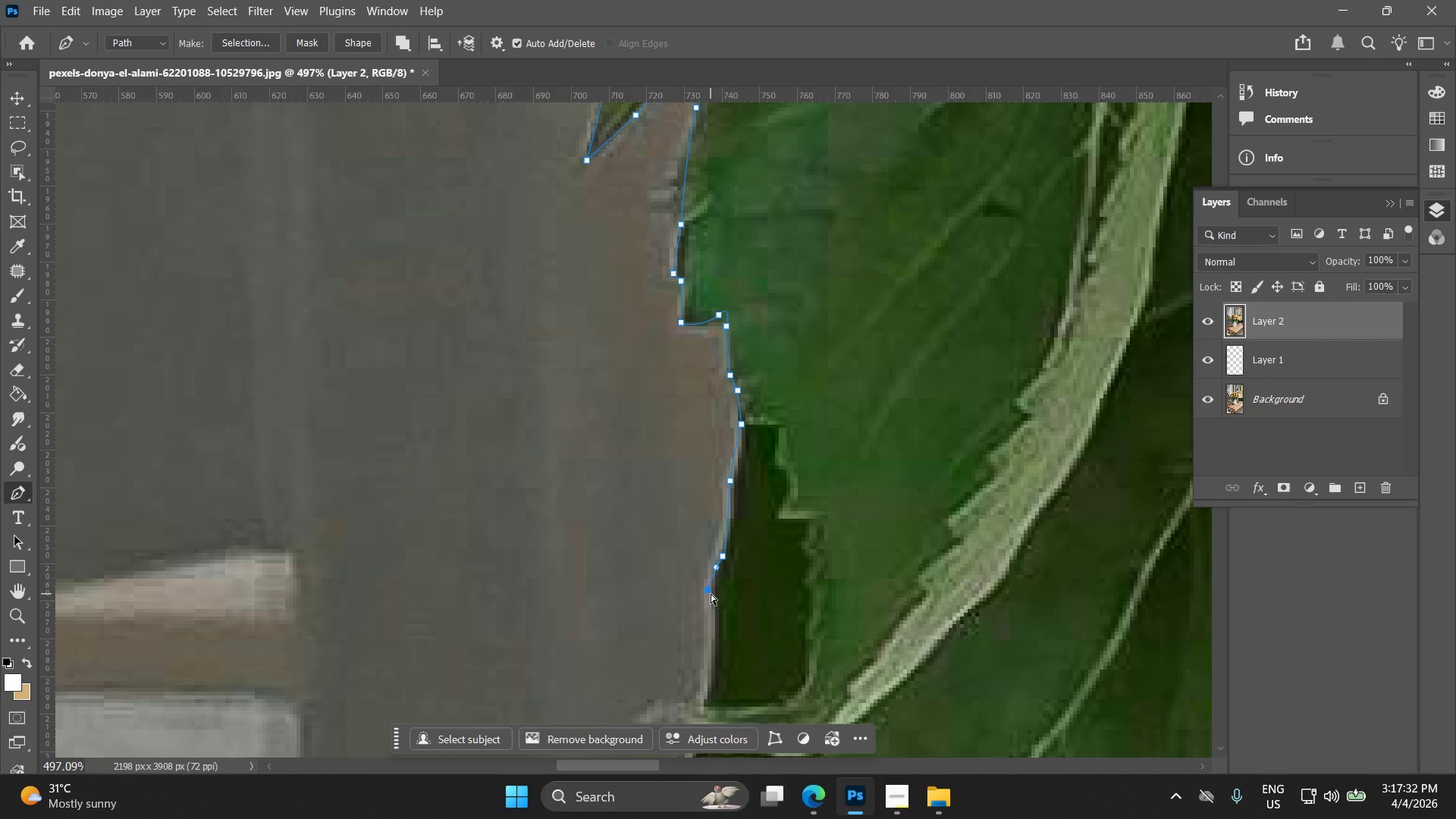 
key(Control+Z)
 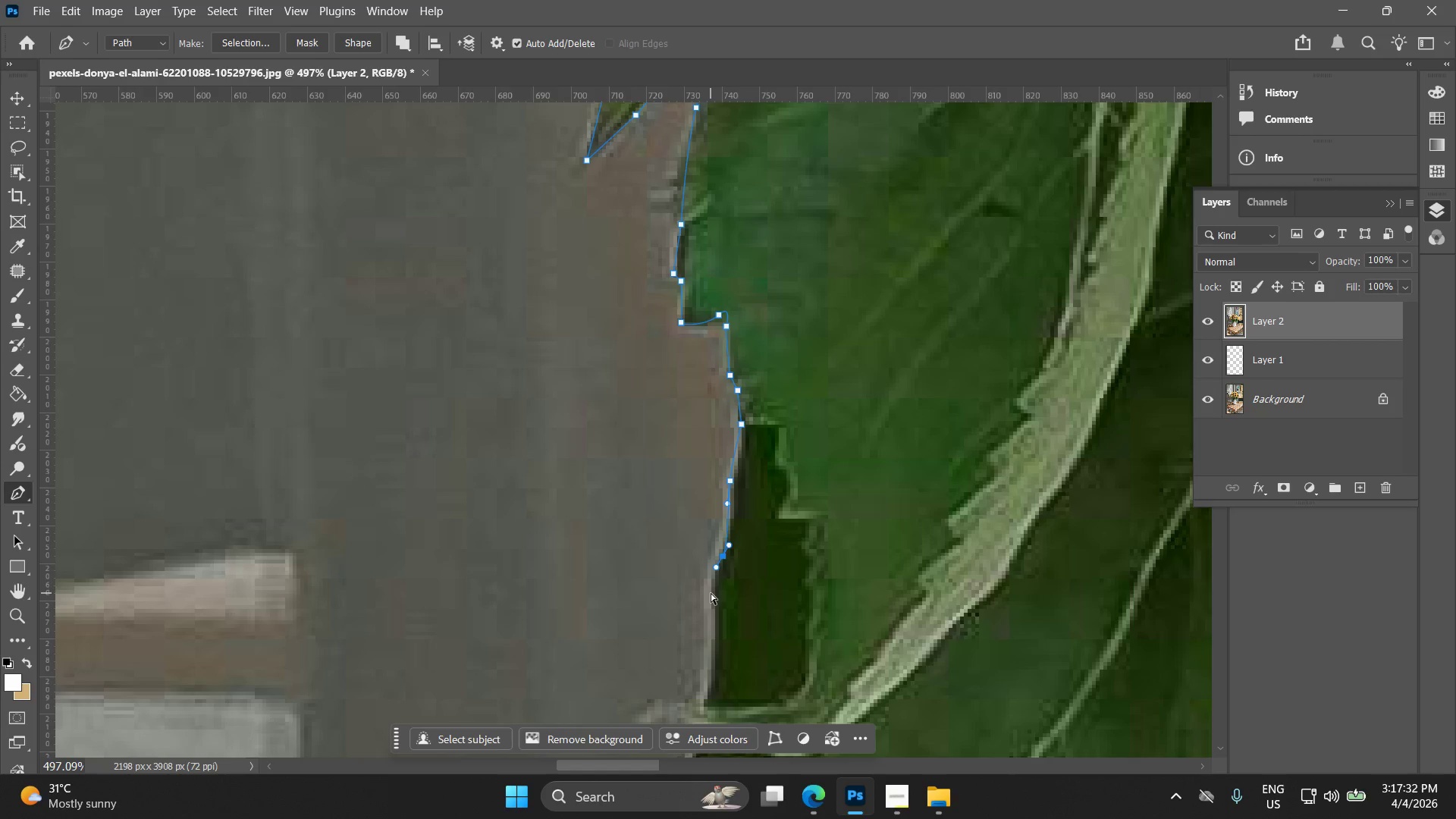 
left_click([711, 593])
 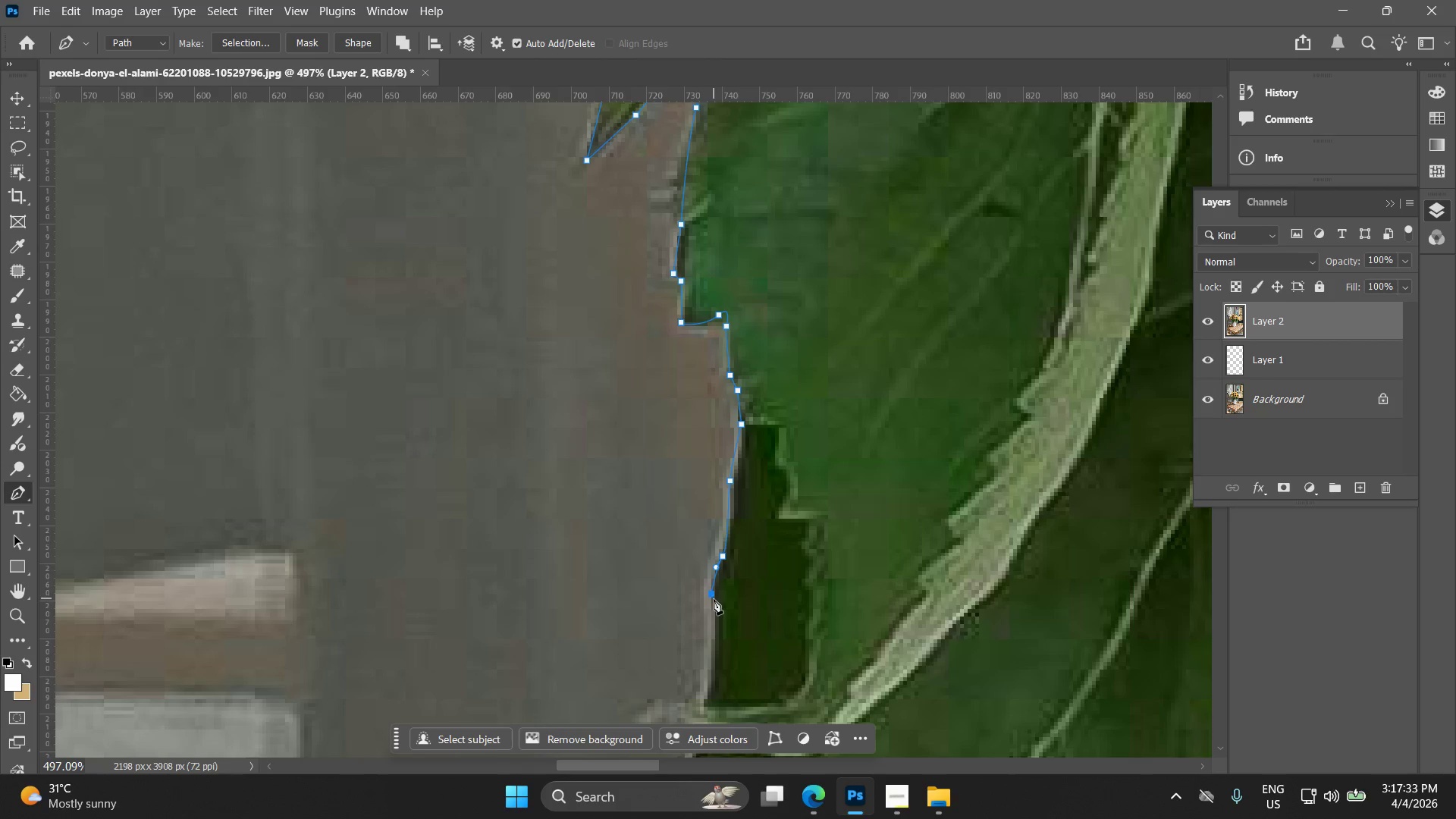 
hold_key(key=Space, duration=0.44)
 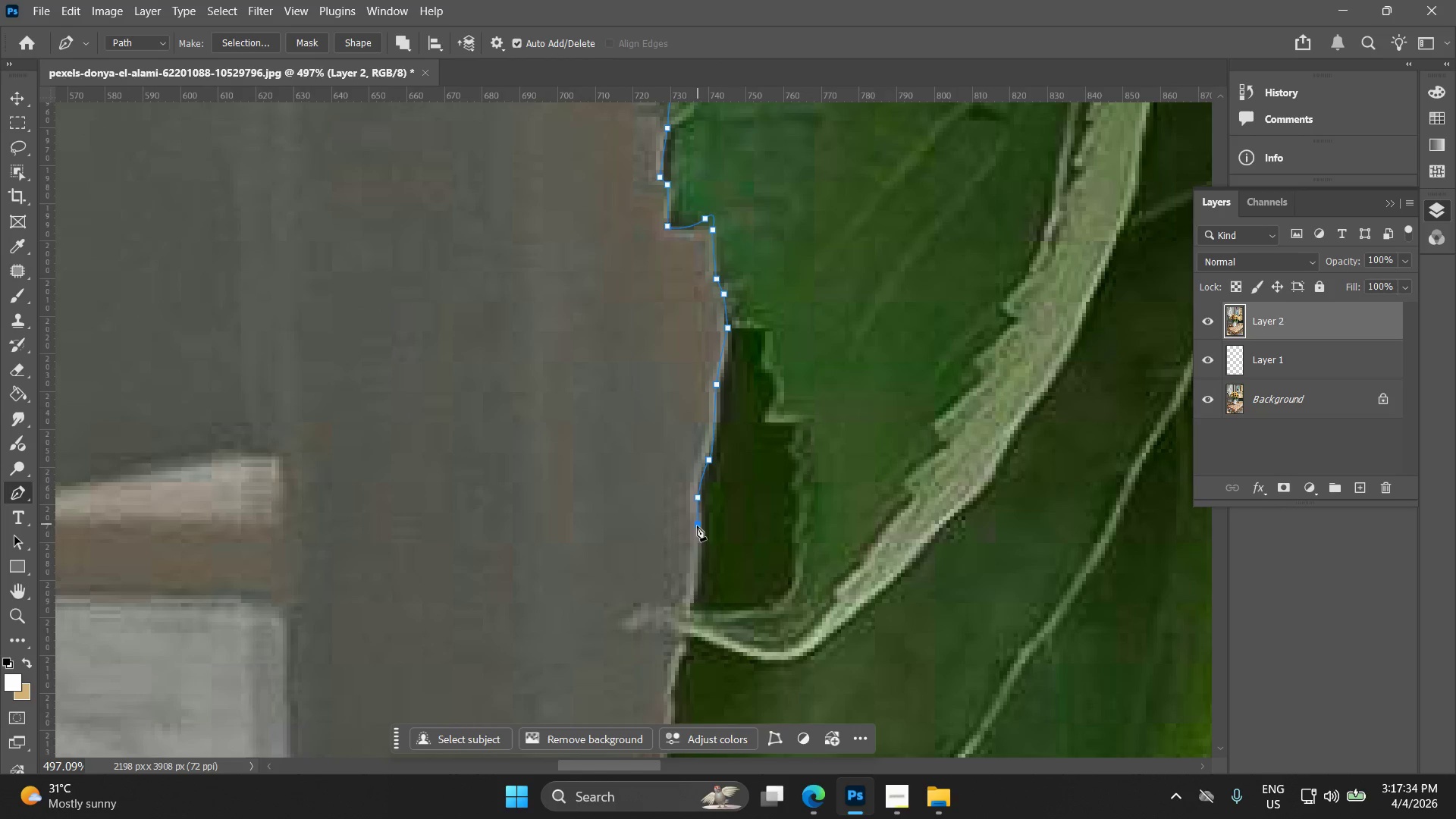 
left_click_drag(start_coordinate=[711, 590], to_coordinate=[698, 494])
 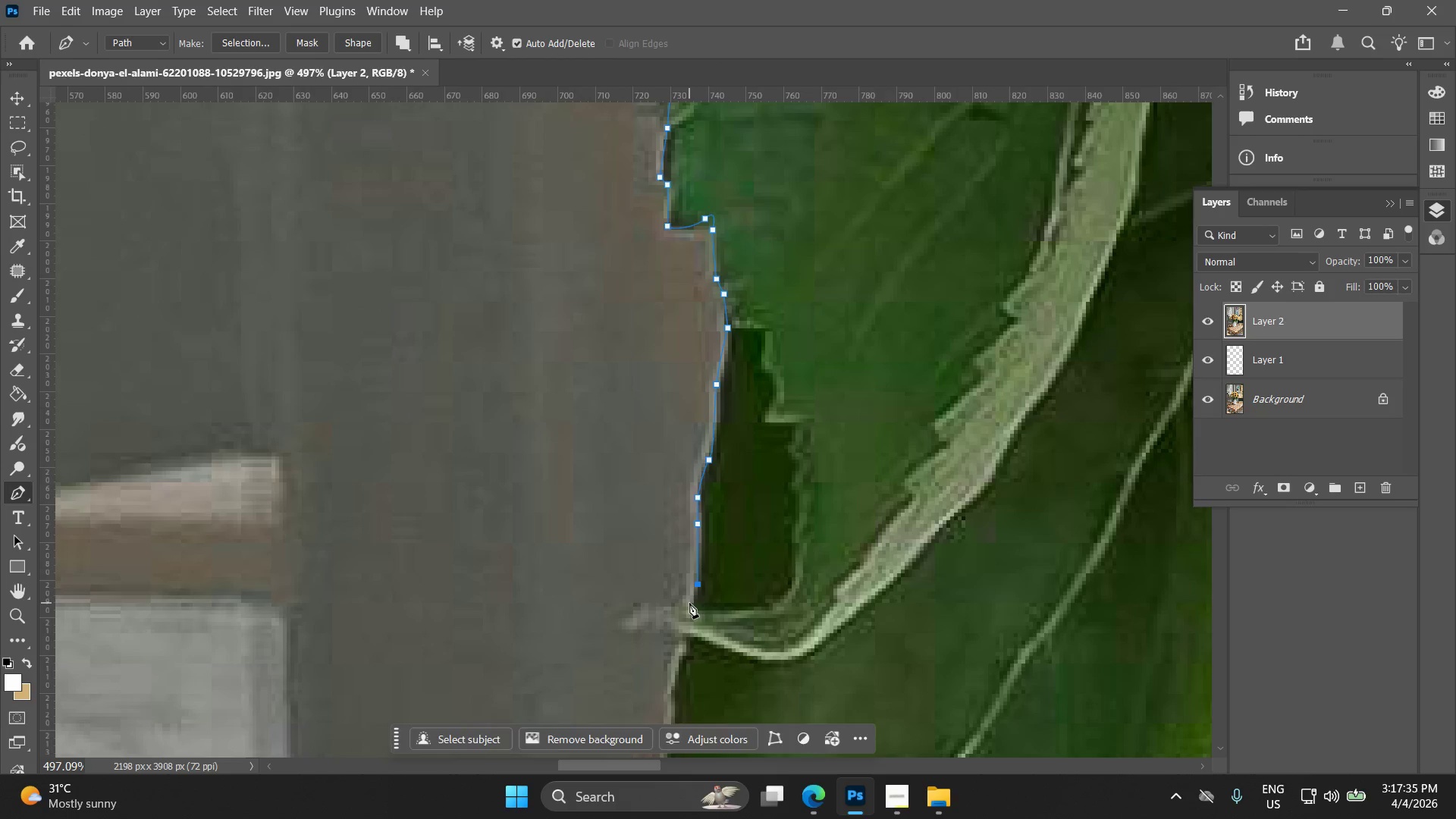 
double_click([682, 609])
 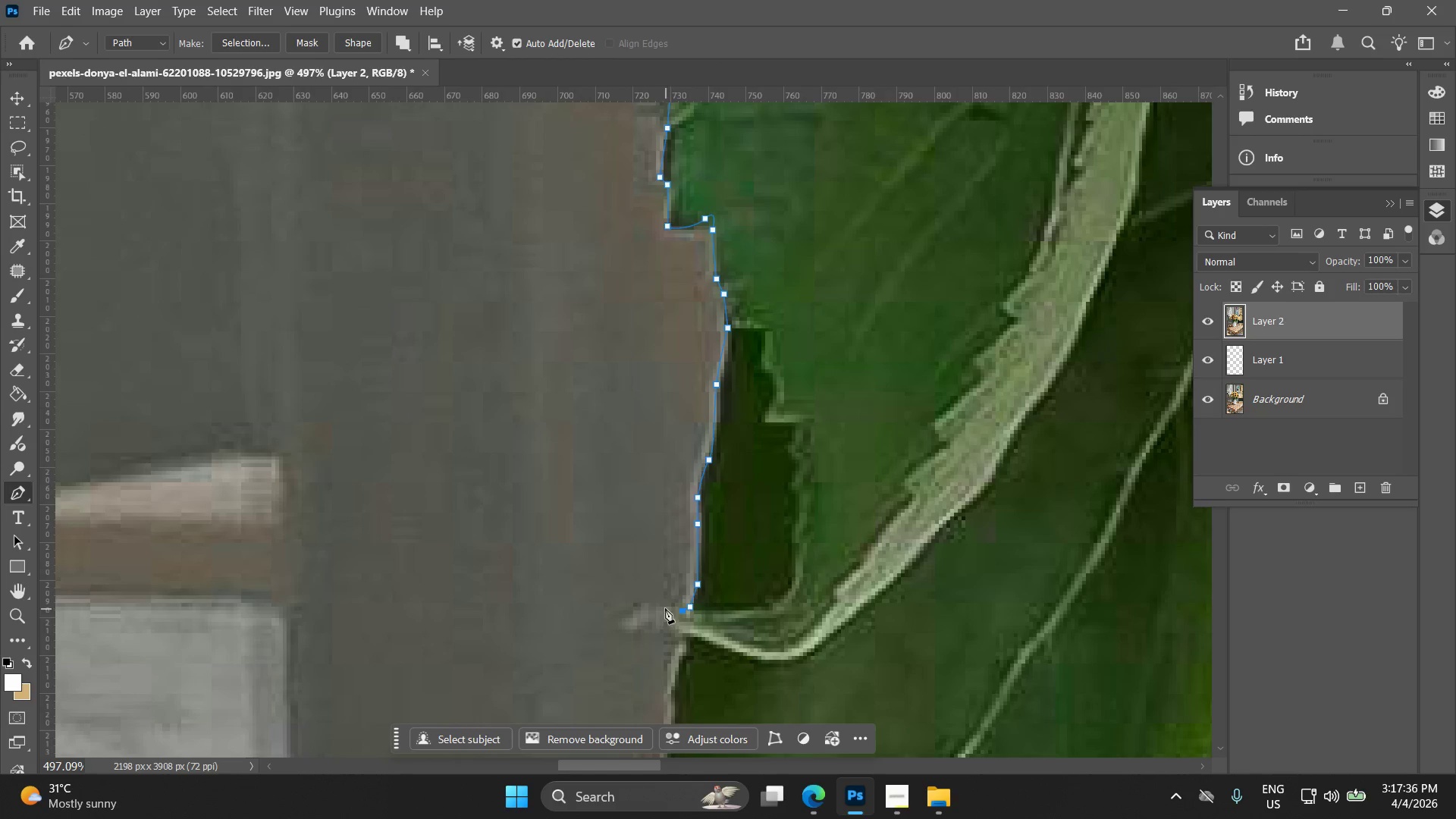 
left_click([665, 608])
 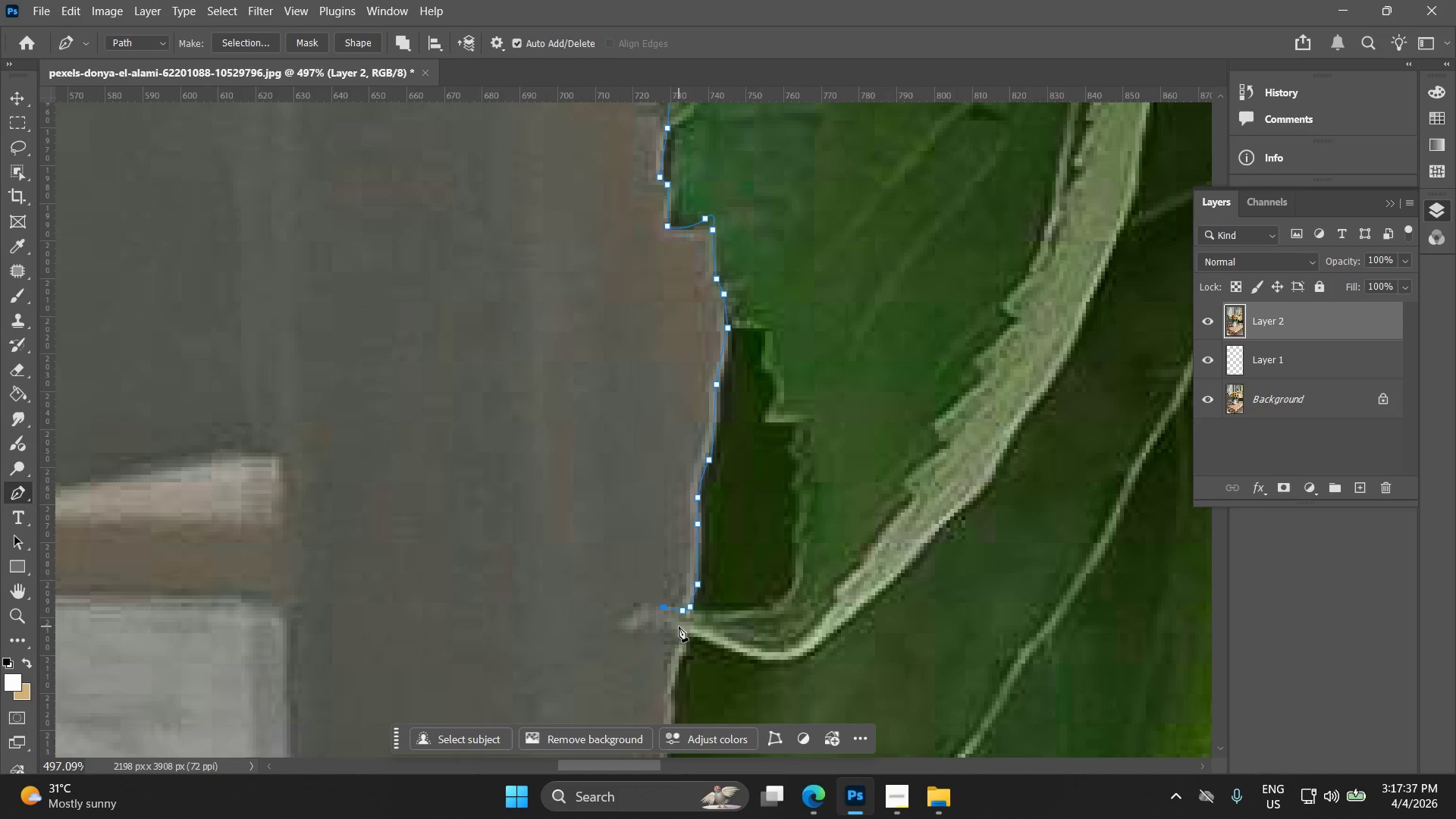 
left_click_drag(start_coordinate=[679, 626], to_coordinate=[684, 632])
 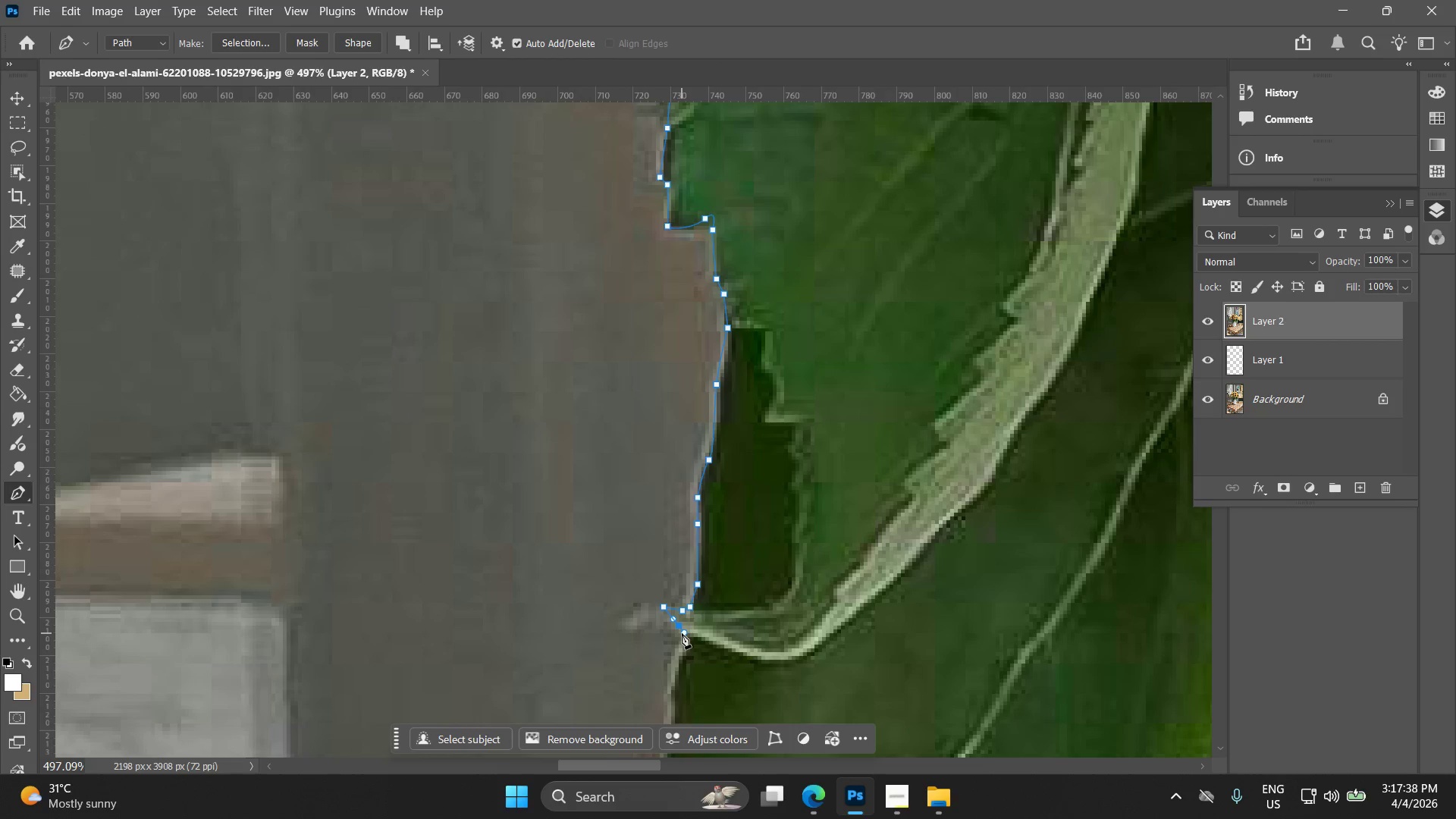 
left_click([682, 648])
 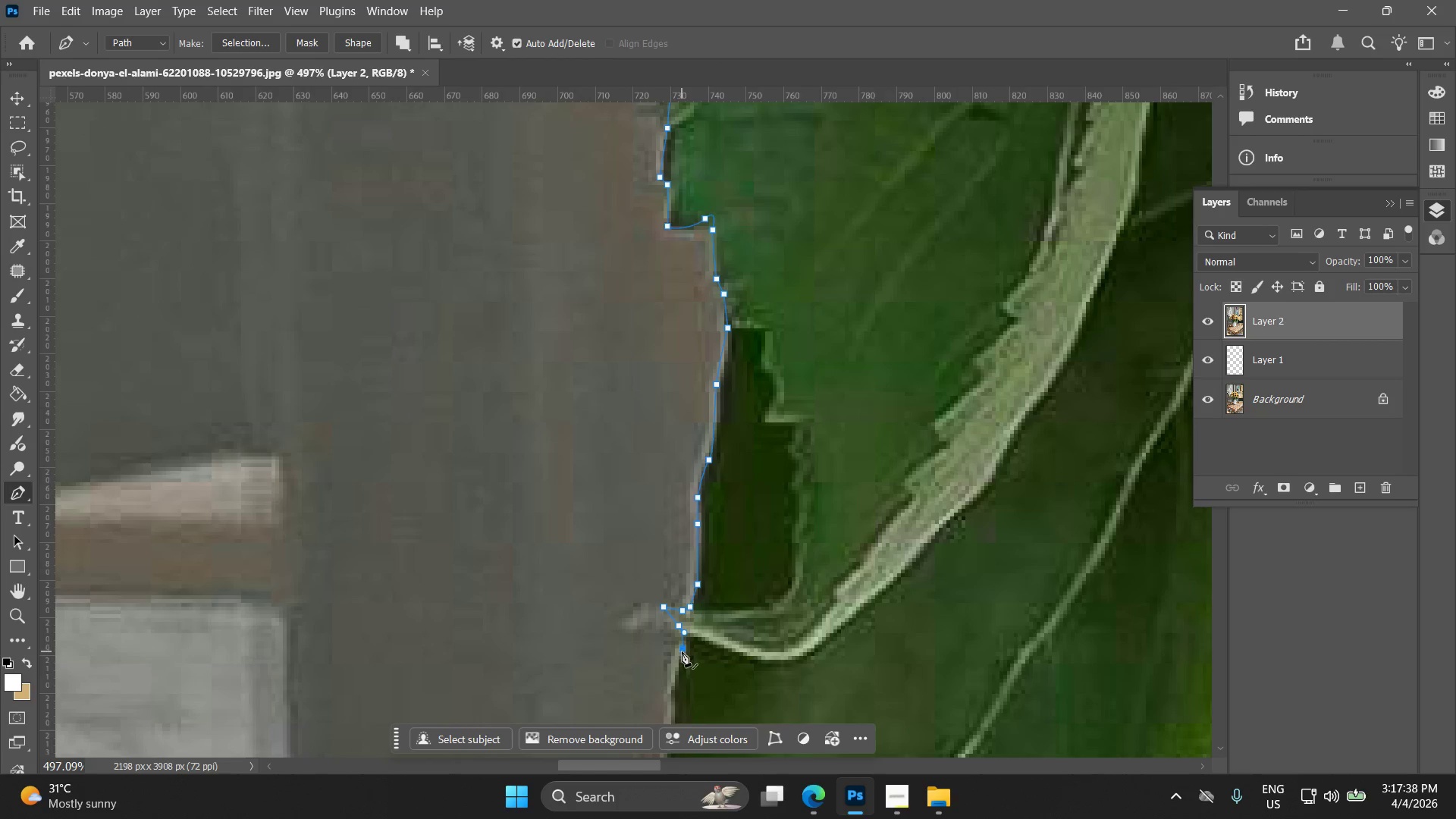 
hold_key(key=Space, duration=0.55)
 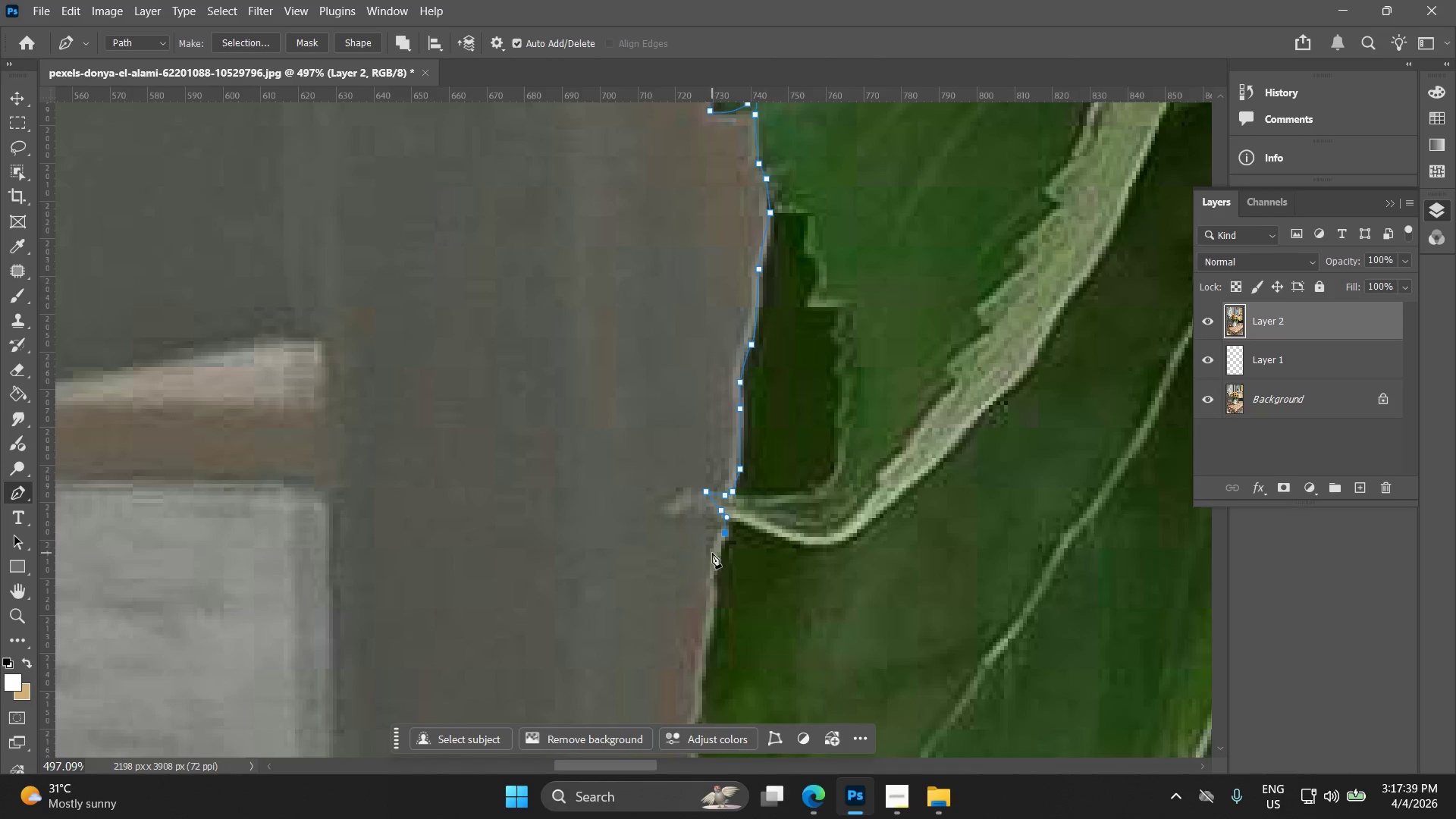 
left_click_drag(start_coordinate=[675, 589], to_coordinate=[717, 474])
 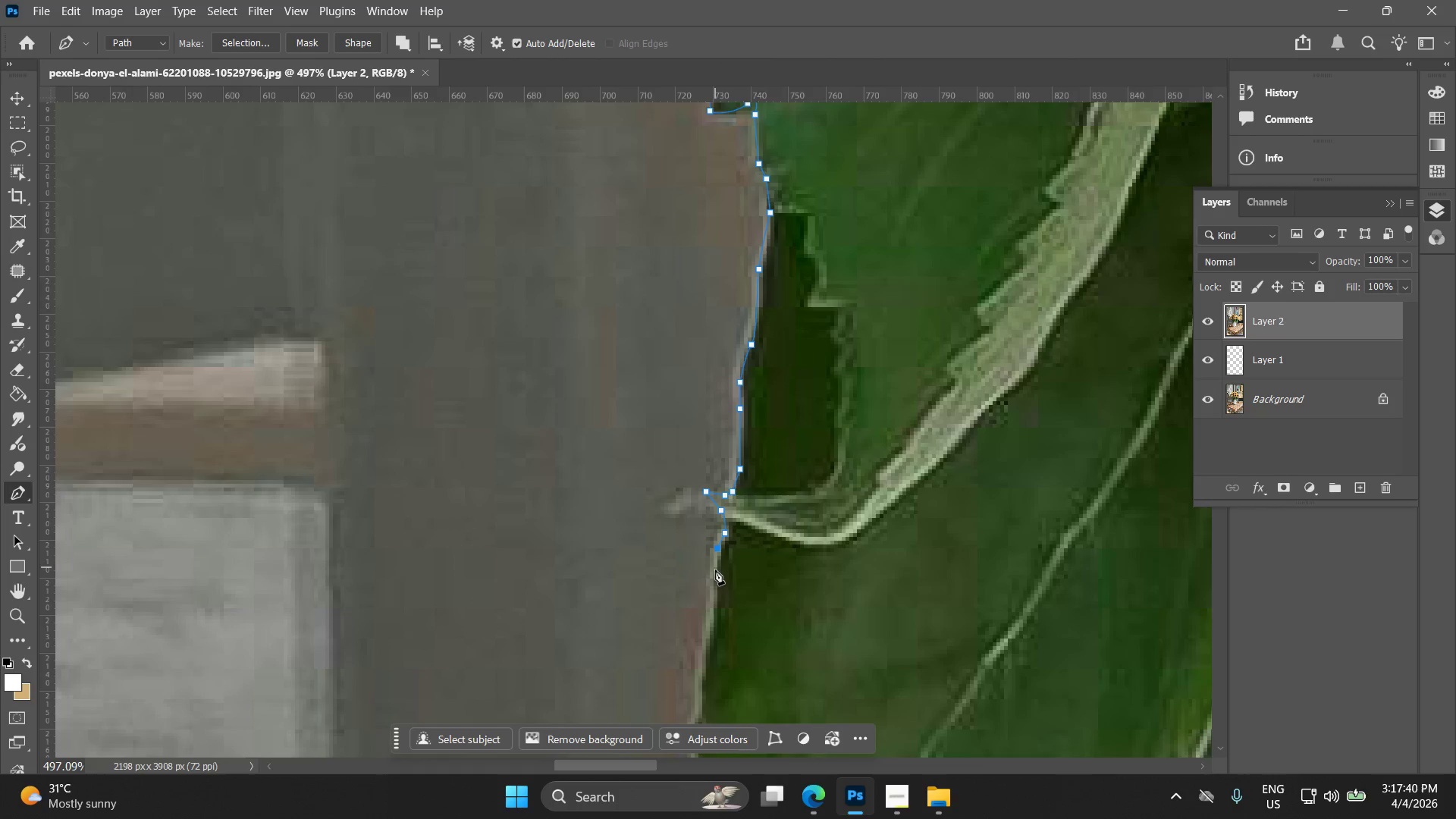 
left_click([714, 580])
 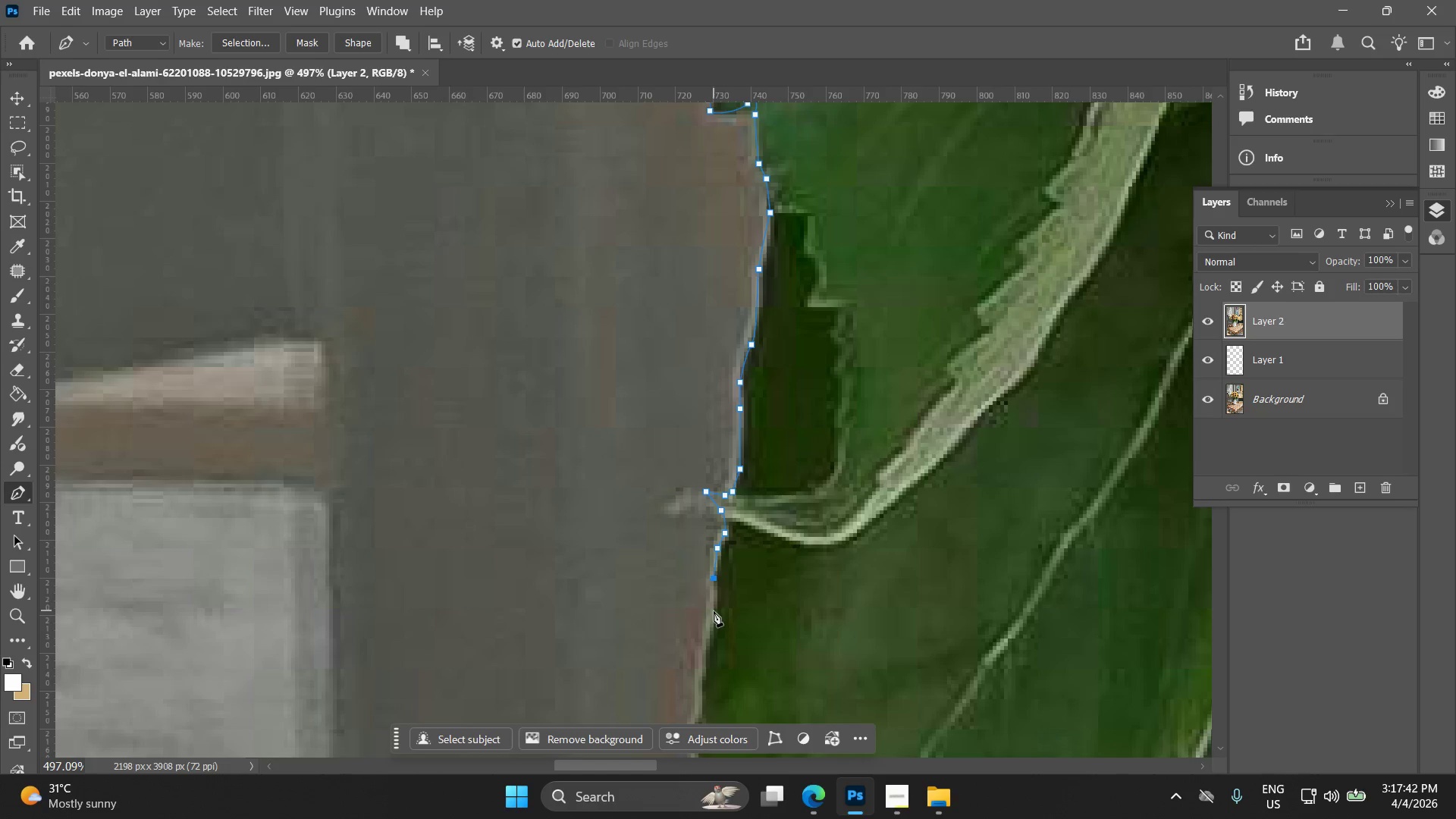 
left_click([715, 617])
 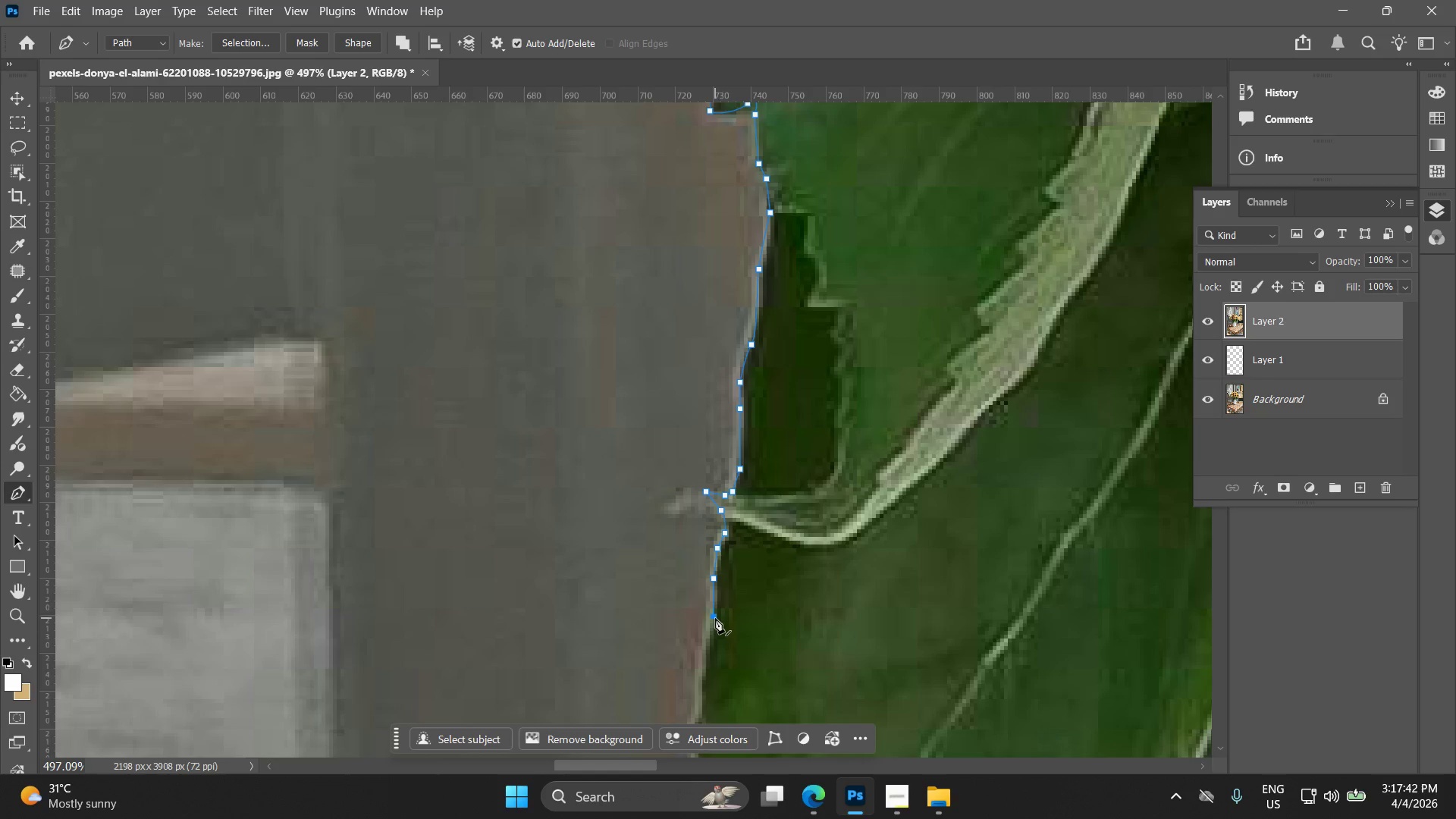 
hold_key(key=Space, duration=0.55)
 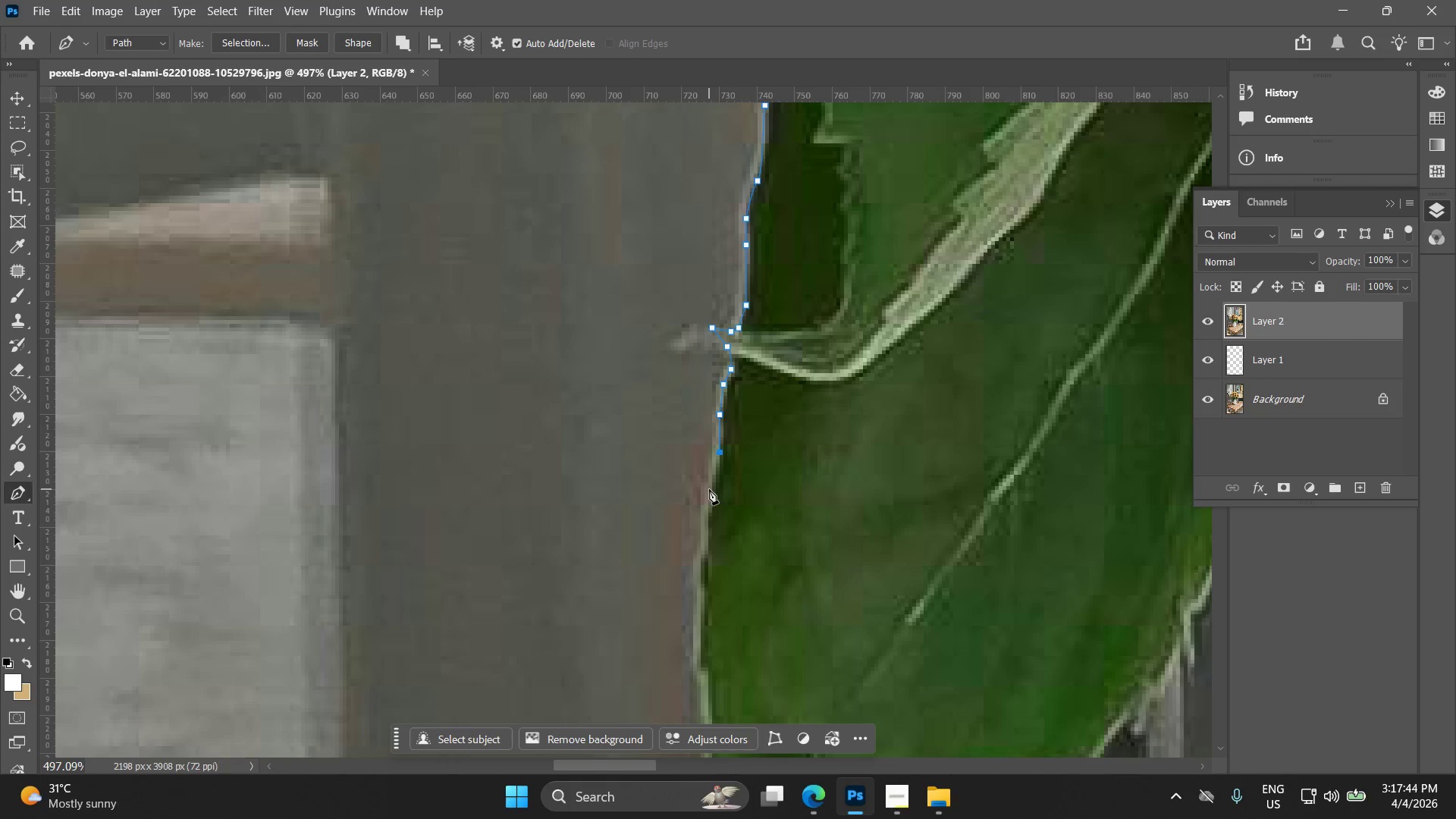 
left_click_drag(start_coordinate=[711, 616], to_coordinate=[717, 452])
 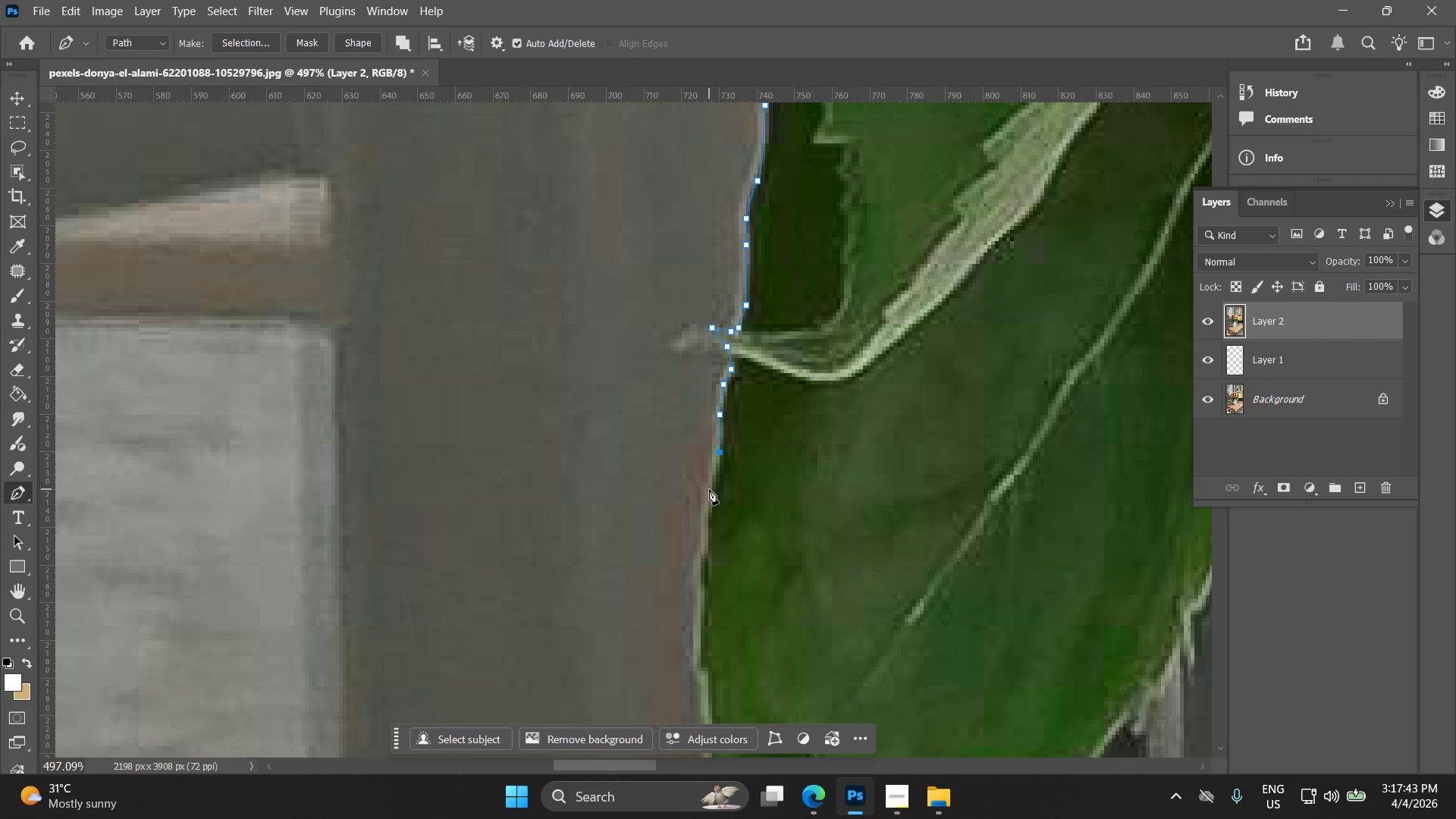 
left_click([709, 489])
 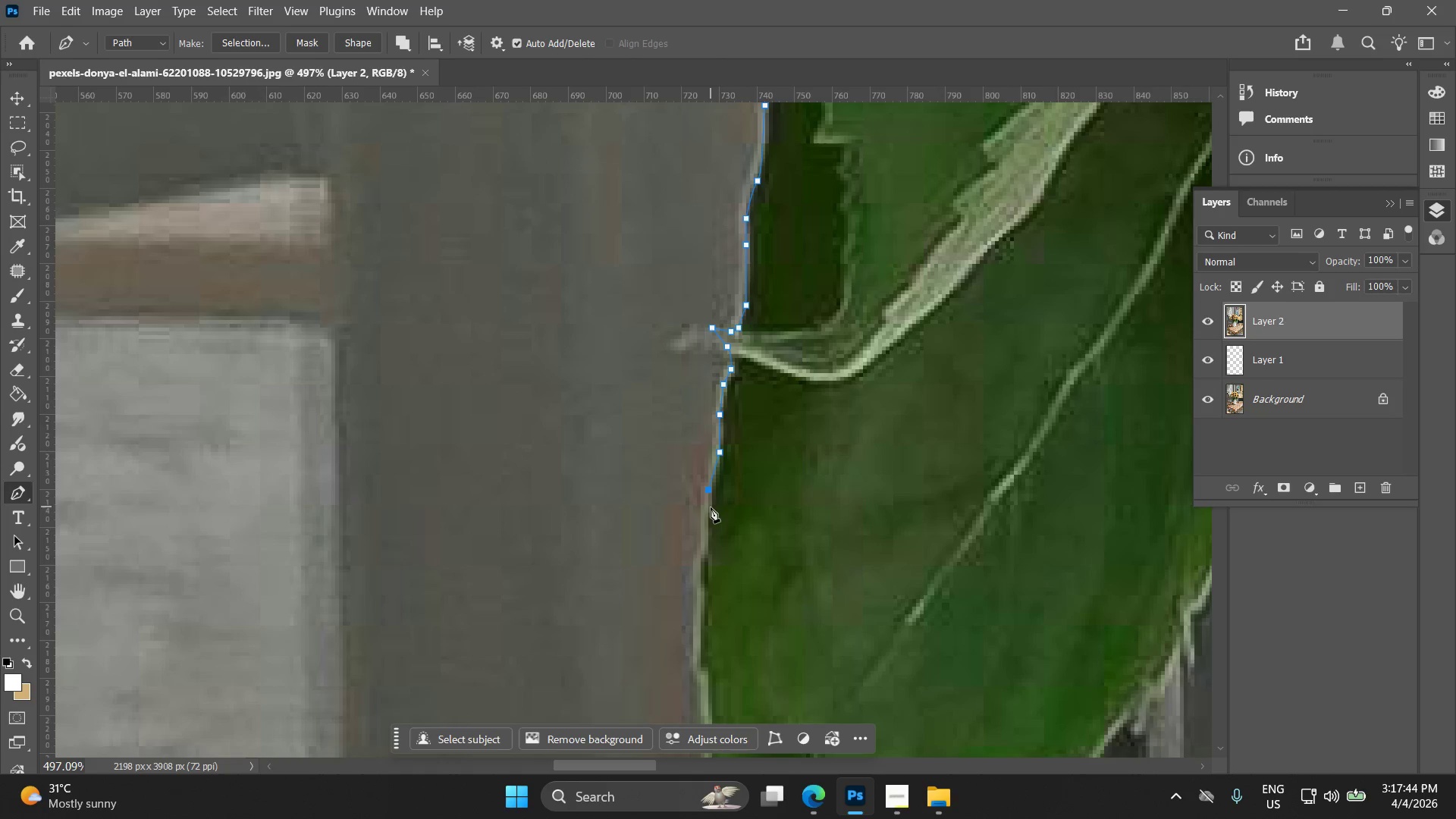 
left_click([711, 512])
 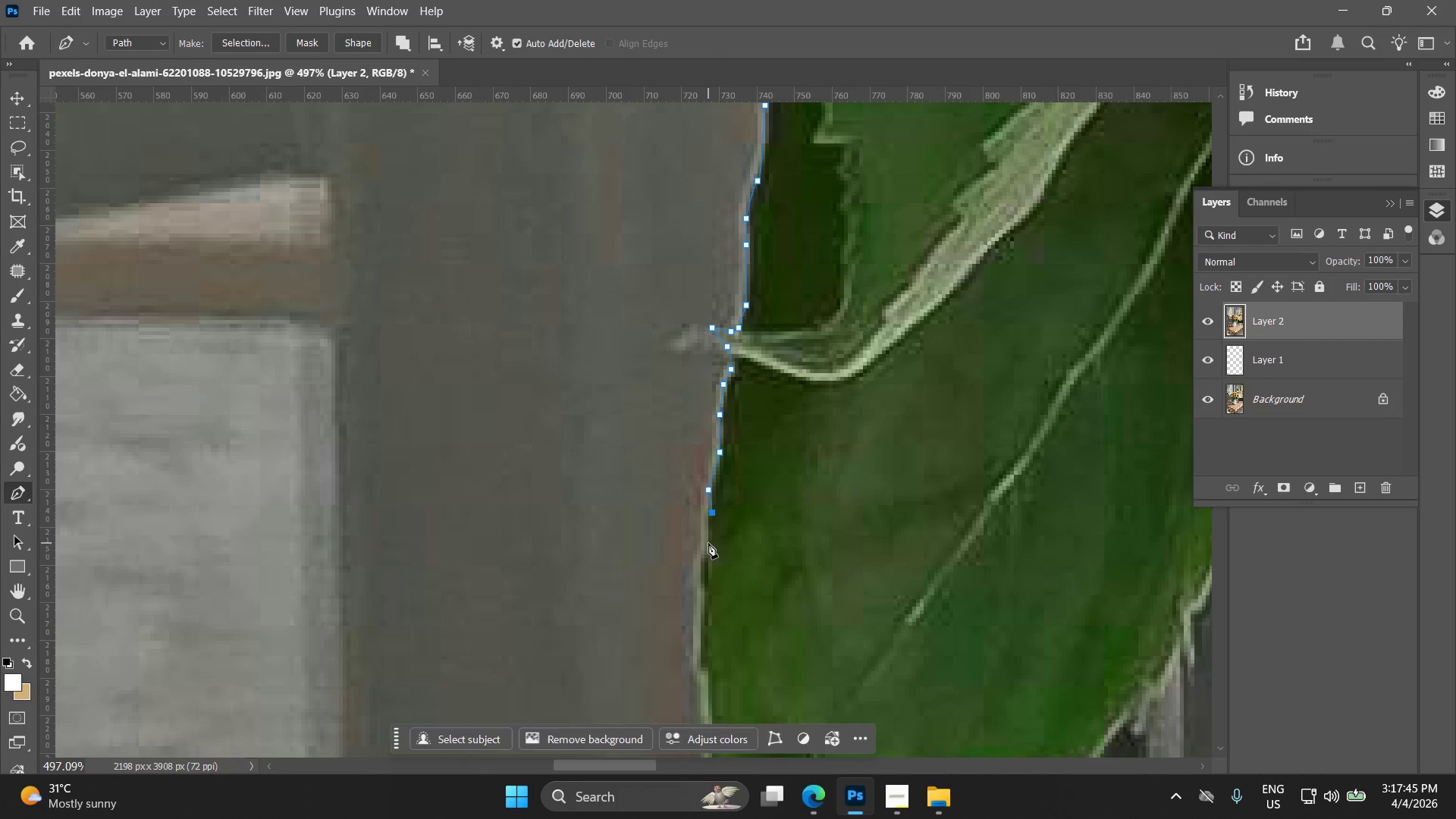 
left_click([708, 543])
 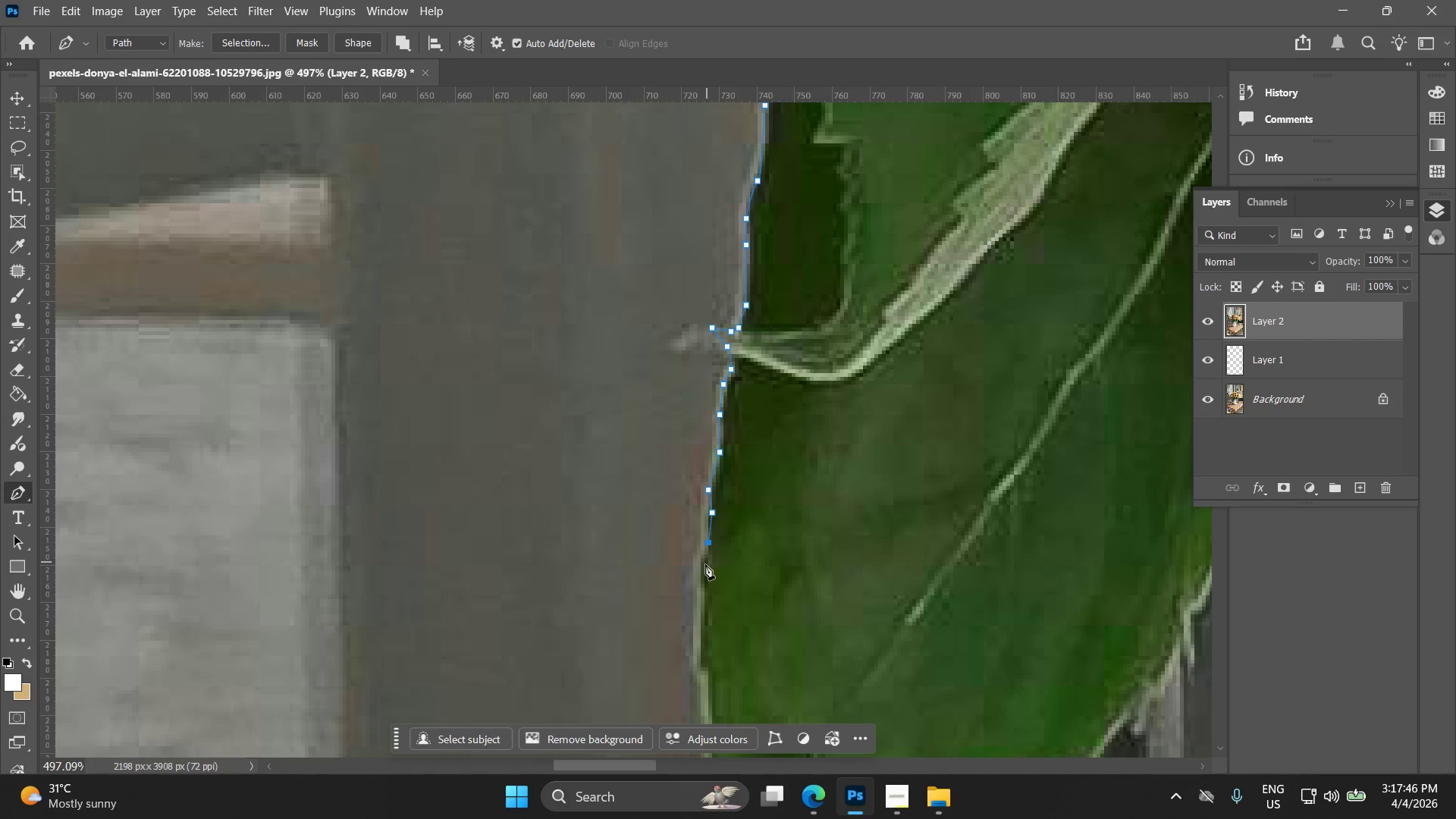 
left_click([704, 566])
 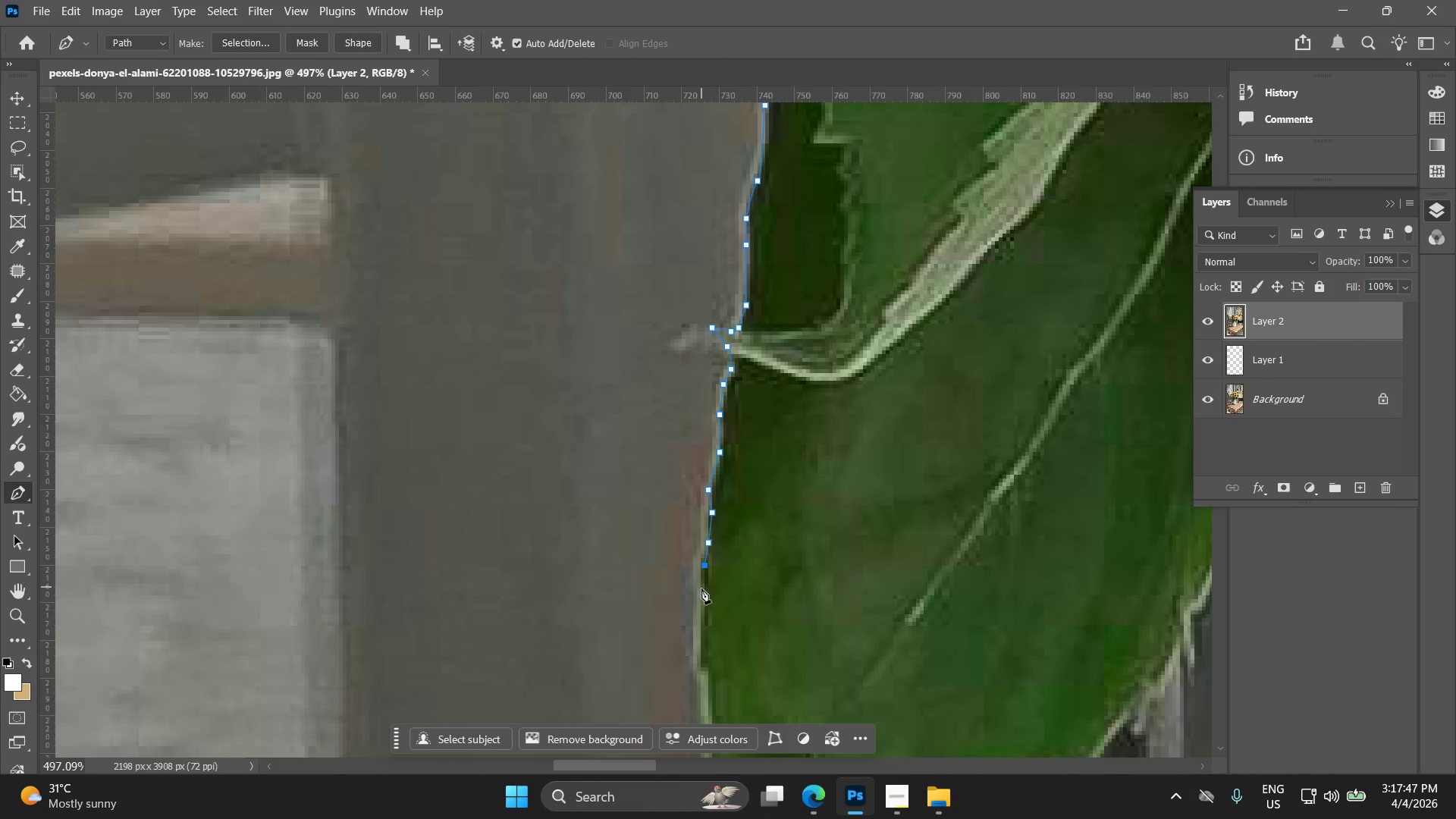 
hold_key(key=Space, duration=0.48)
 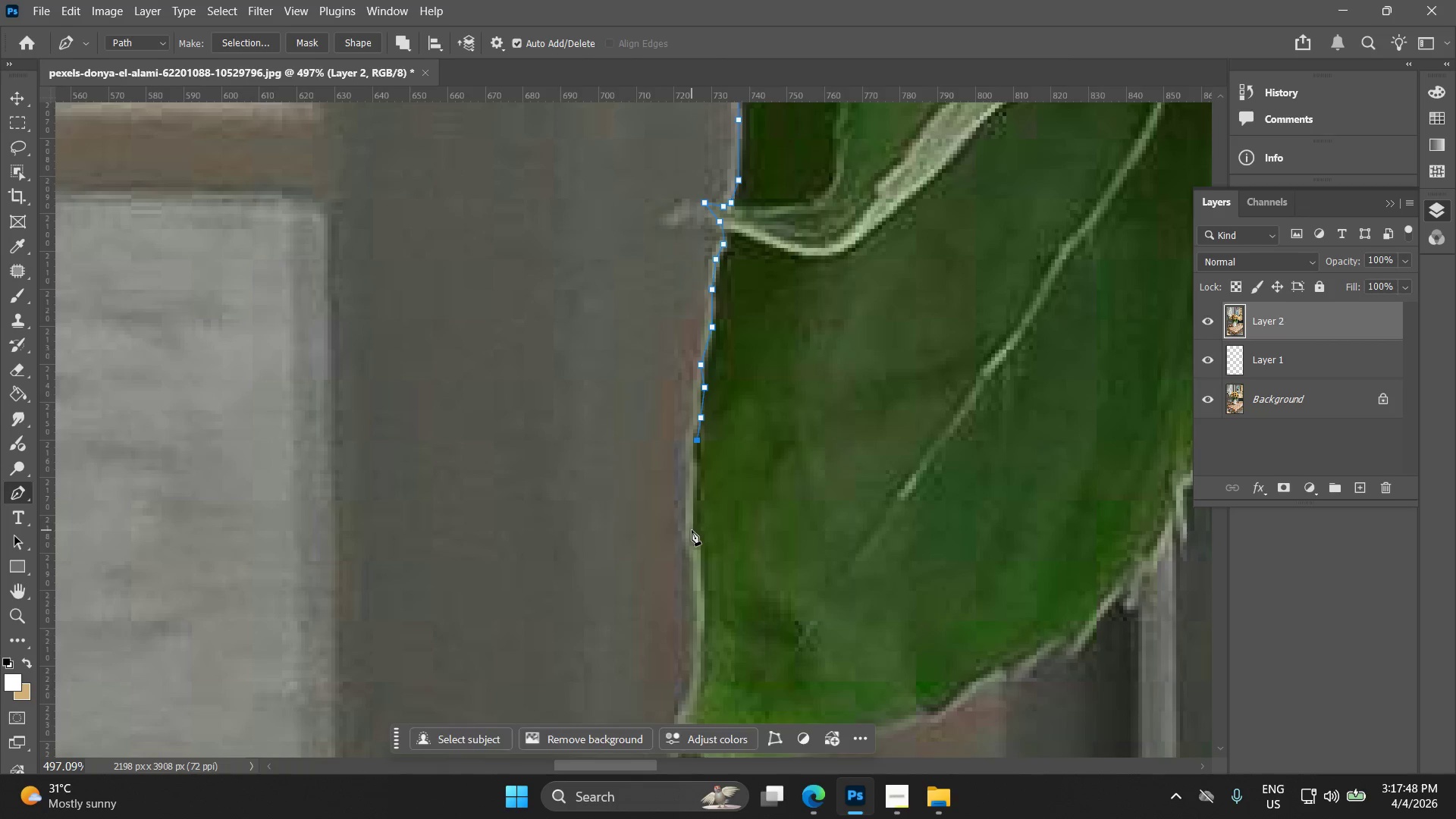 
left_click_drag(start_coordinate=[694, 573], to_coordinate=[686, 448])
 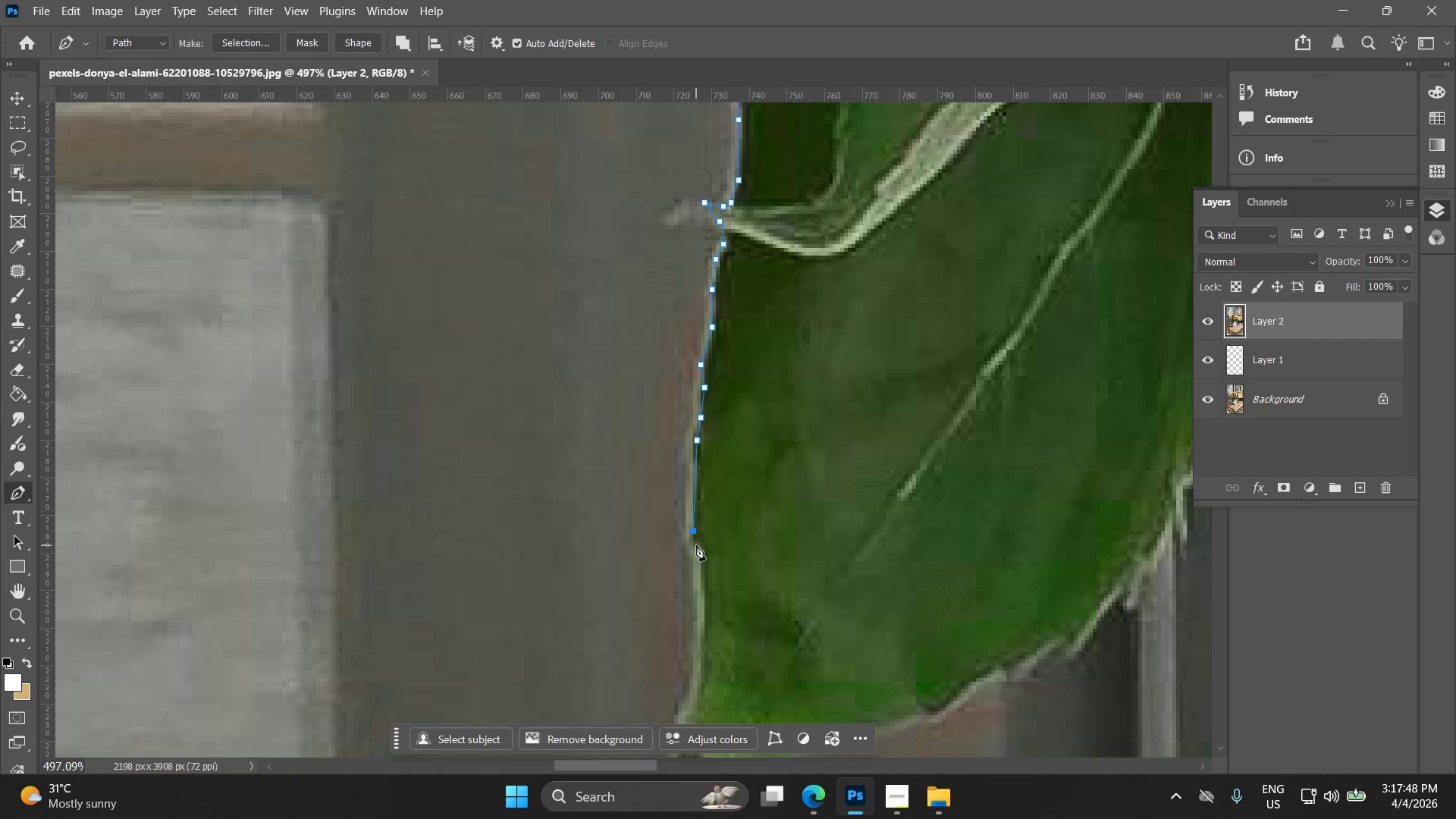 
left_click([698, 544])
 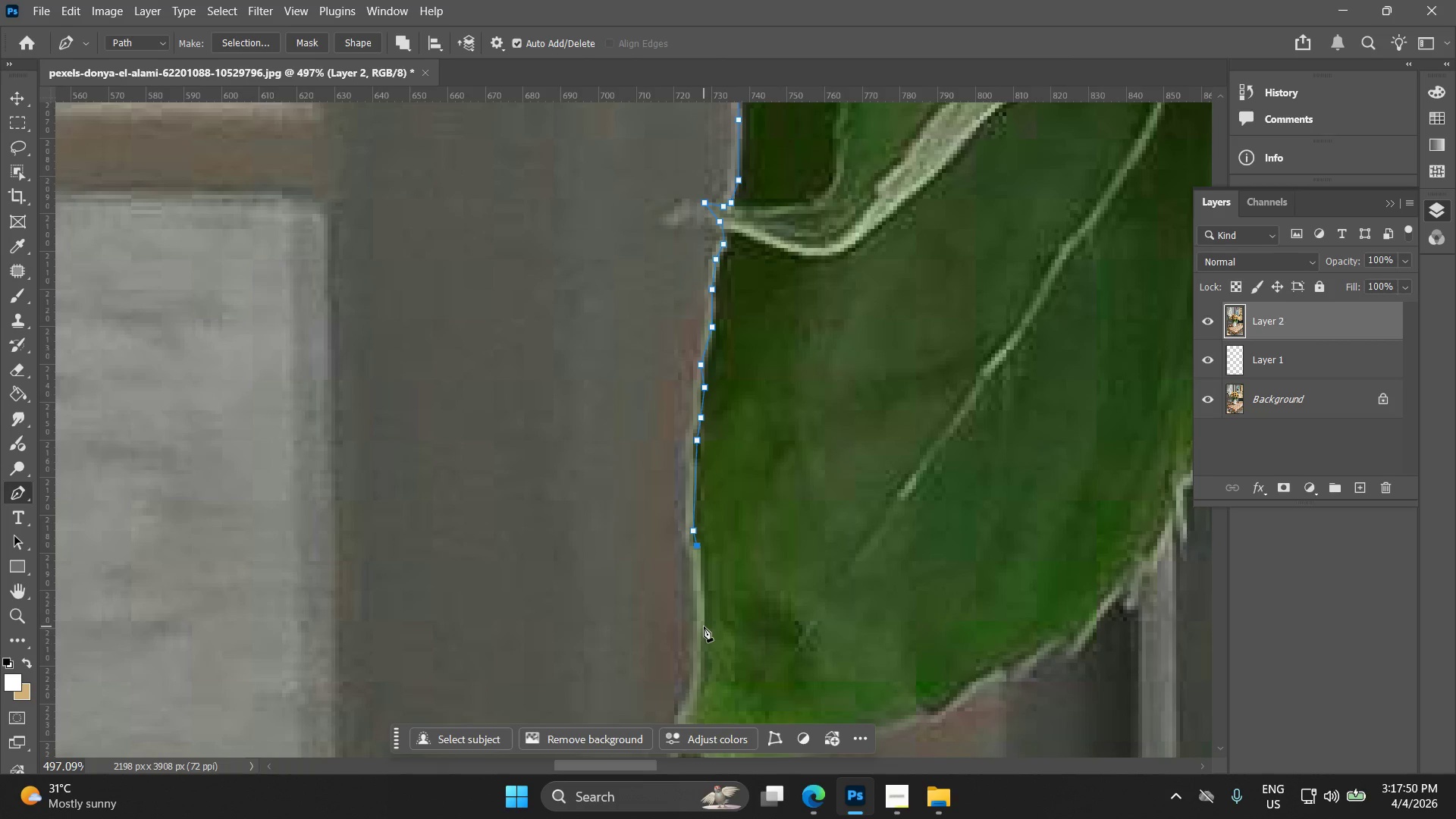 
left_click_drag(start_coordinate=[701, 628], to_coordinate=[697, 654])
 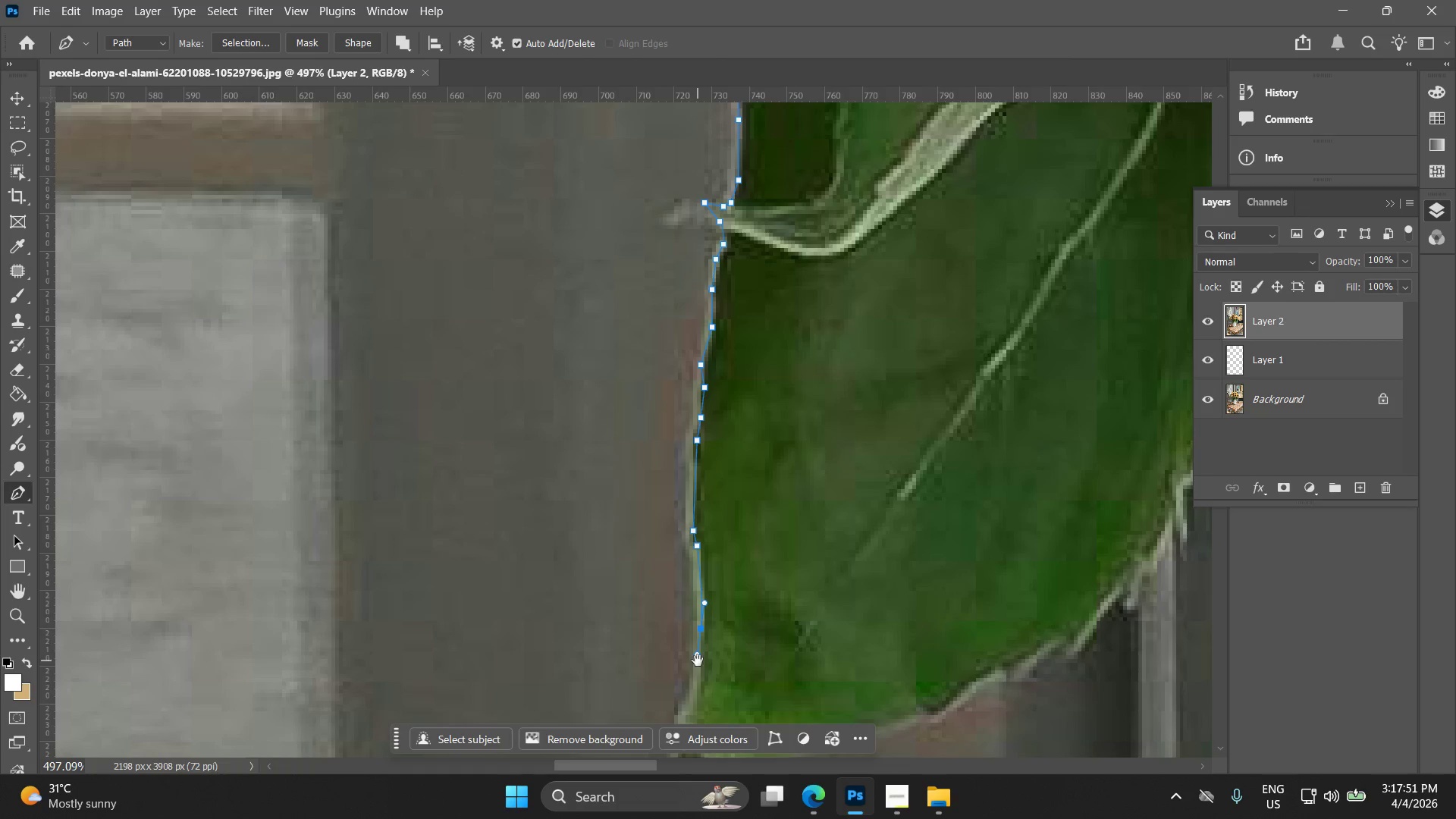 
hold_key(key=Space, duration=0.53)
 